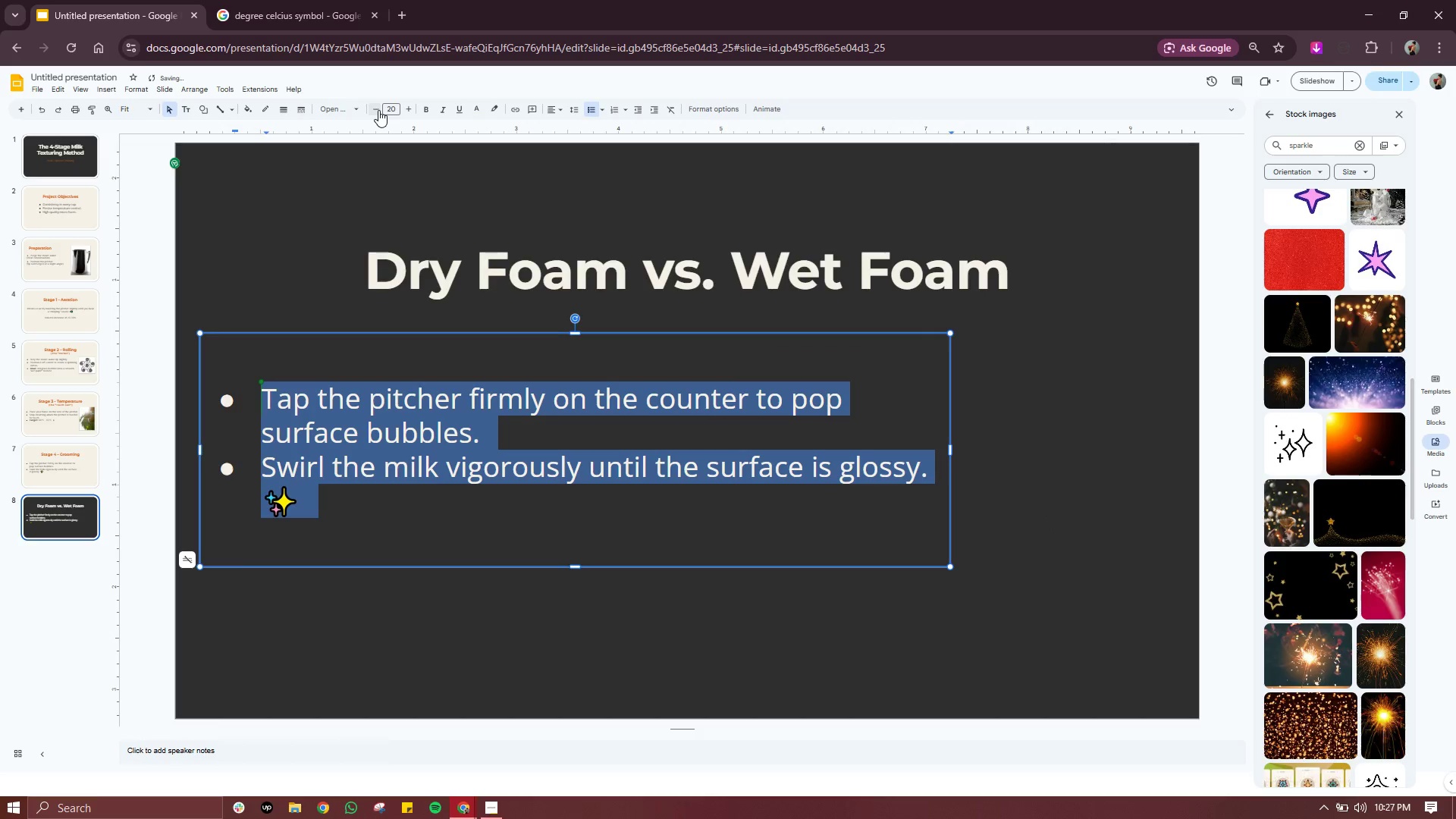 
left_click([697, 421])
 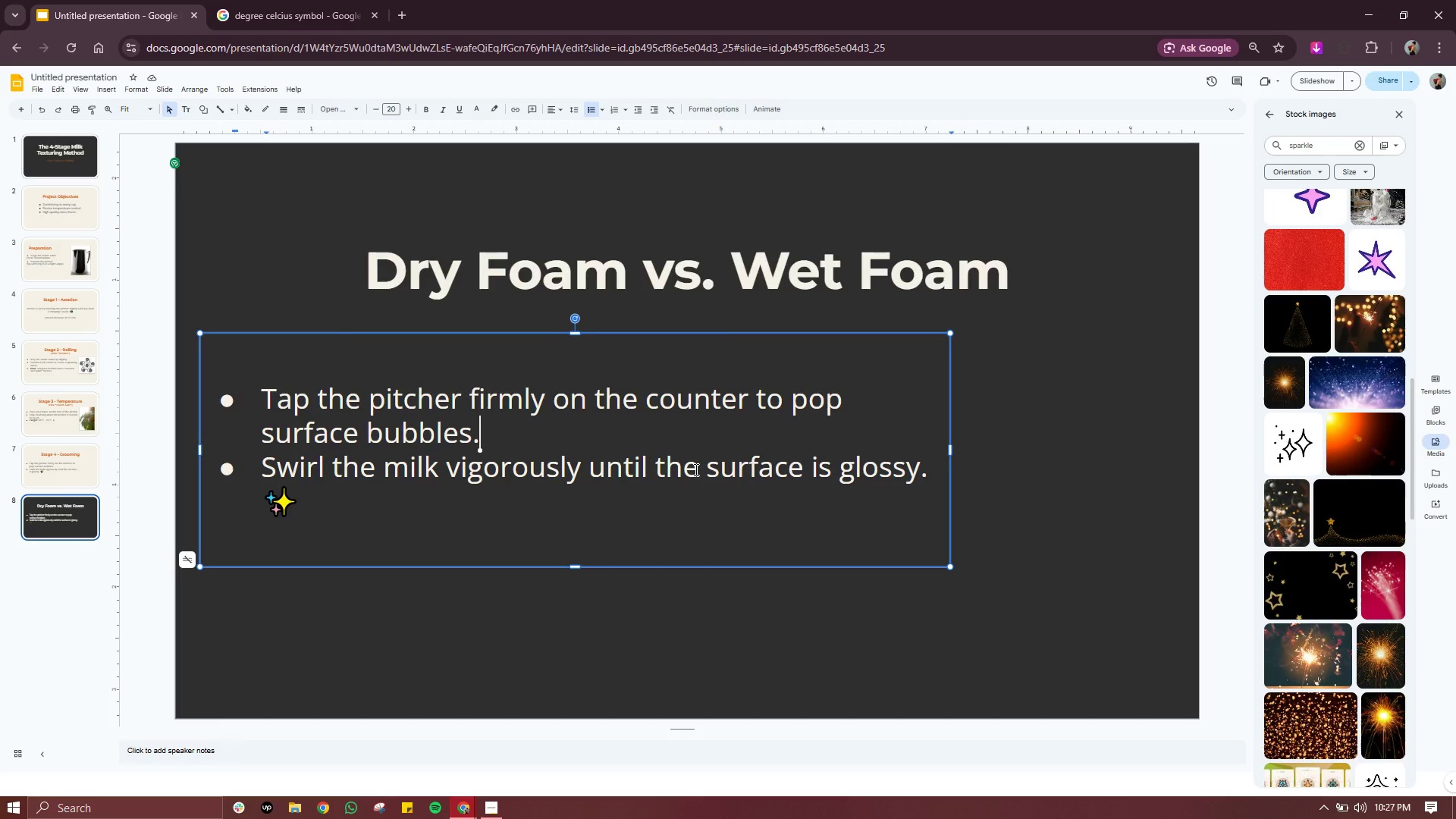 
key(Control+ControlLeft)
 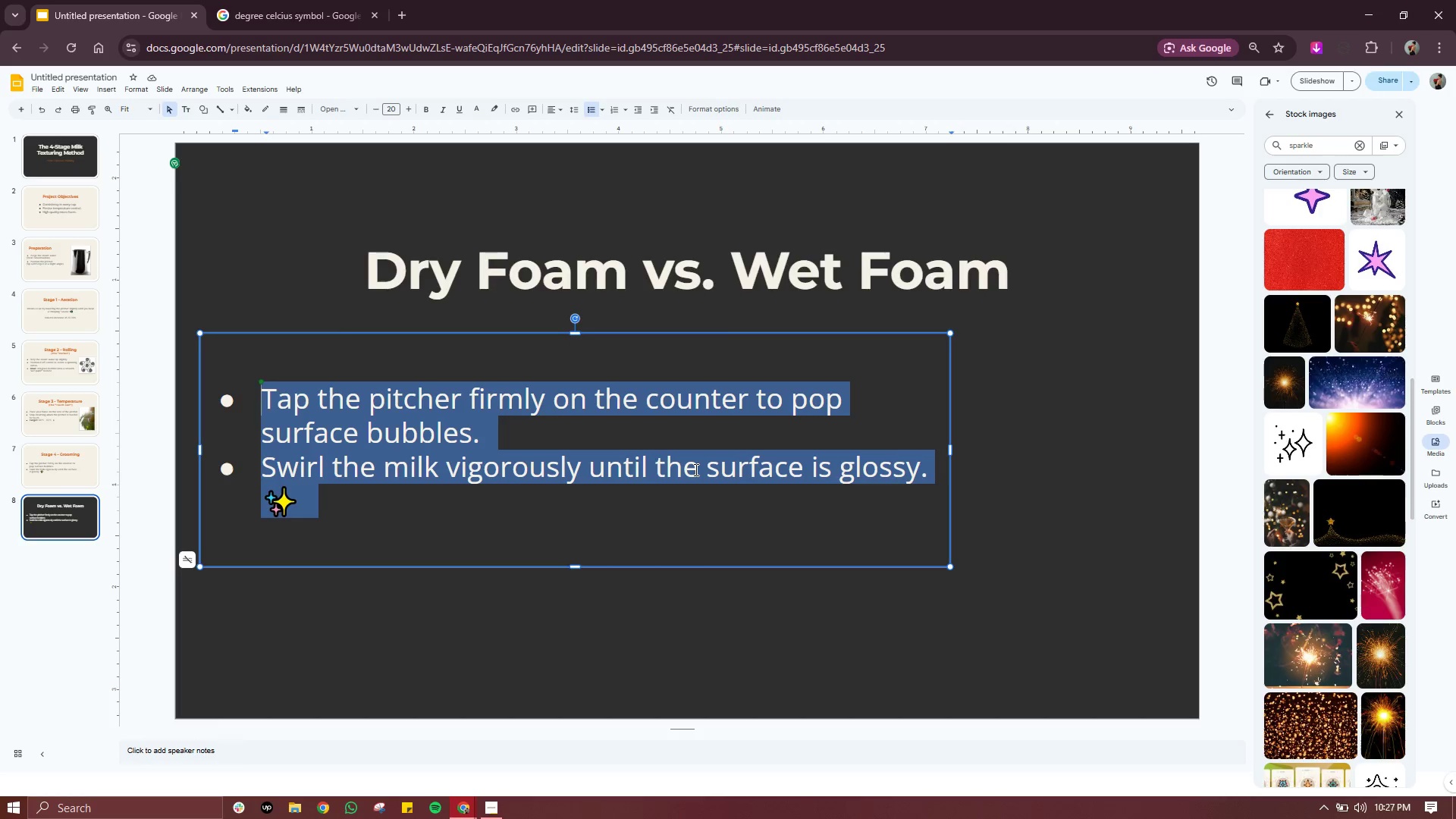 
key(Control+A)
 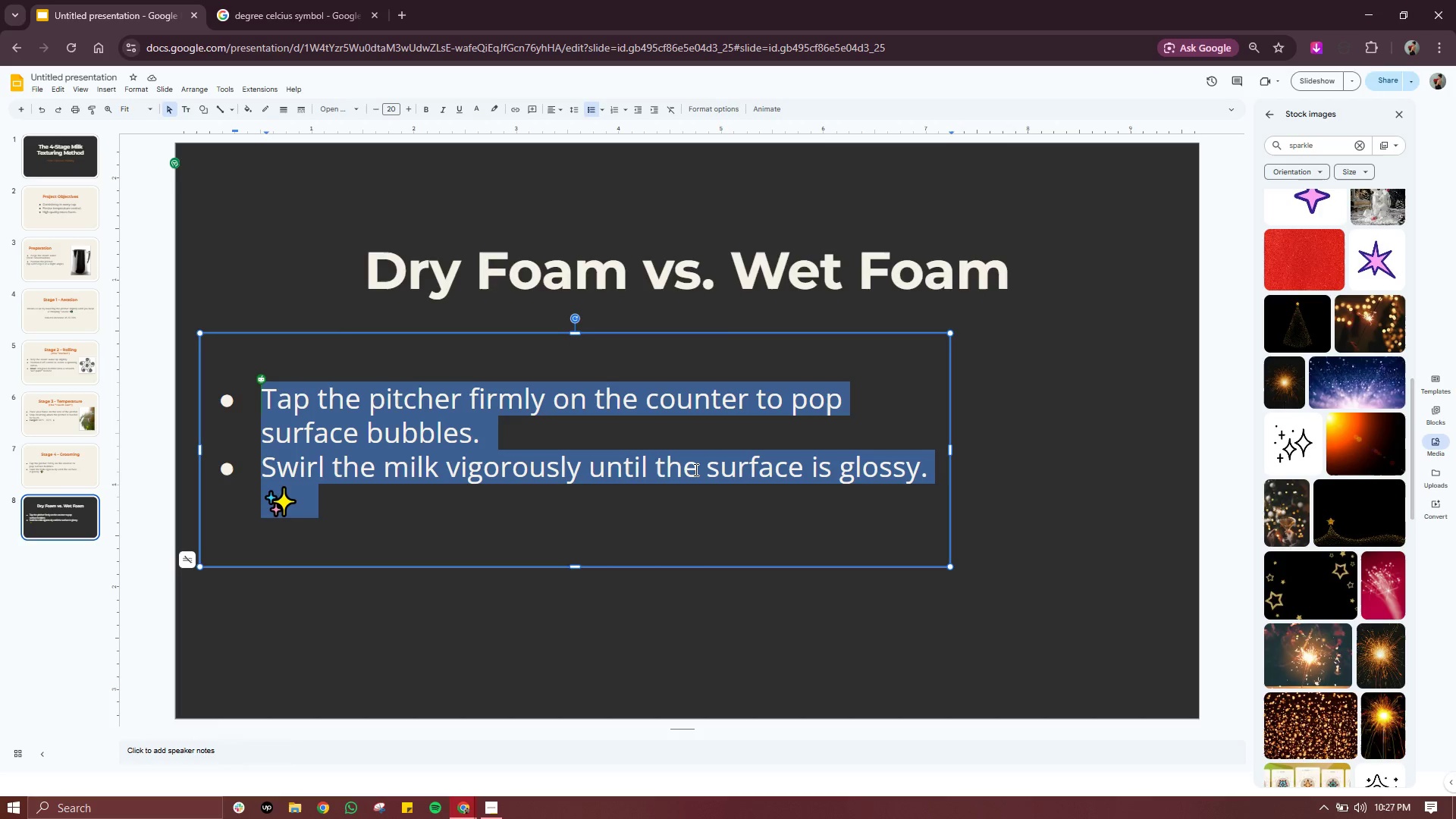 
type(Dry Foam: )
 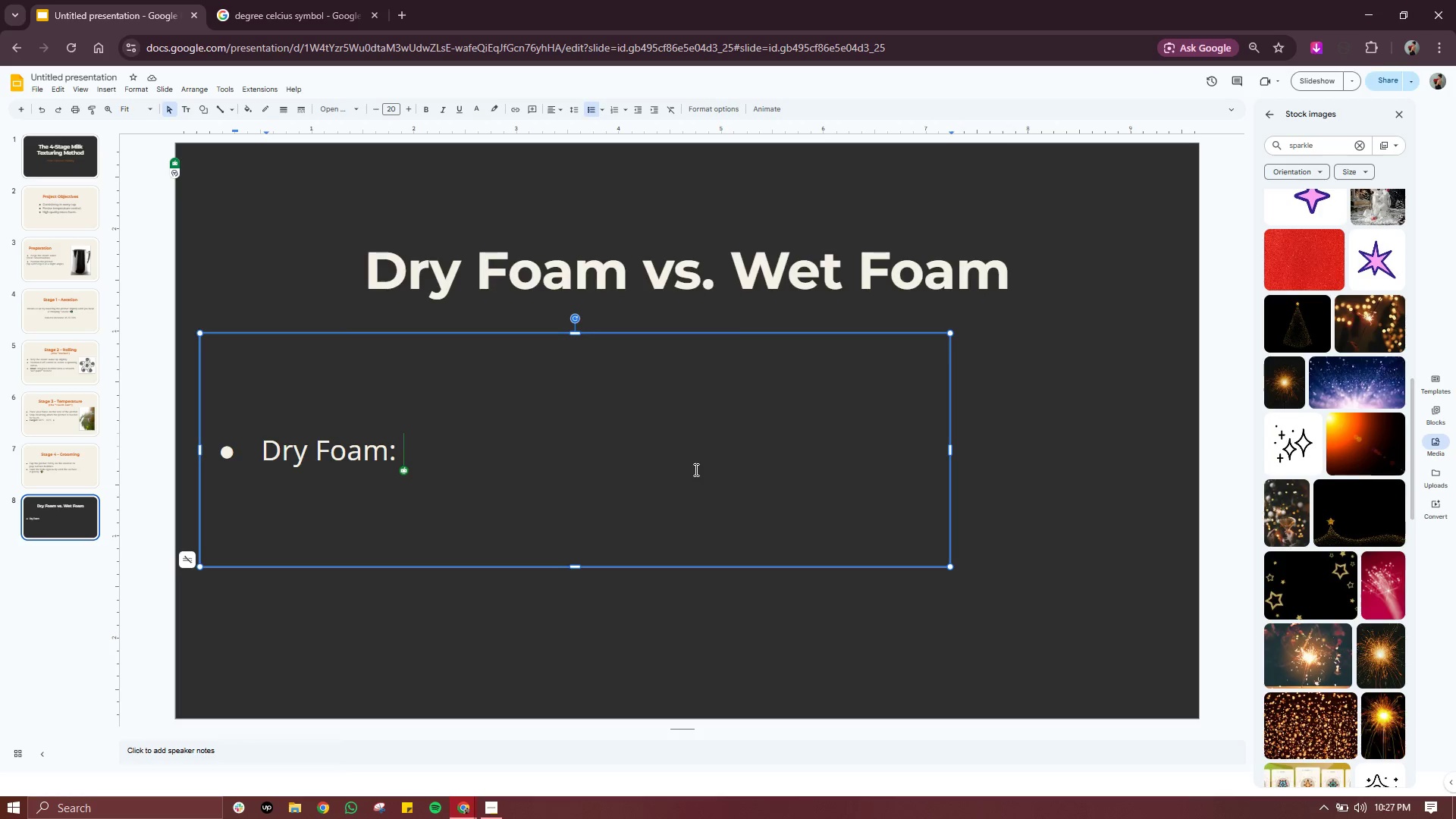 
wait(9.92)
 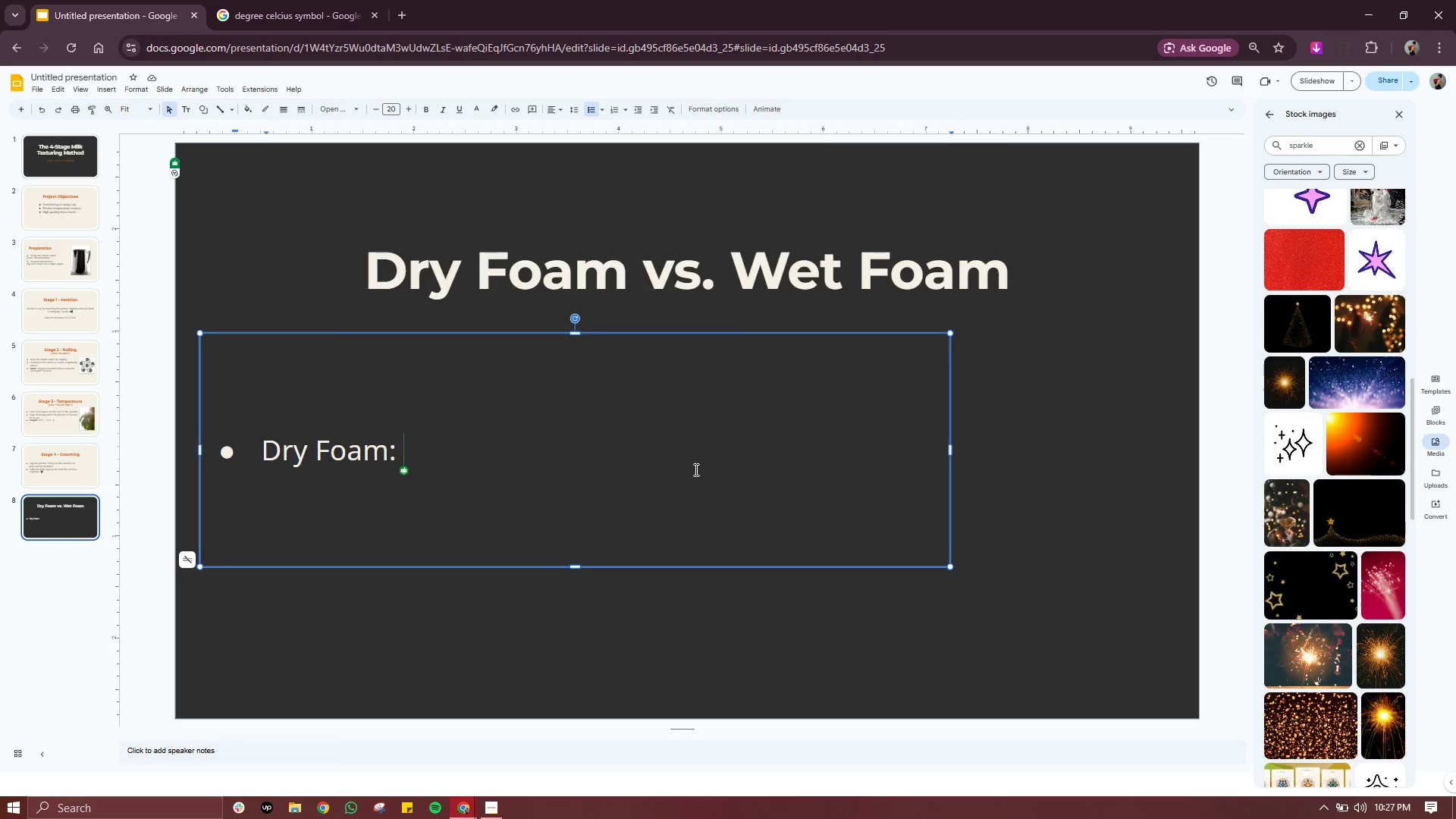 
double_click([588, 490])
 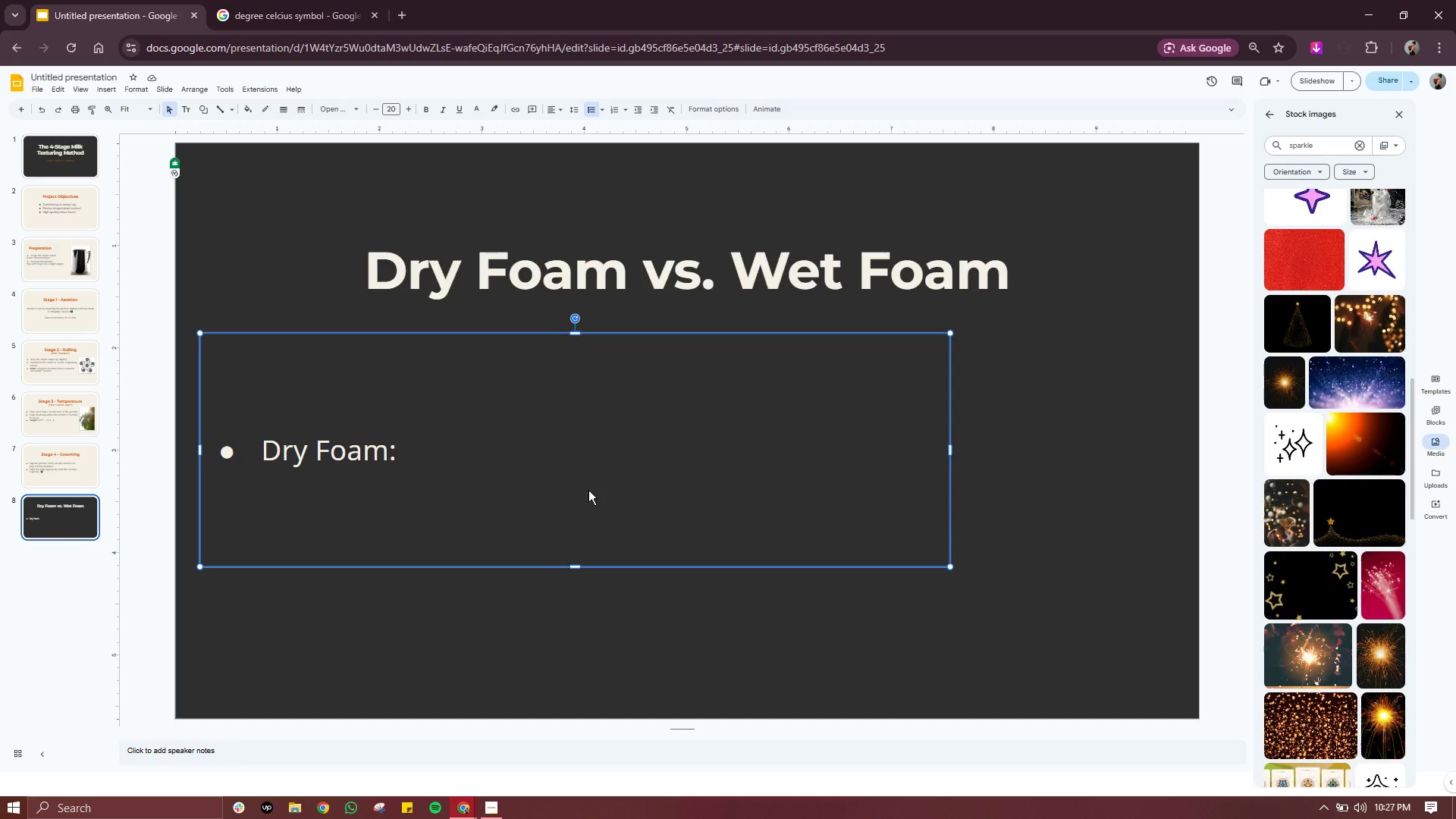 
wait(9.53)
 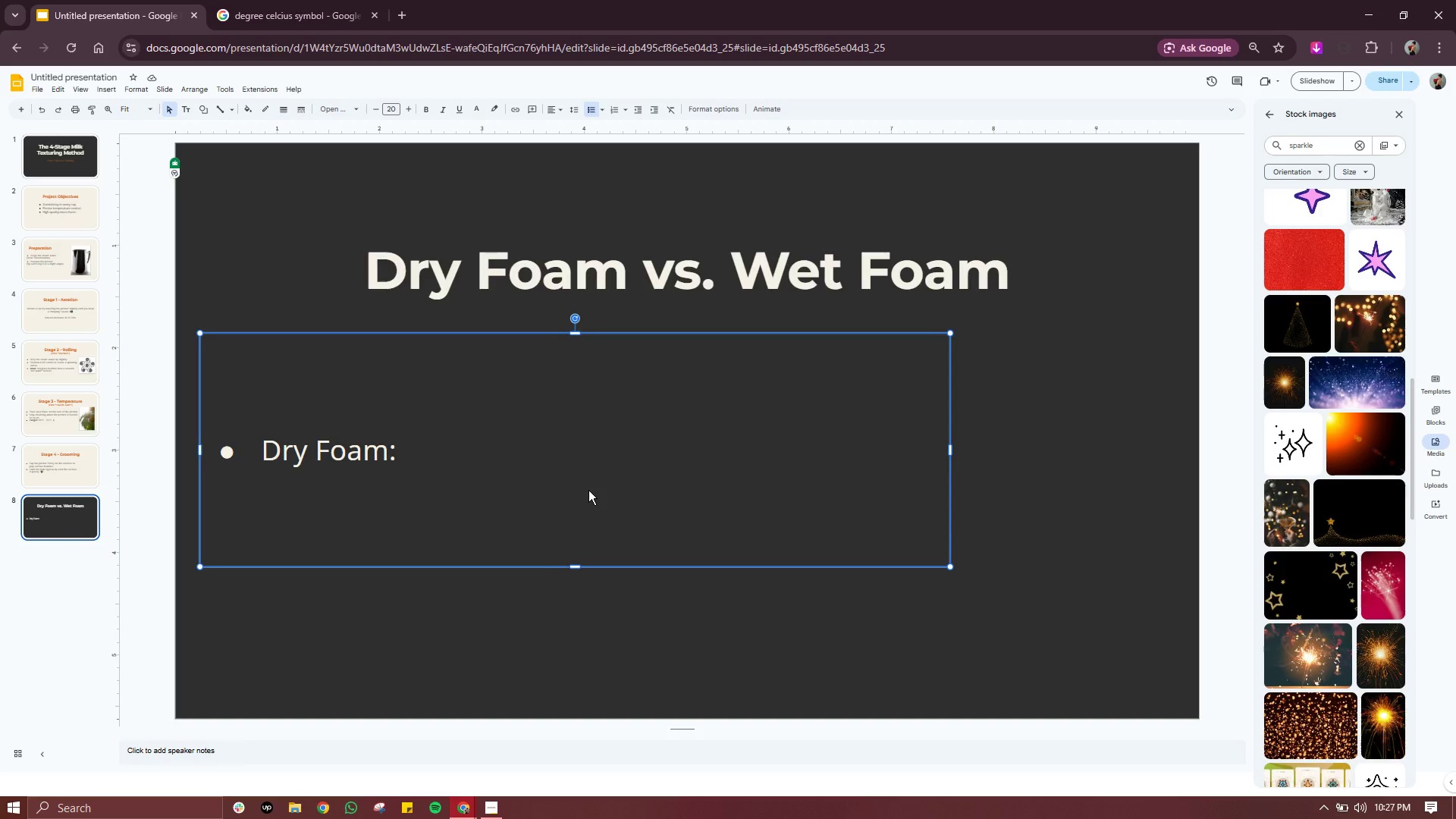 
key(Delete)
 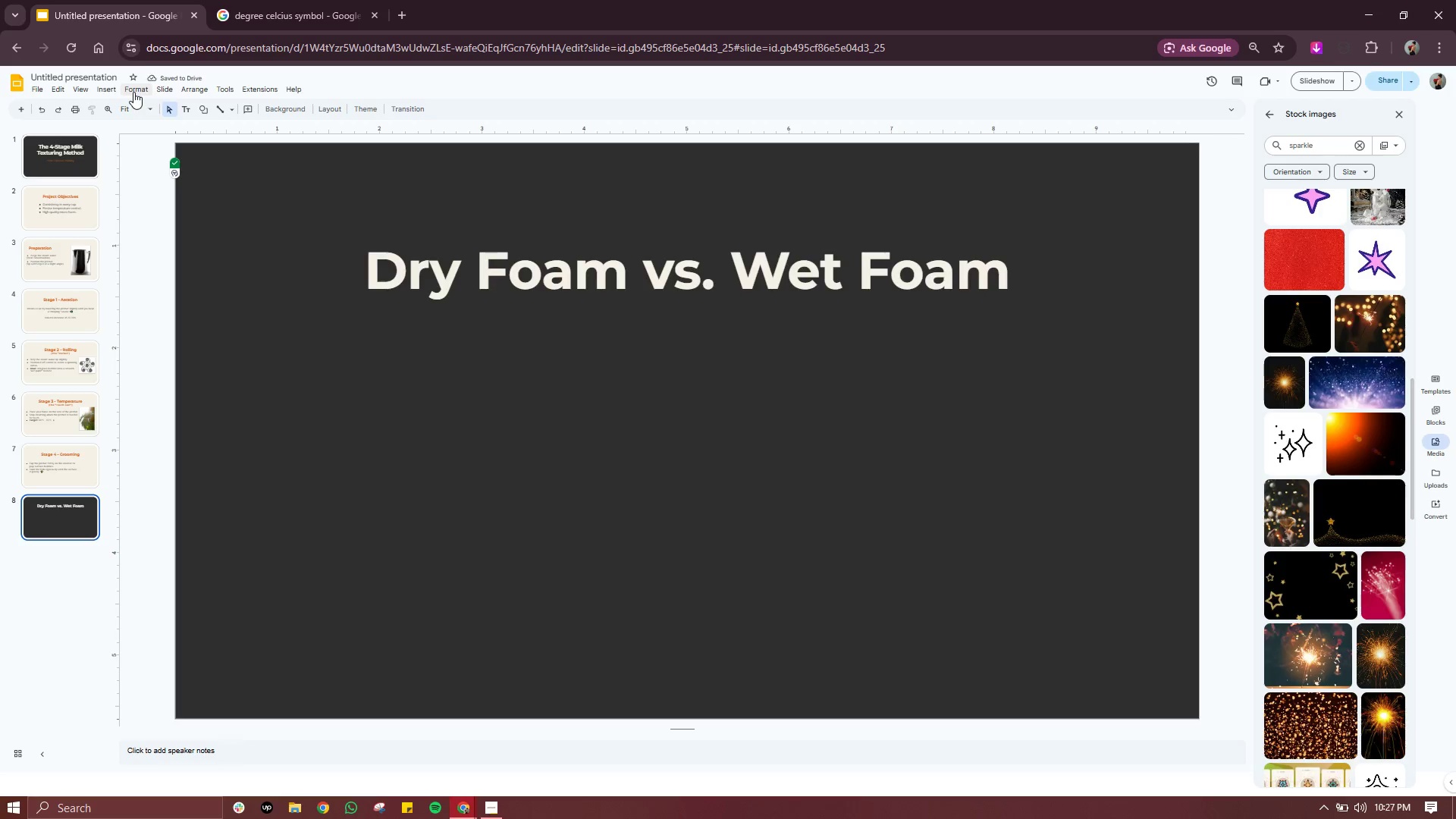 
left_click([107, 92])
 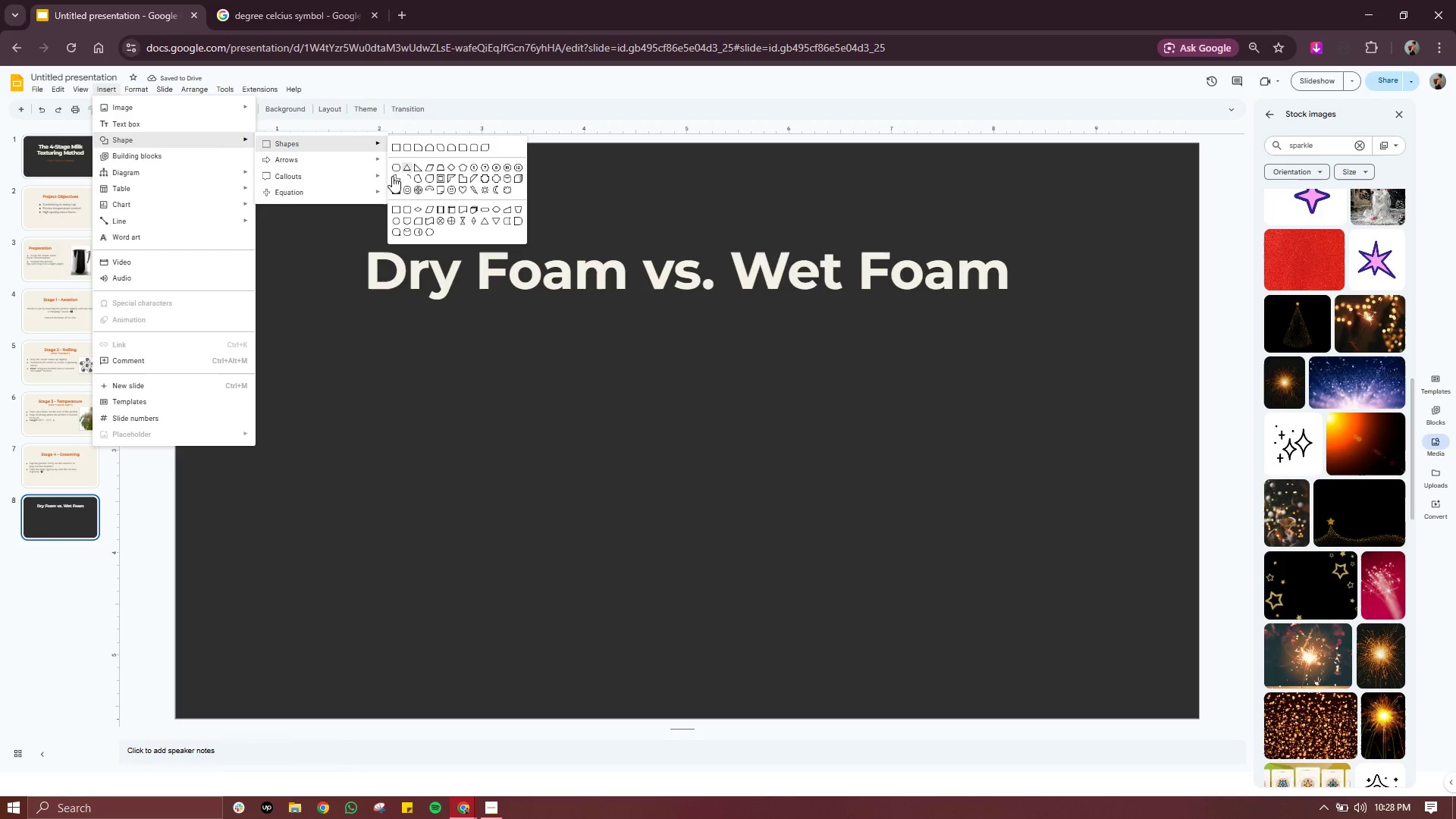 
left_click([398, 170])
 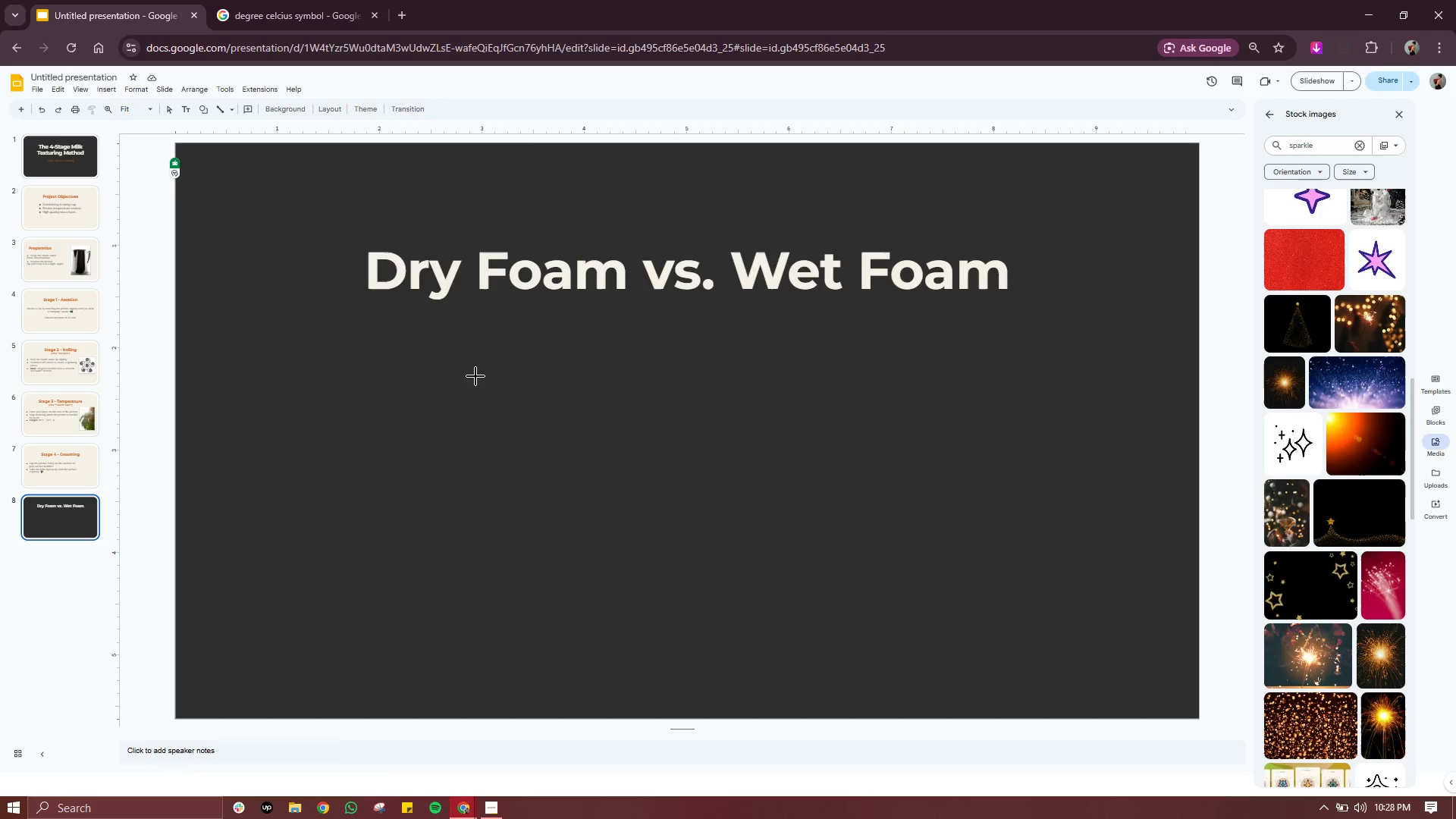 
left_click_drag(start_coordinate=[478, 371], to_coordinate=[814, 694])
 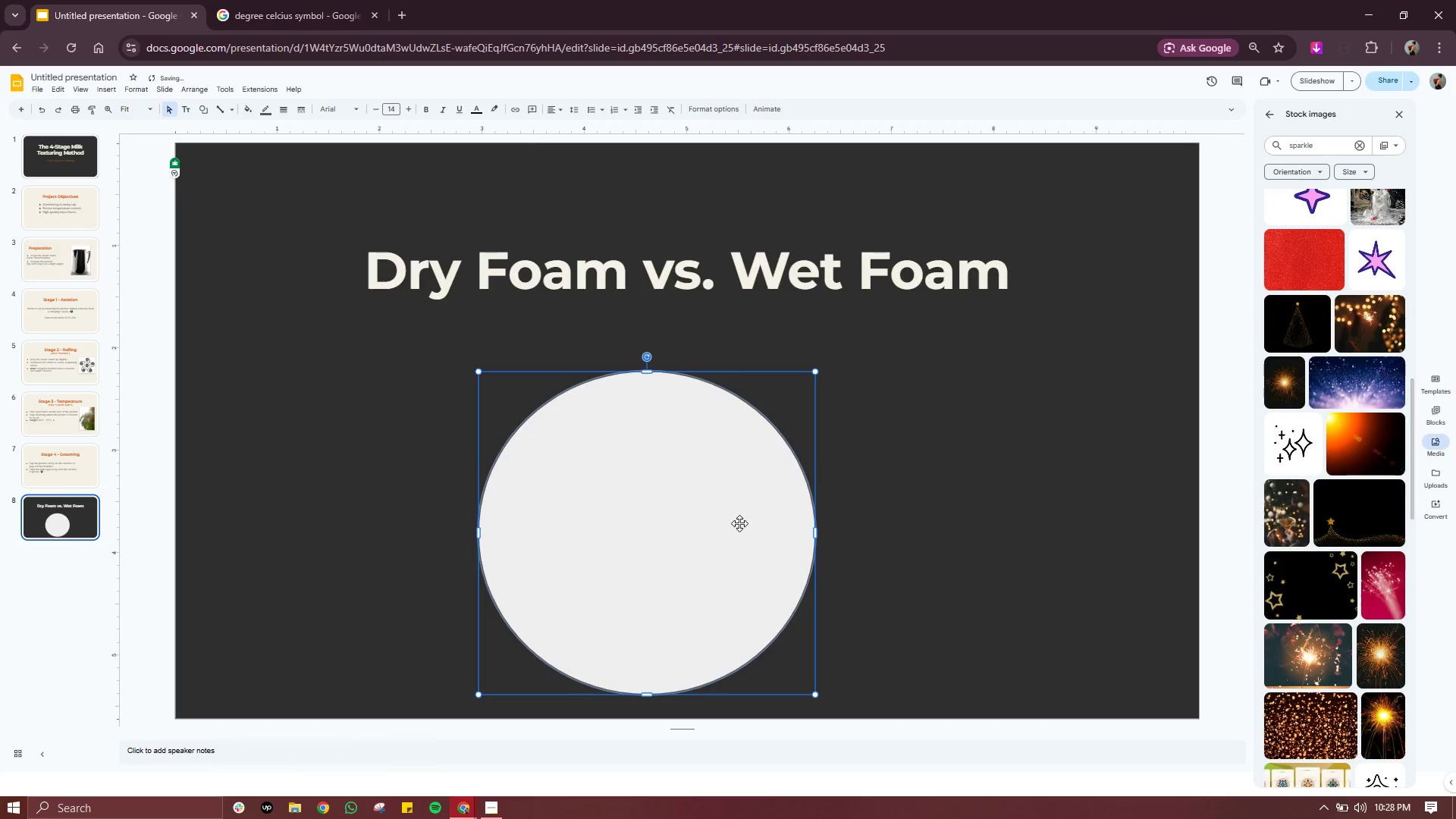 
left_click_drag(start_coordinate=[732, 526], to_coordinate=[790, 493])
 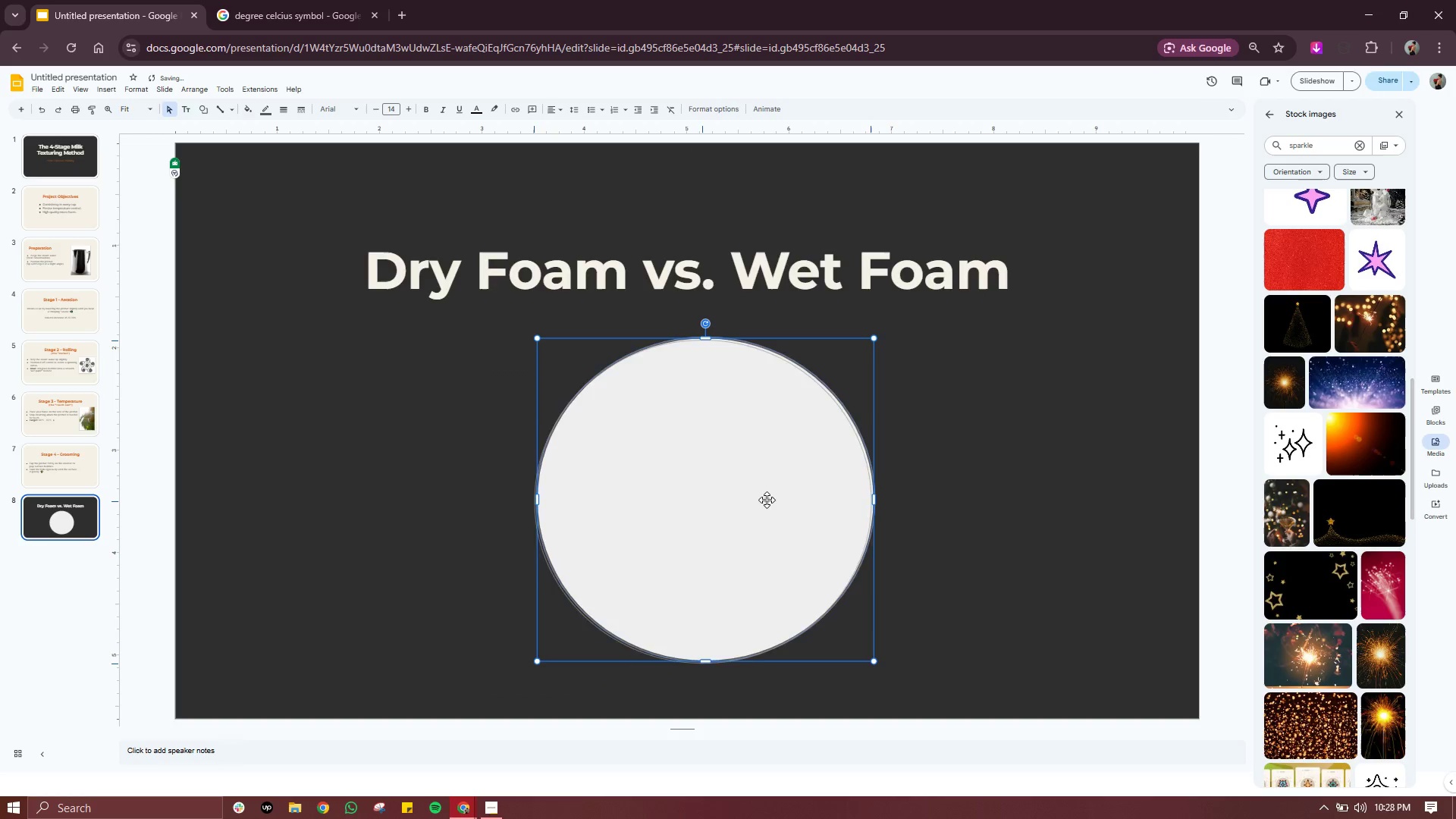 
left_click_drag(start_coordinate=[774, 497], to_coordinate=[755, 499])
 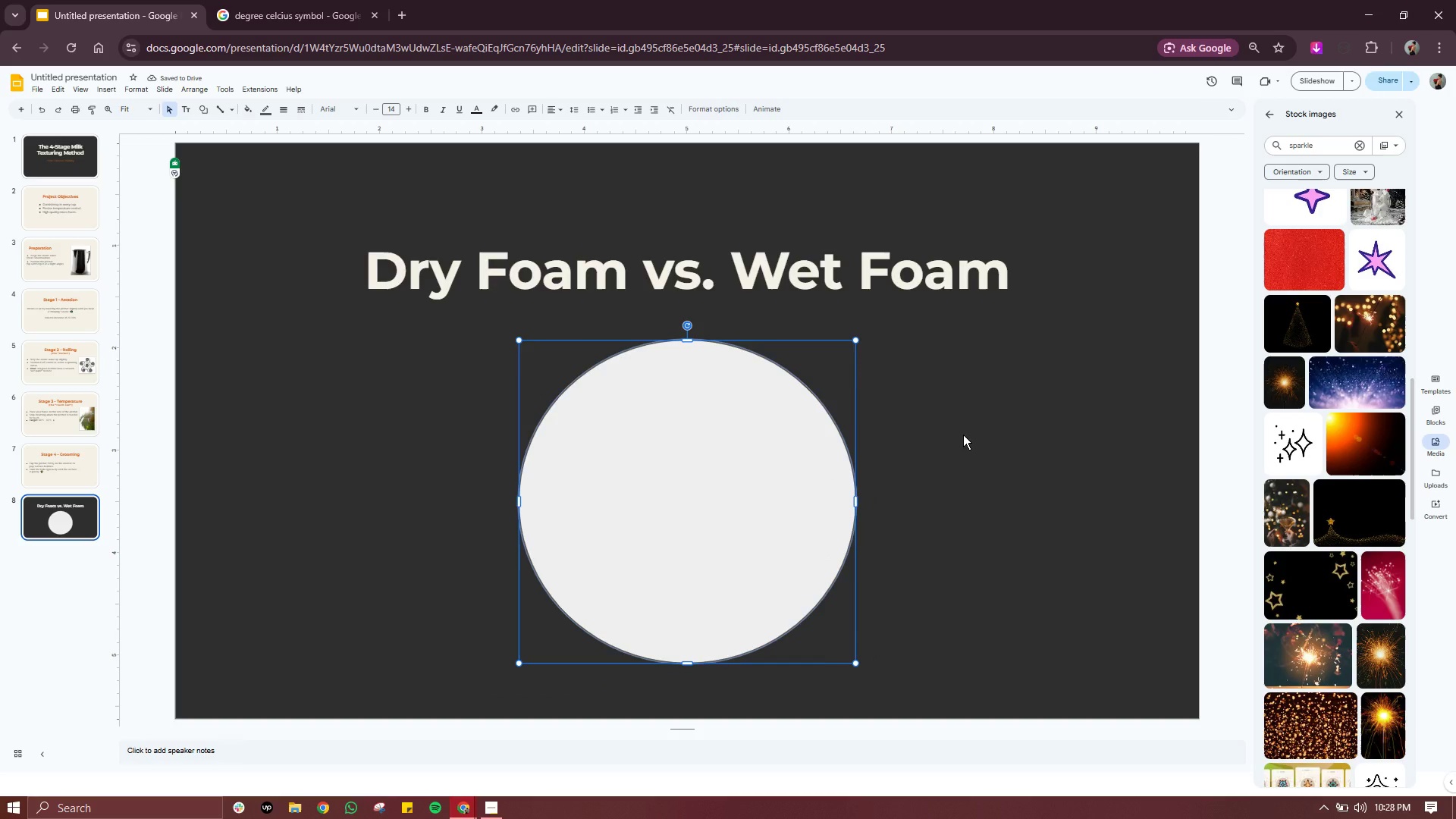 
wait(6.28)
 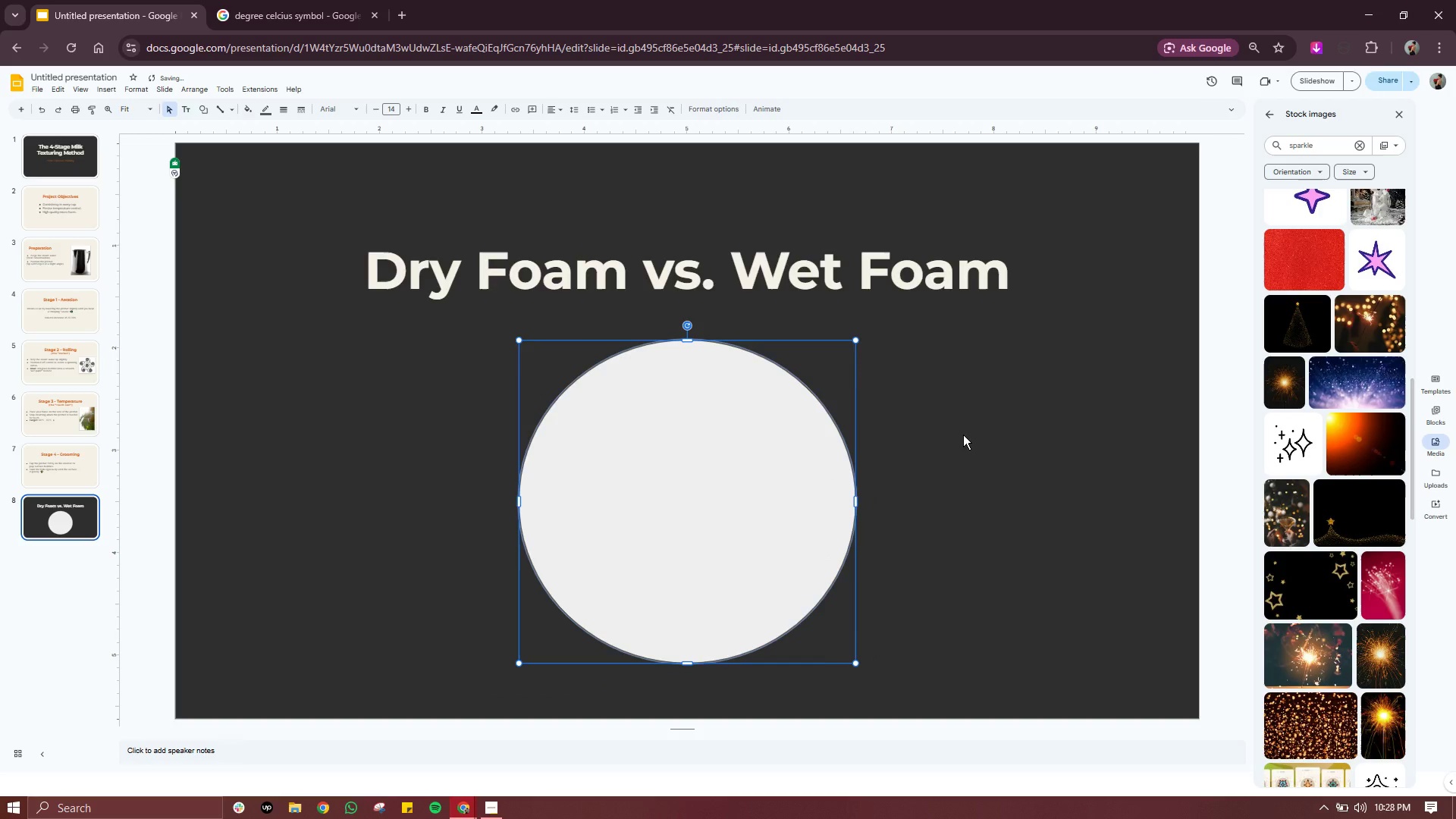 
left_click([770, 474])
 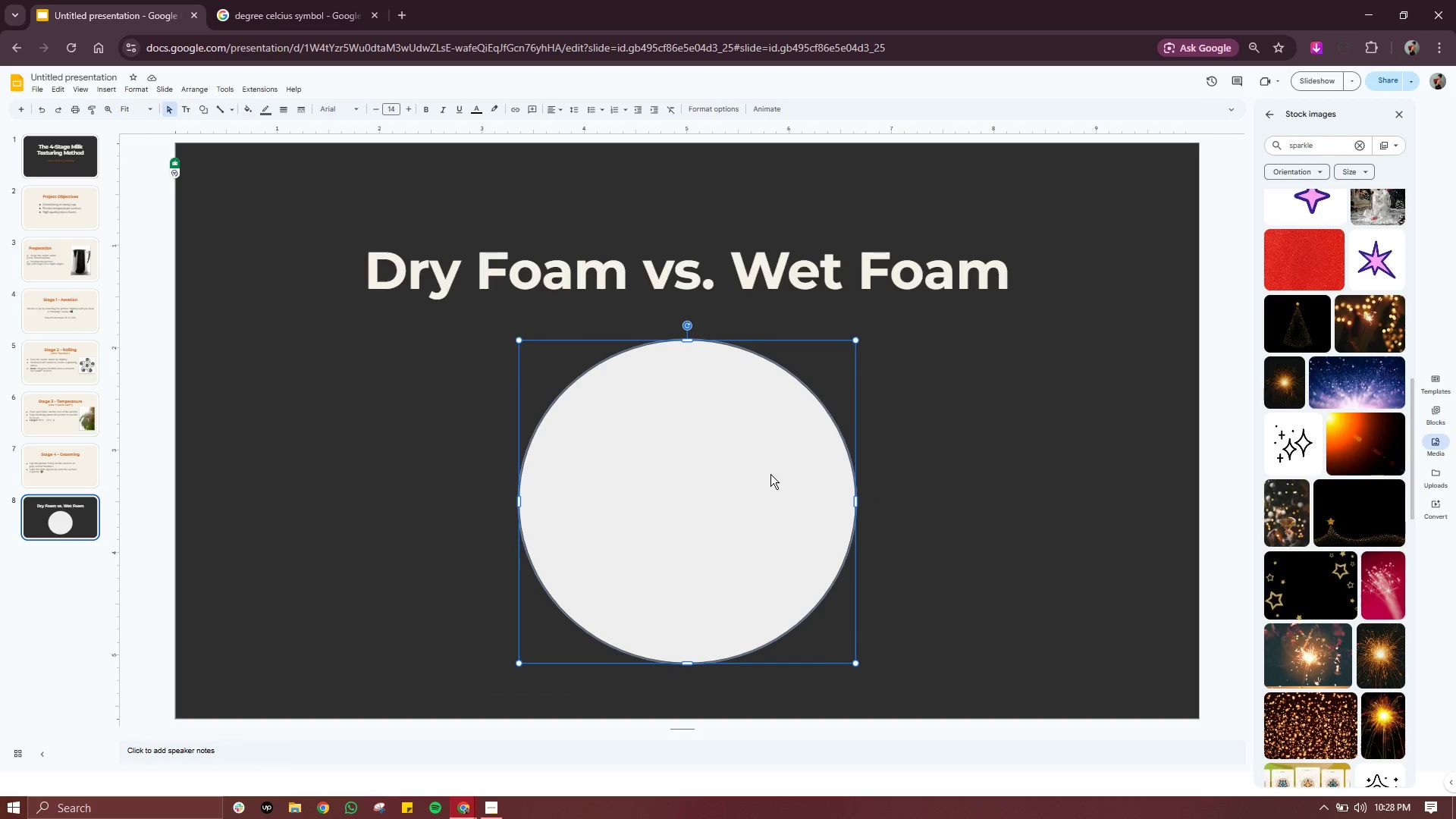 
key(Control+C)
 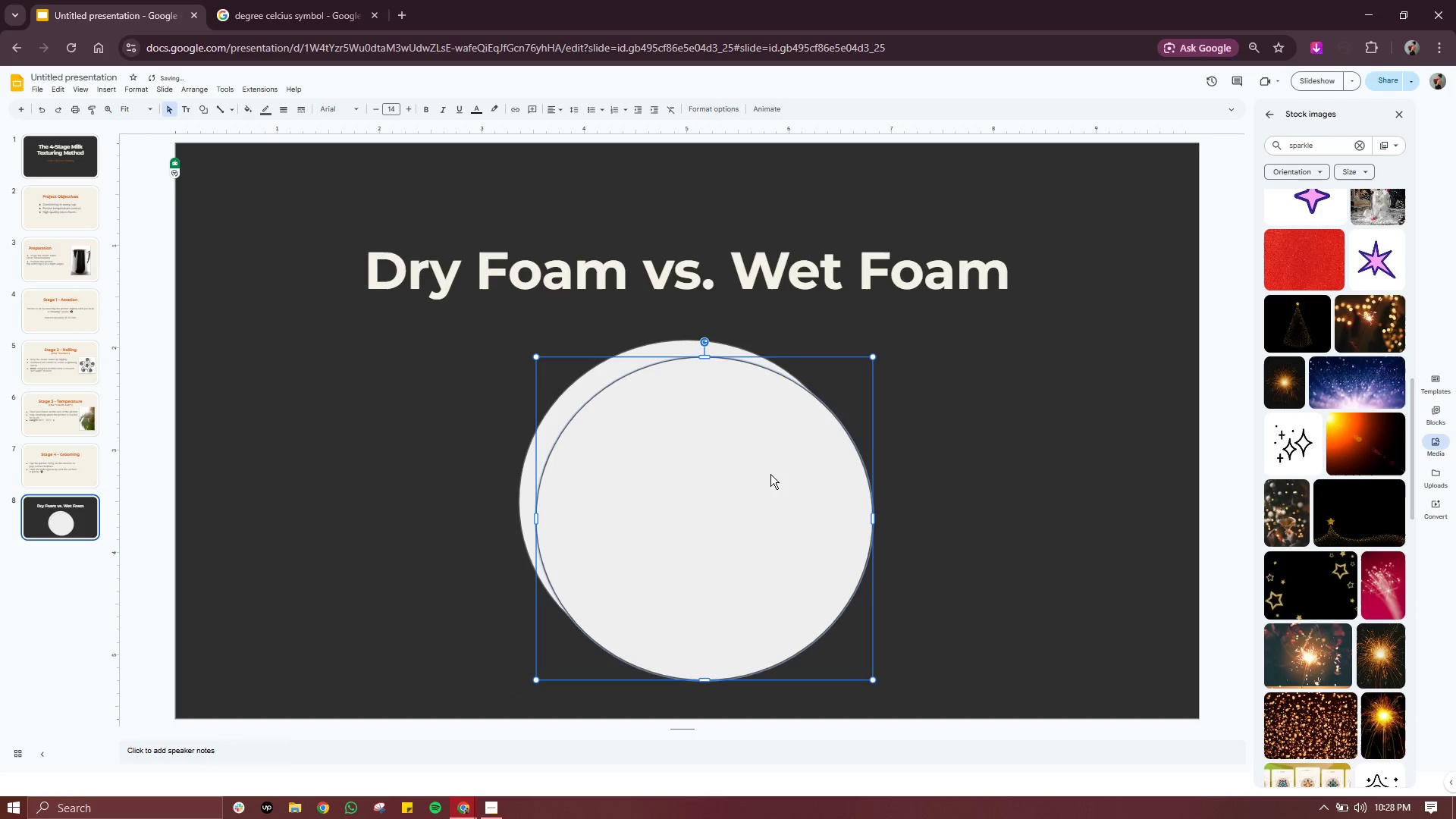 
key(Control+V)
 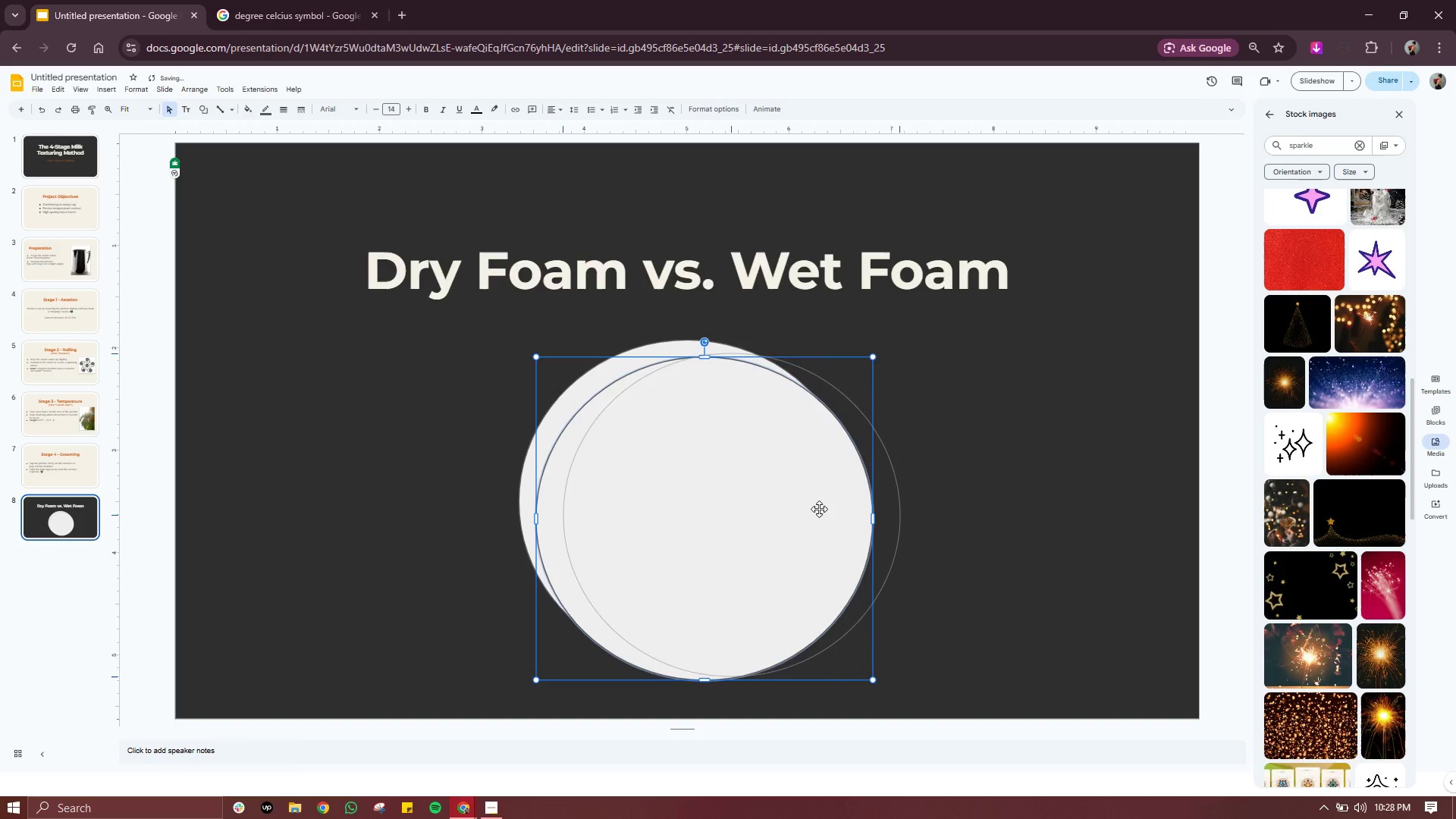 
left_click_drag(start_coordinate=[748, 520], to_coordinate=[1090, 500])
 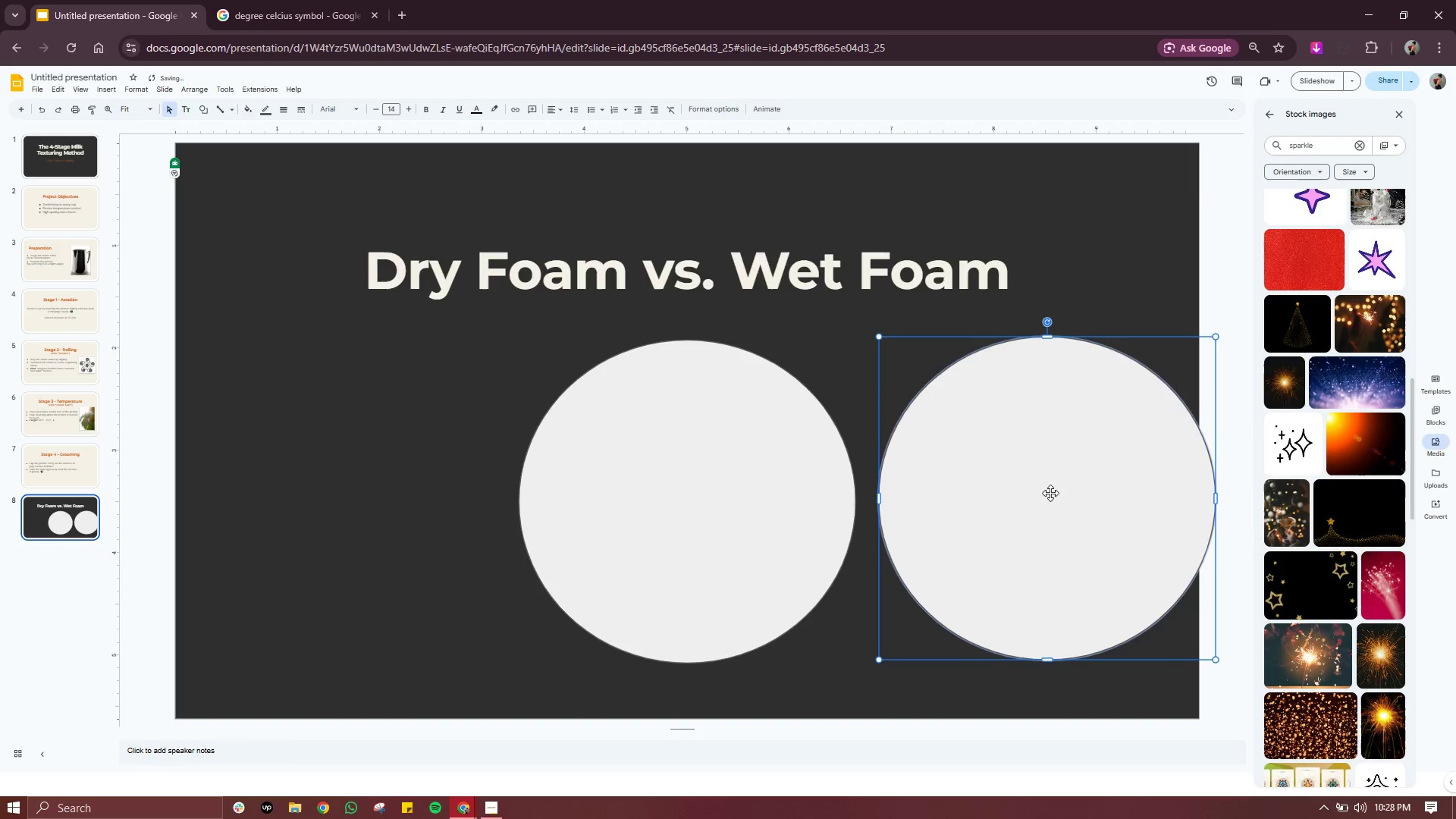 
left_click_drag(start_coordinate=[1053, 493], to_coordinate=[1034, 493])
 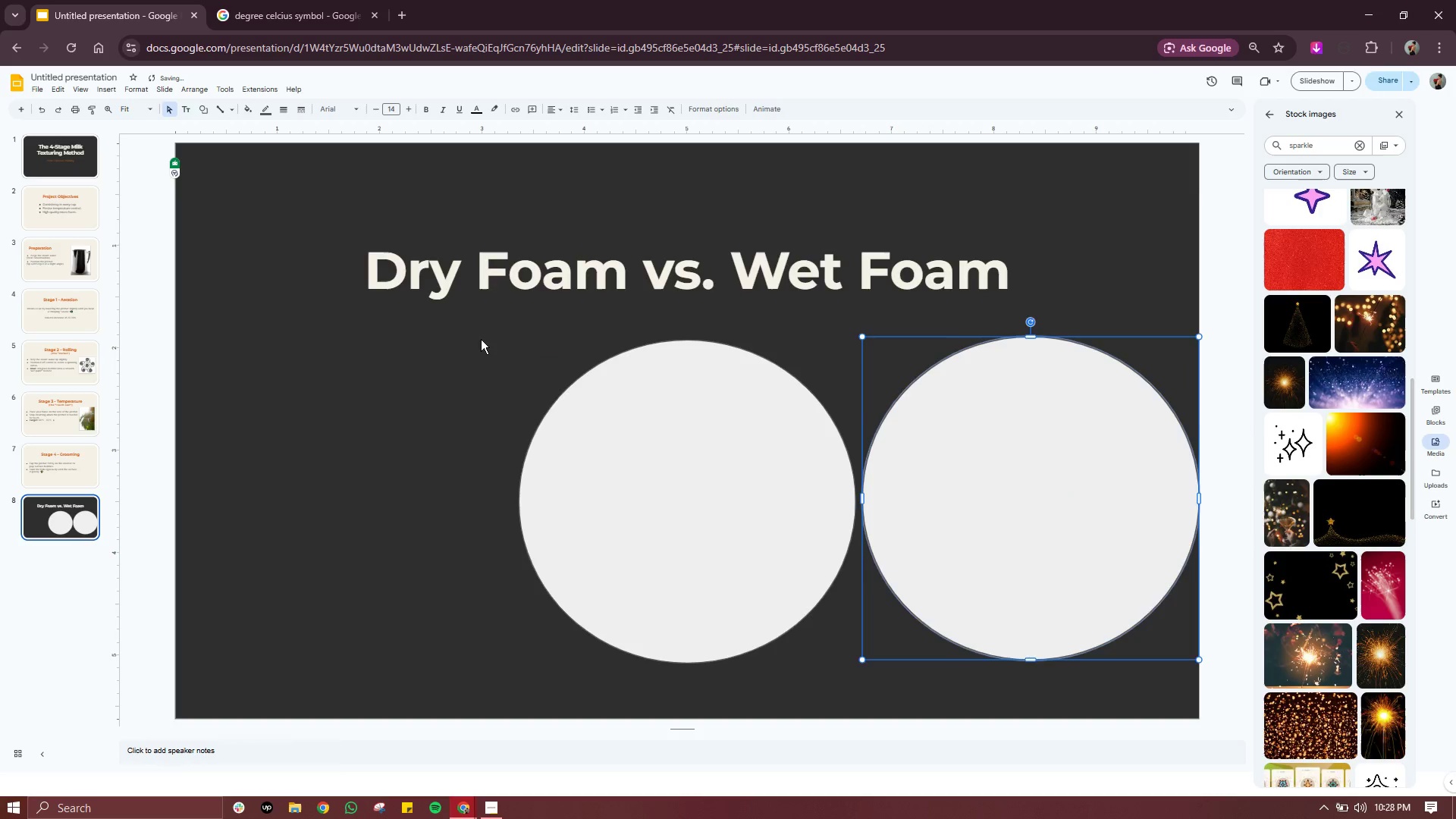 
left_click_drag(start_coordinate=[480, 339], to_coordinate=[1123, 664])
 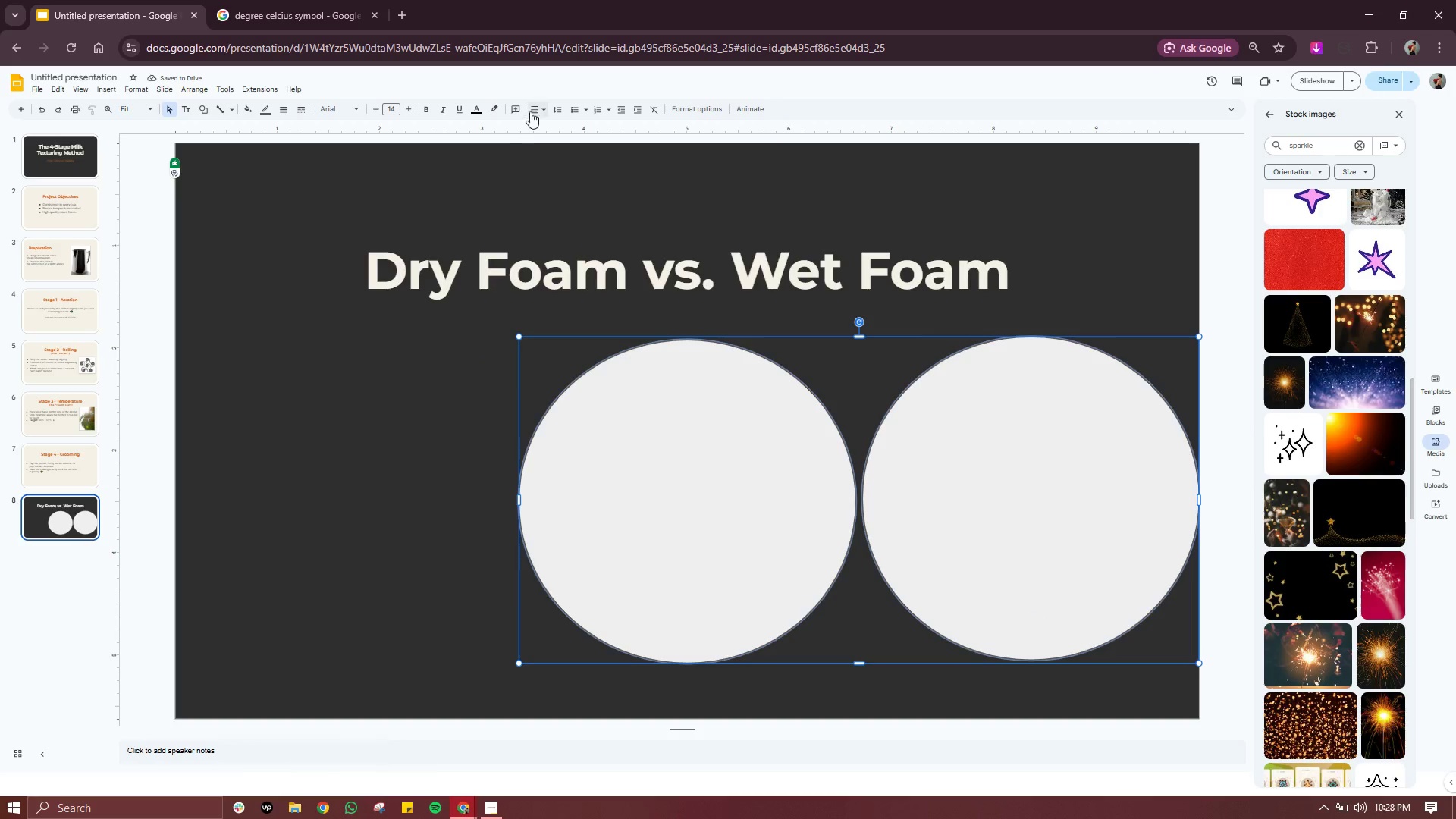 
left_click([539, 107])
 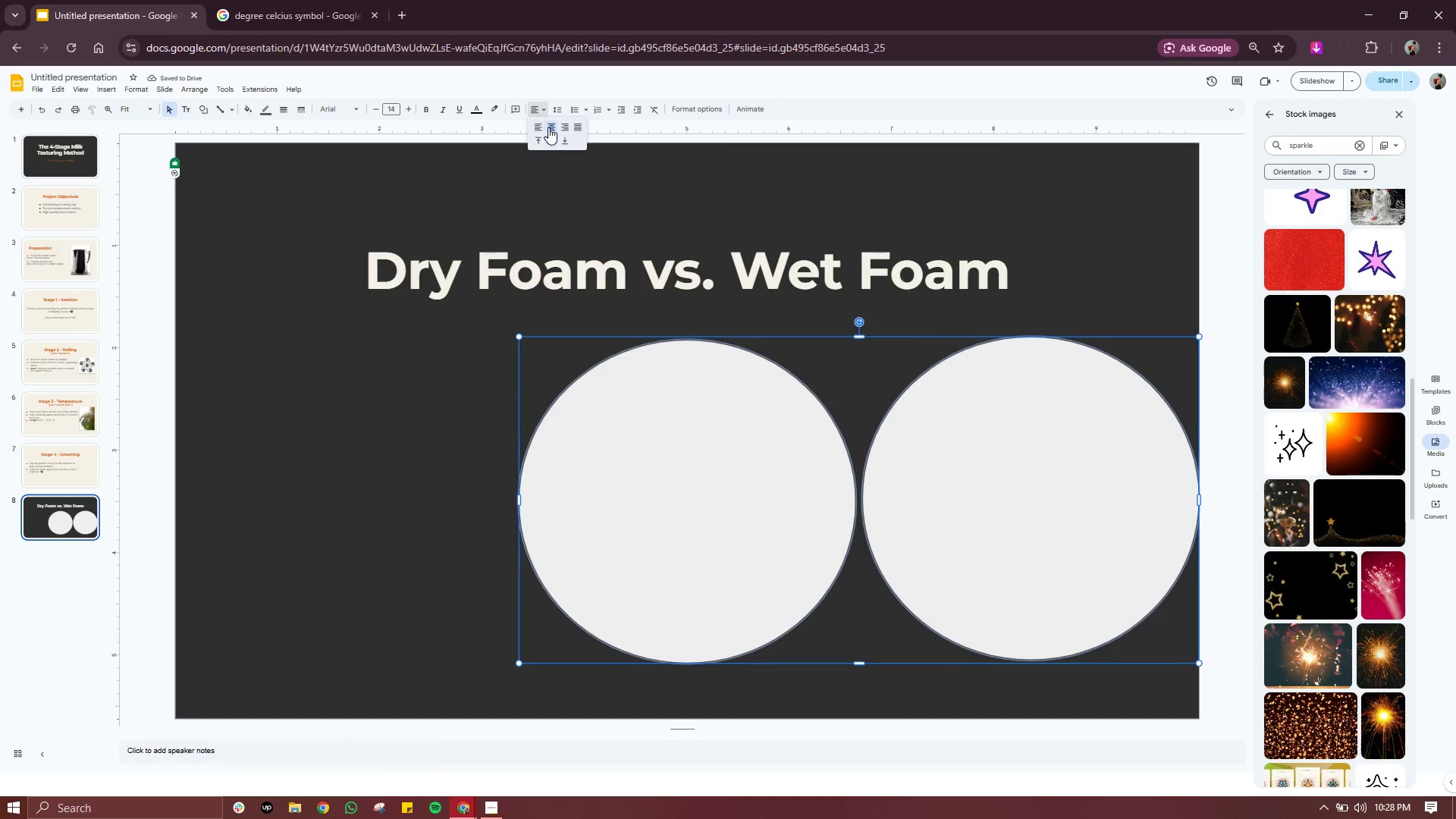 
left_click([549, 127])
 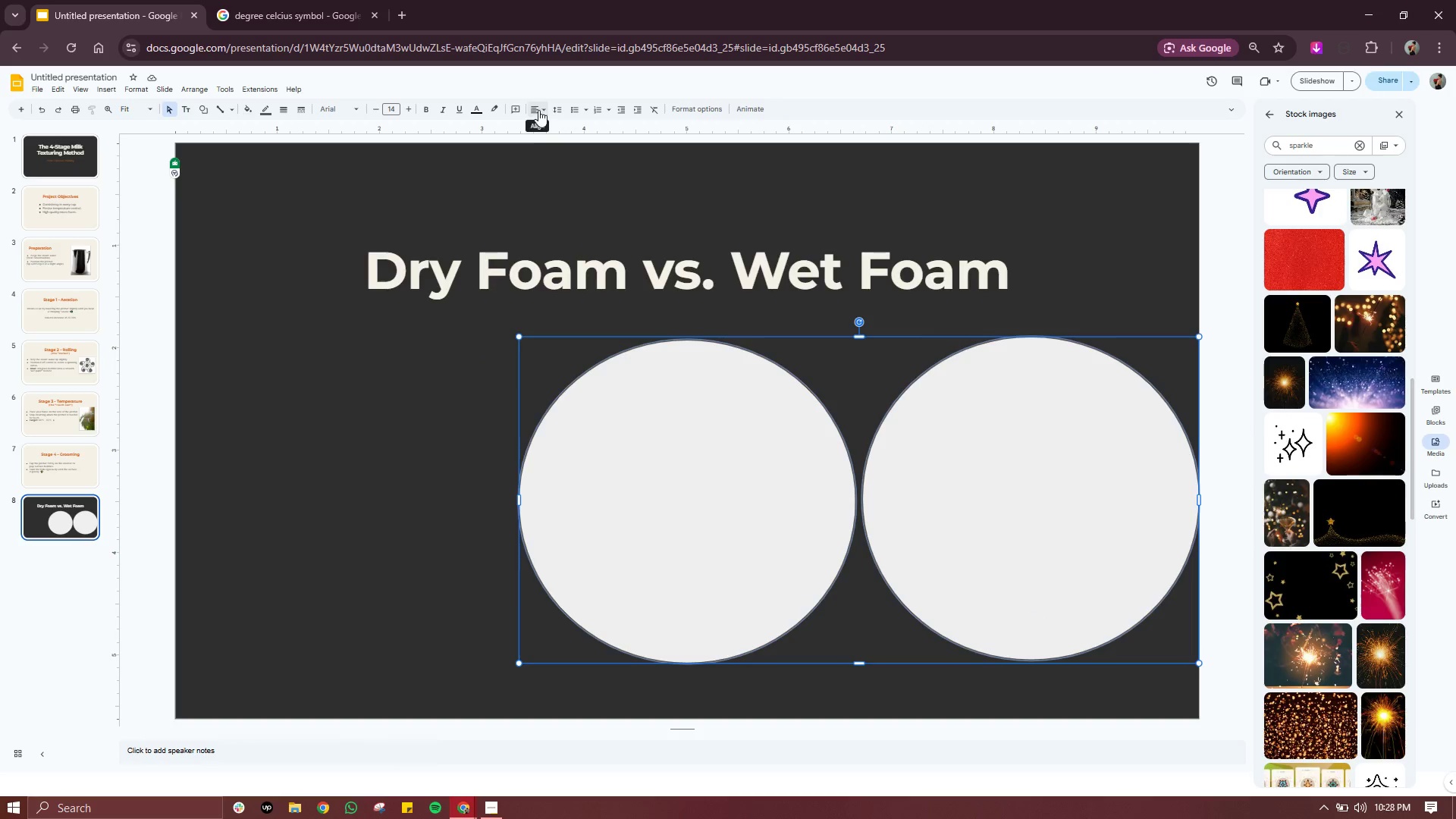 
left_click([536, 110])
 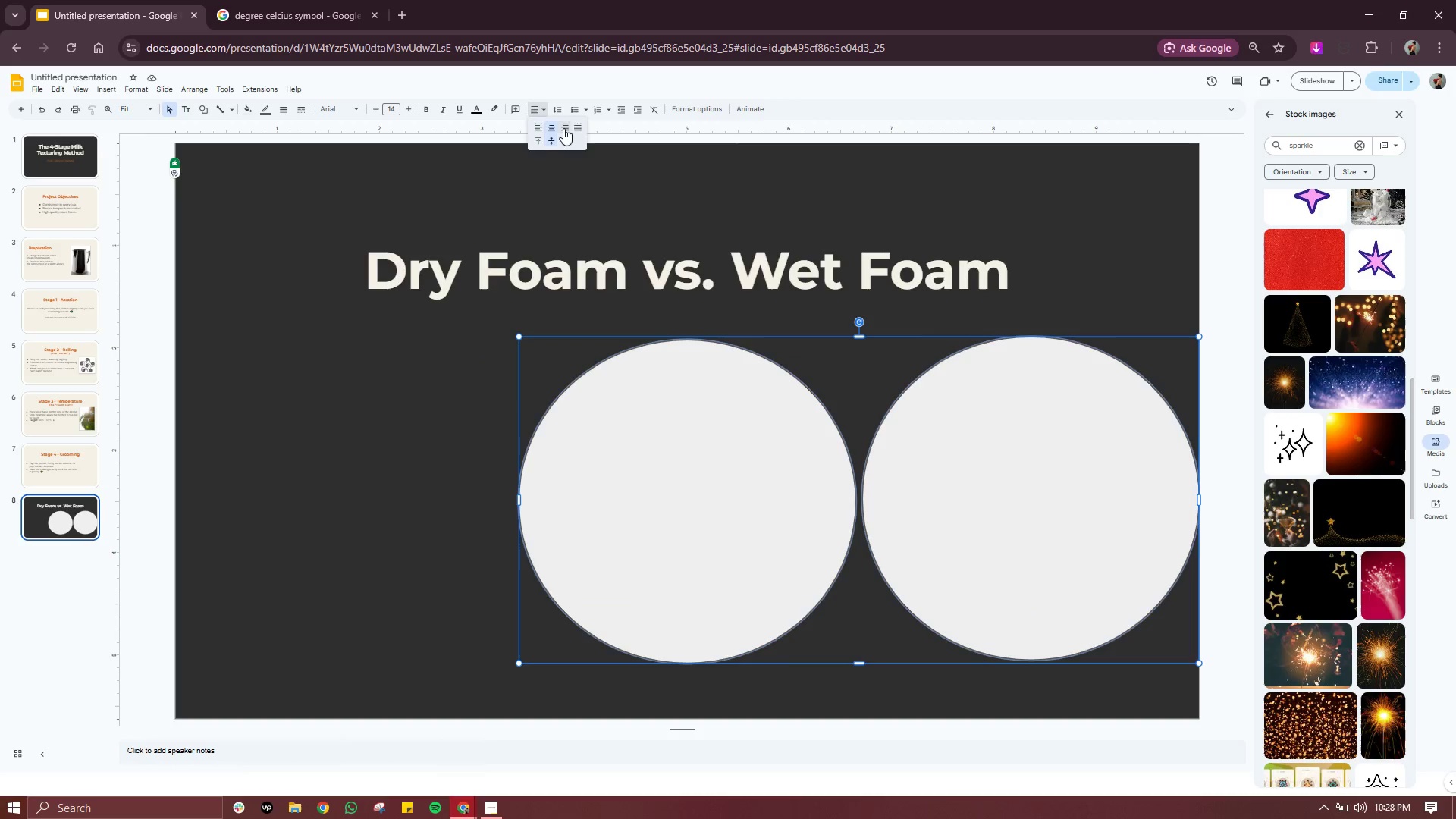 
left_click([563, 128])
 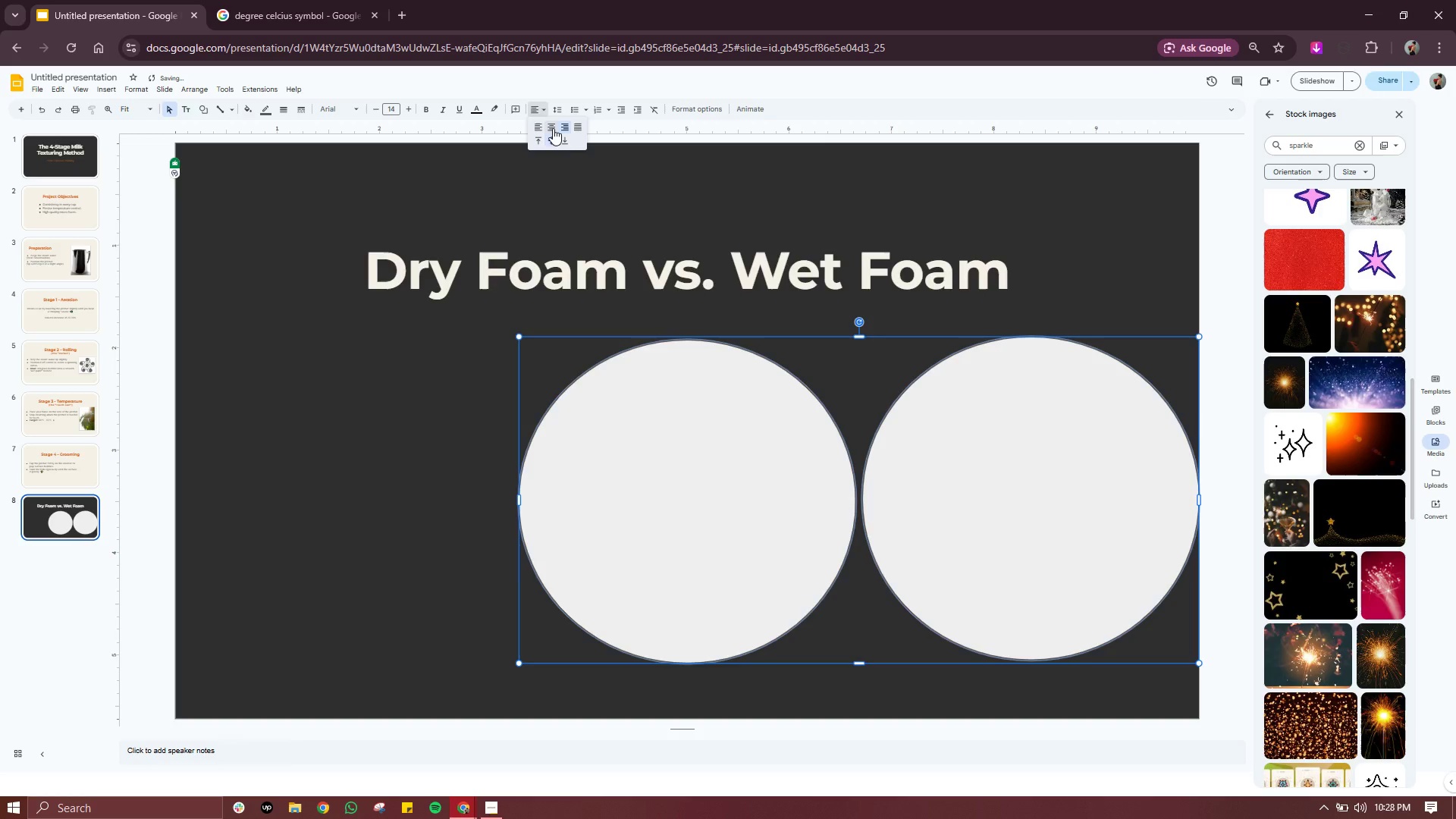 
double_click([553, 128])
 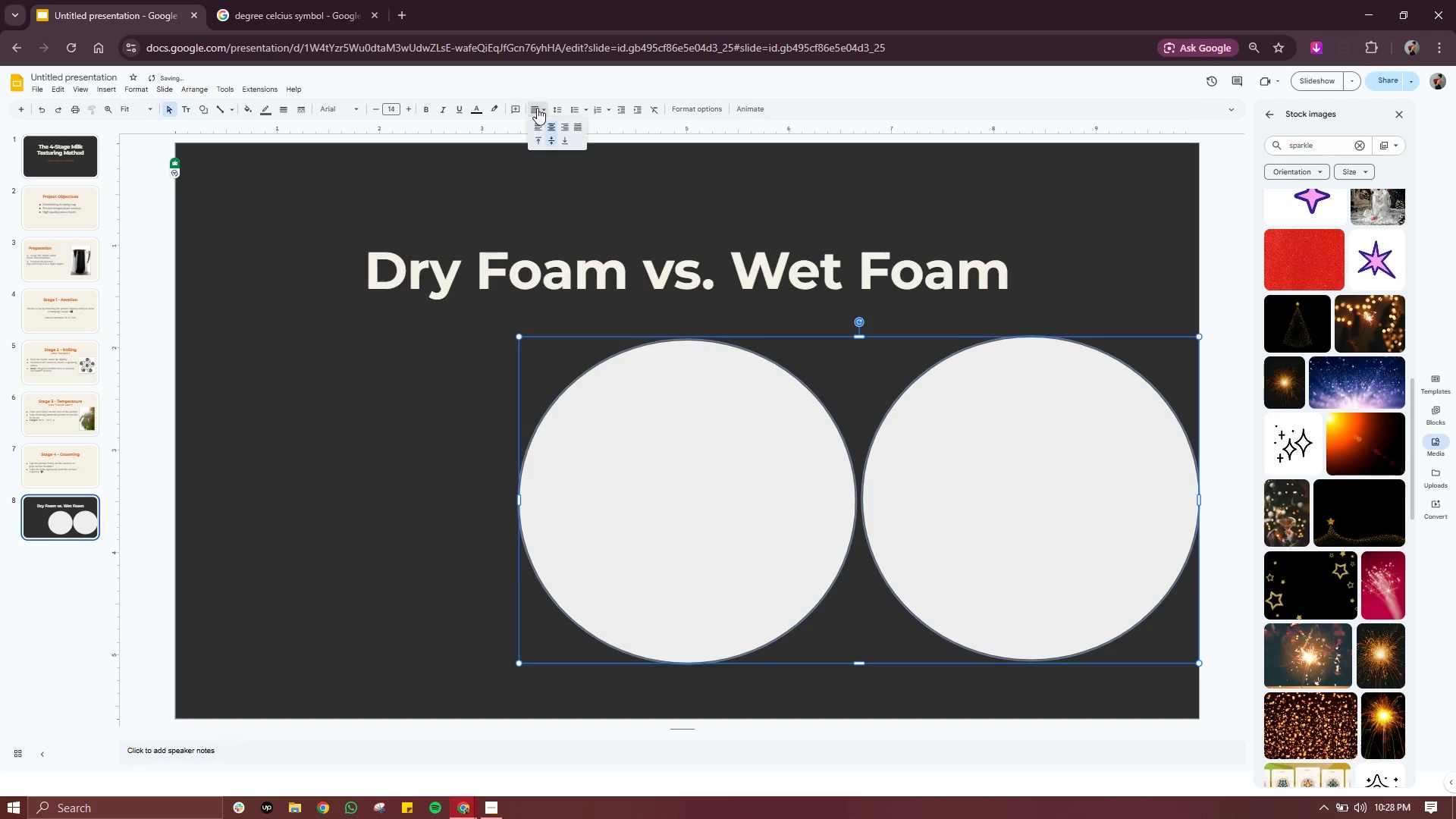 
left_click([537, 108])
 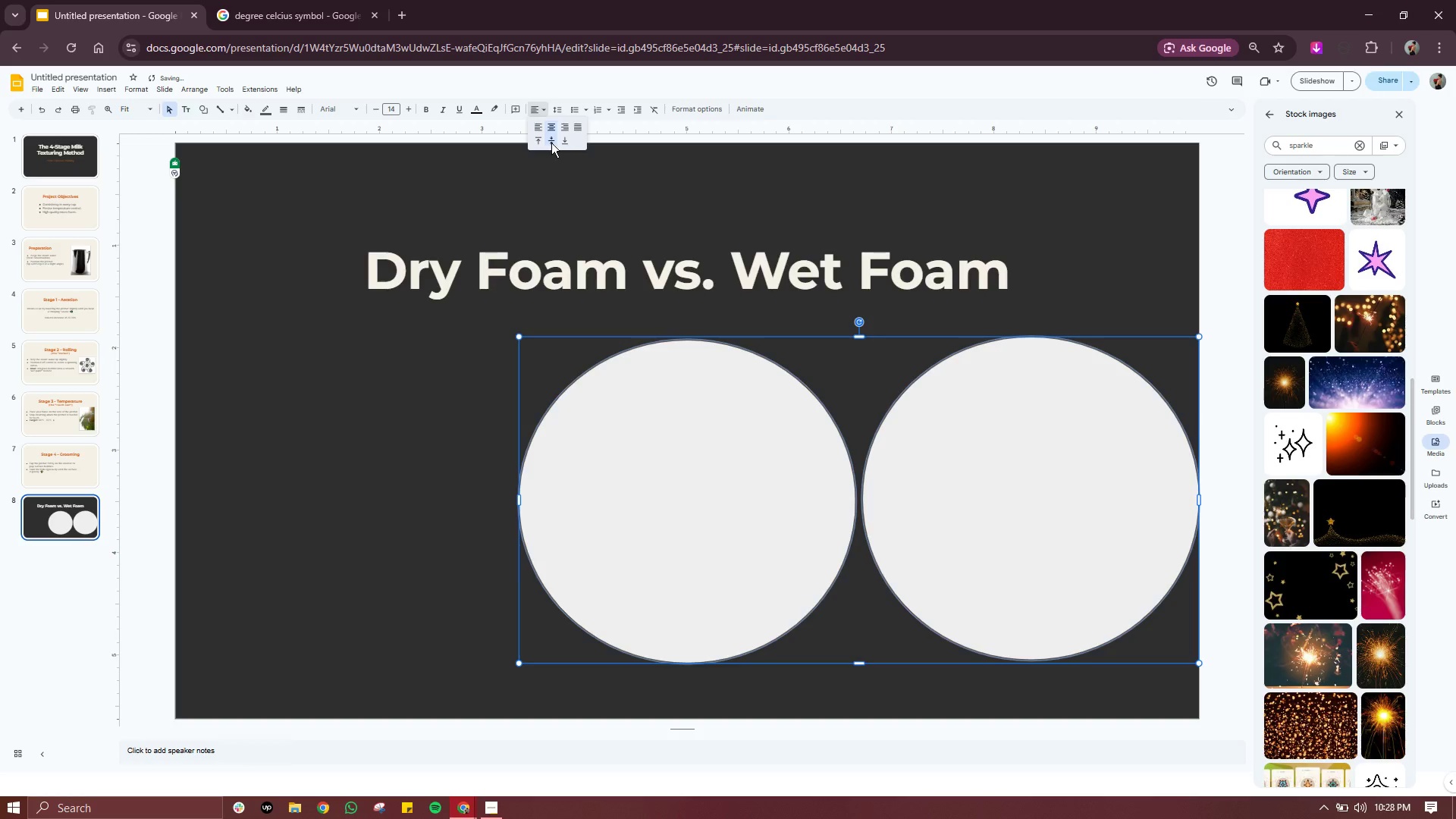 
left_click([551, 143])
 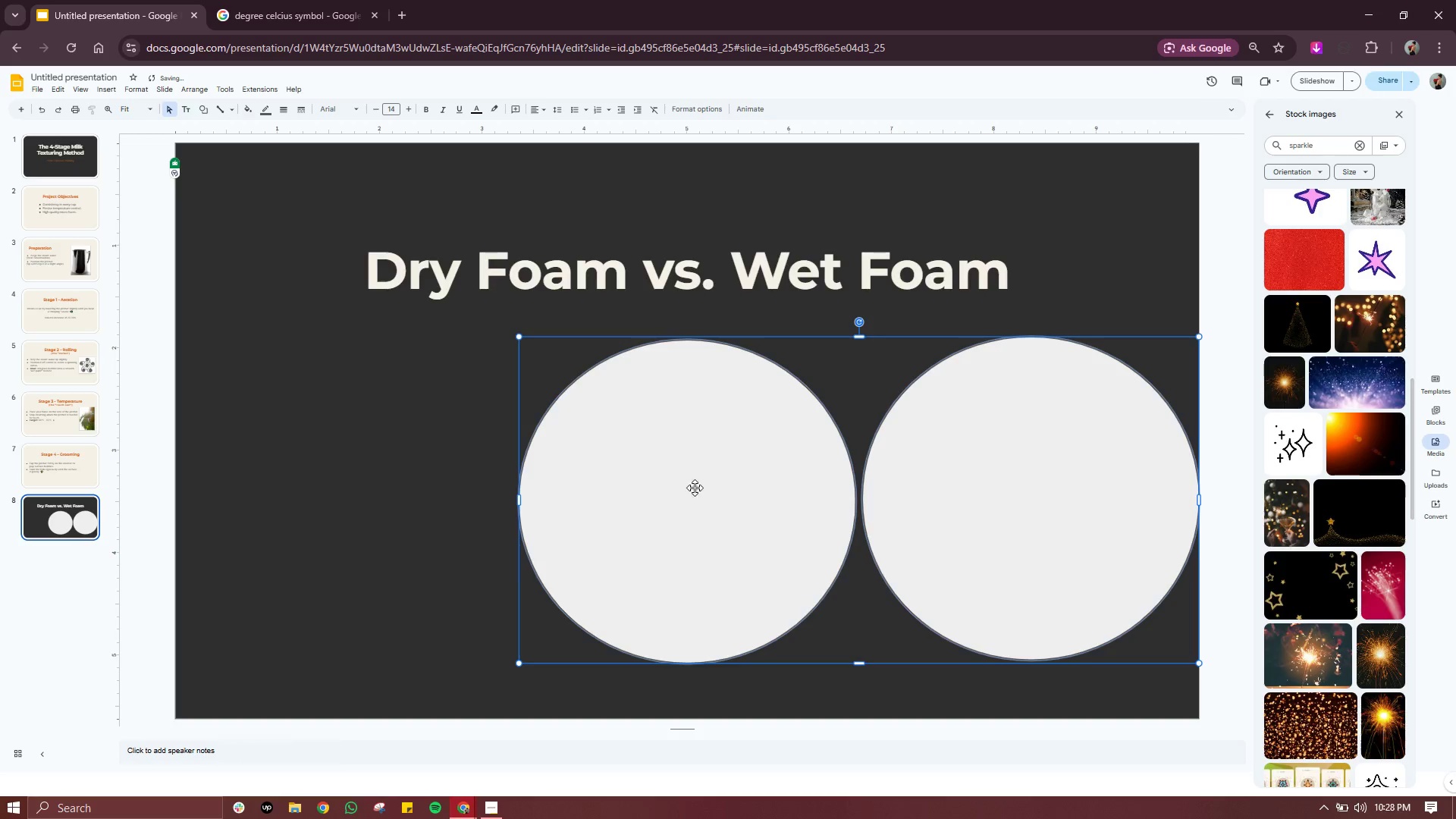 
left_click_drag(start_coordinate=[831, 491], to_coordinate=[658, 490])
 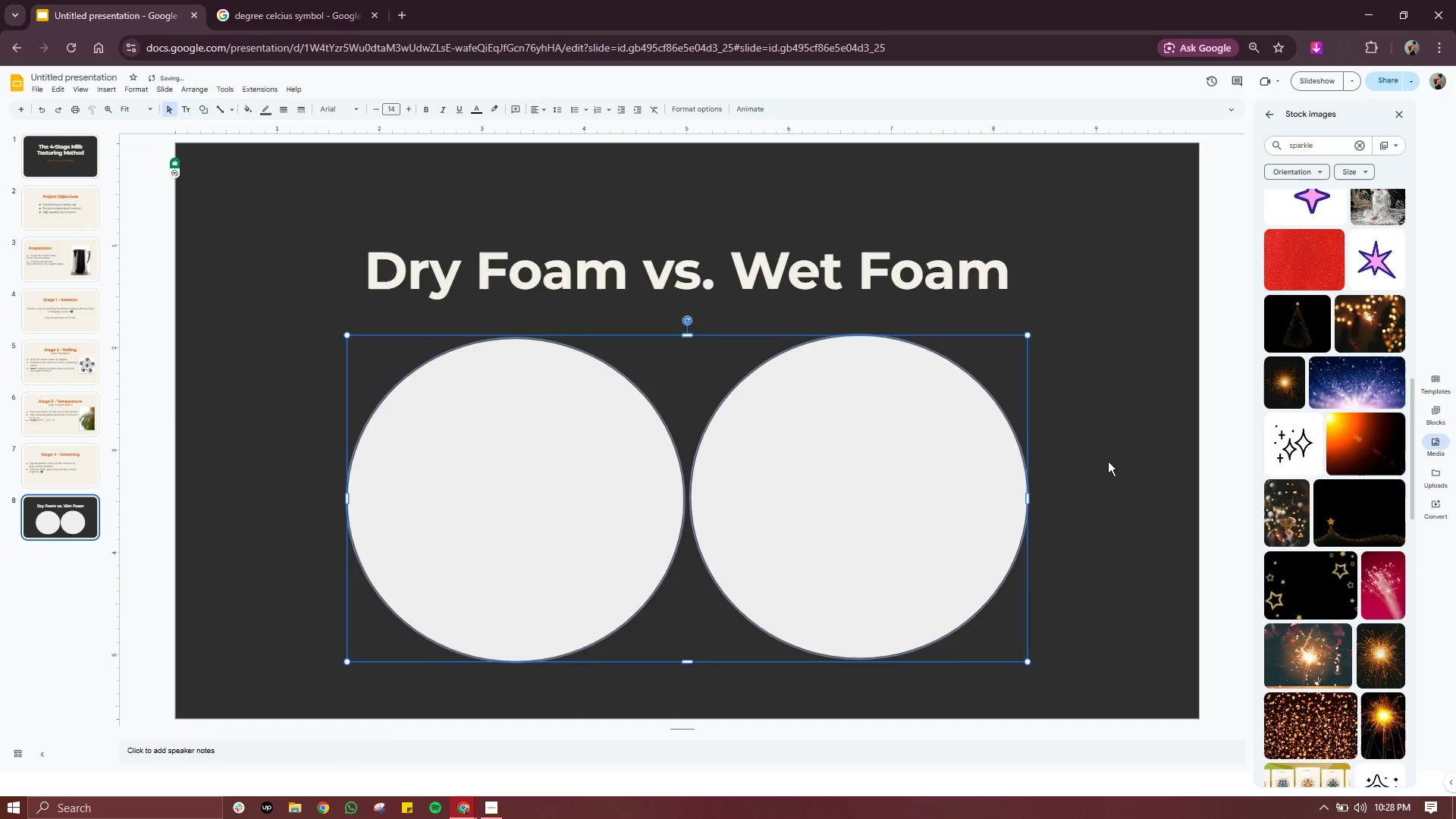 
left_click([1108, 461])
 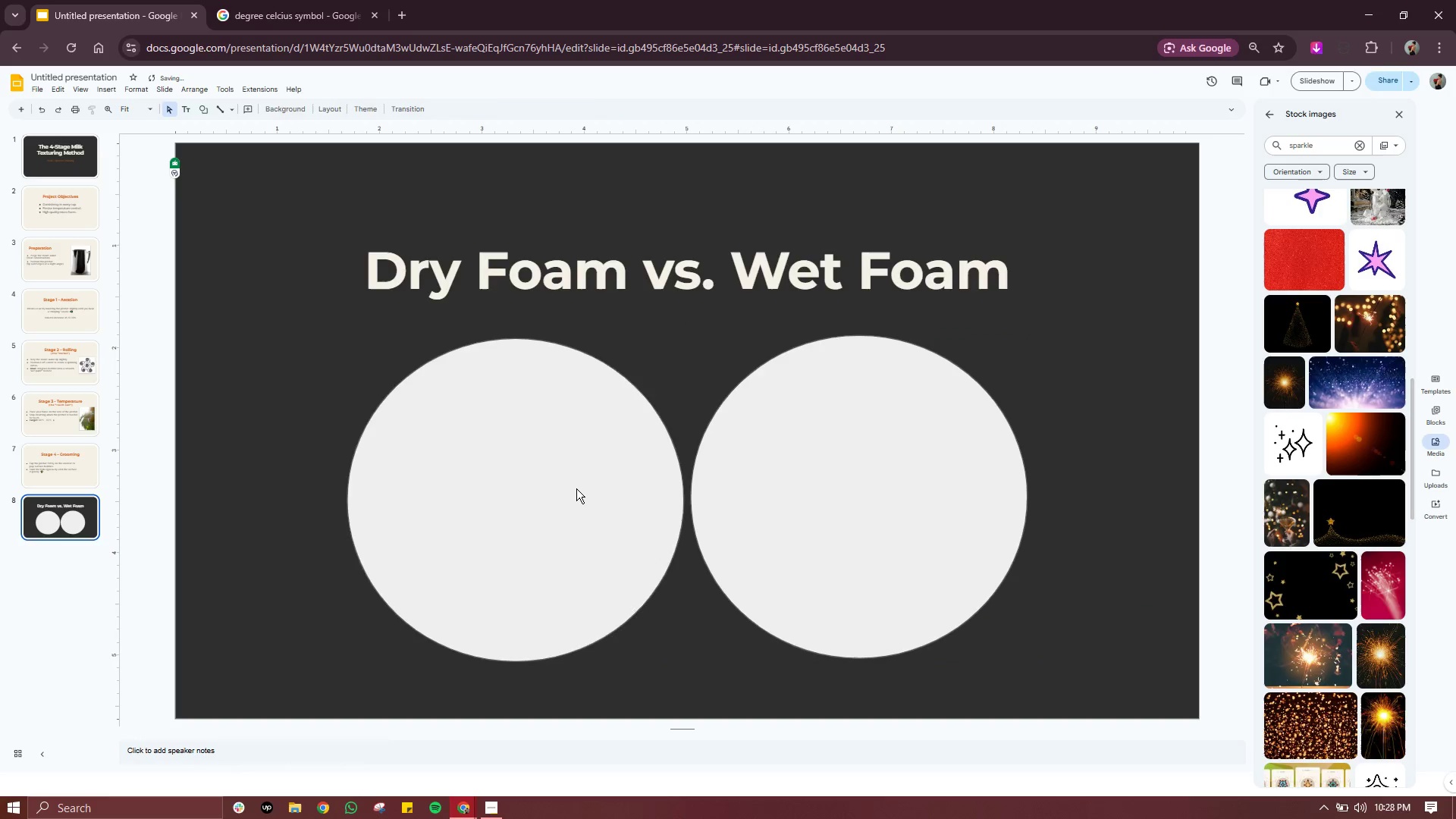 
left_click([576, 488])
 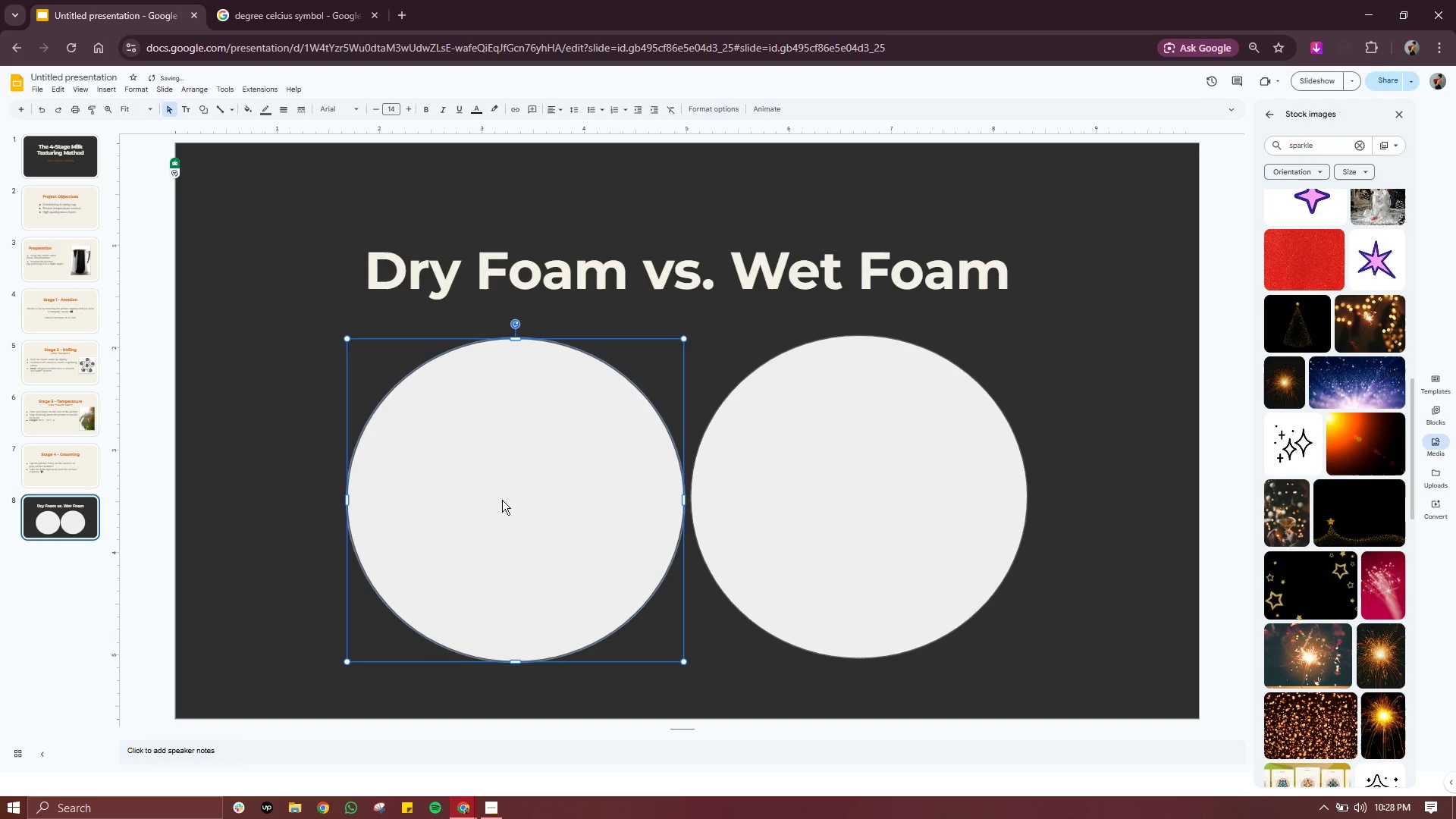 
left_click_drag(start_coordinate=[507, 500], to_coordinate=[472, 498])
 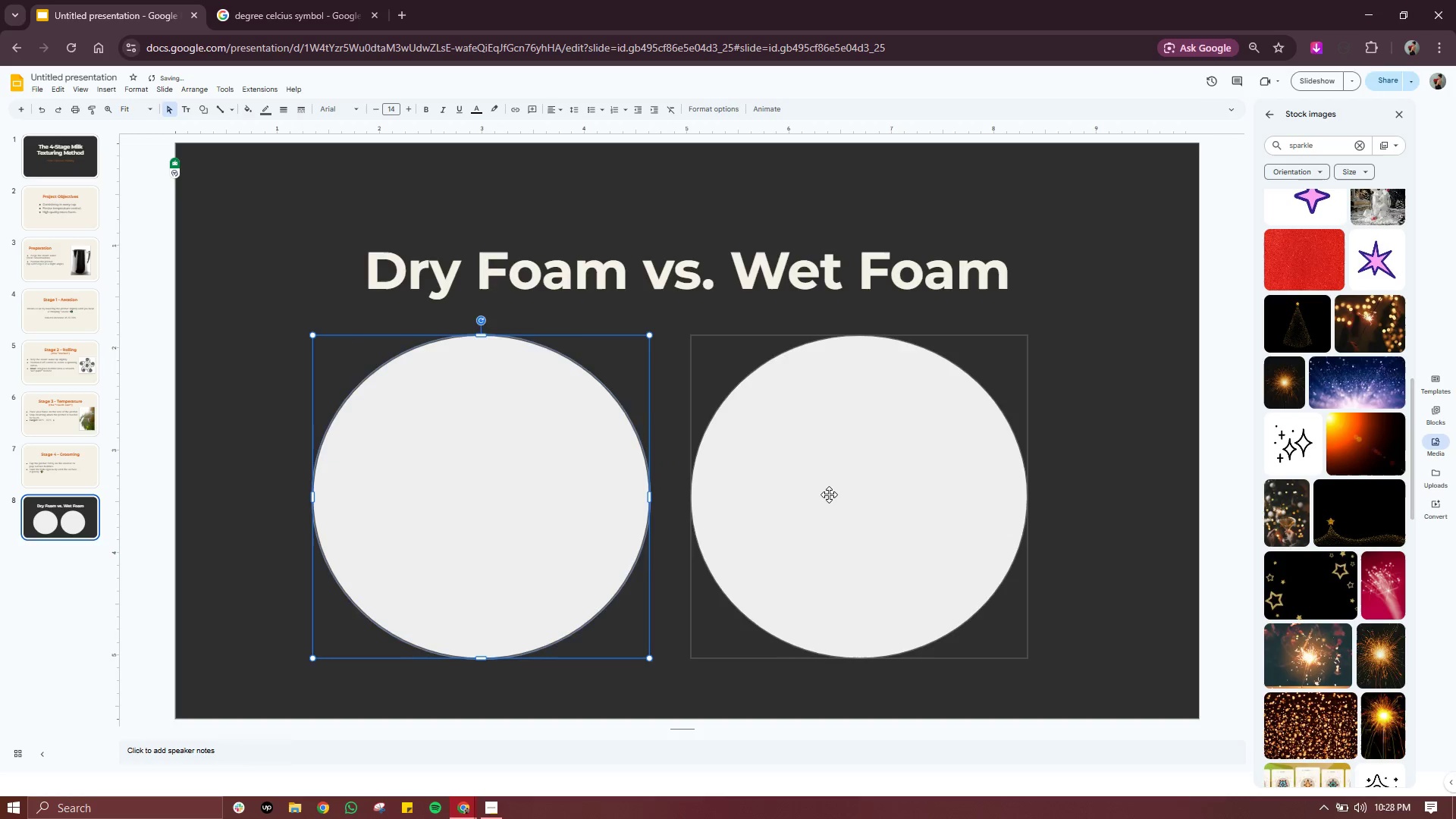 
left_click([830, 494])
 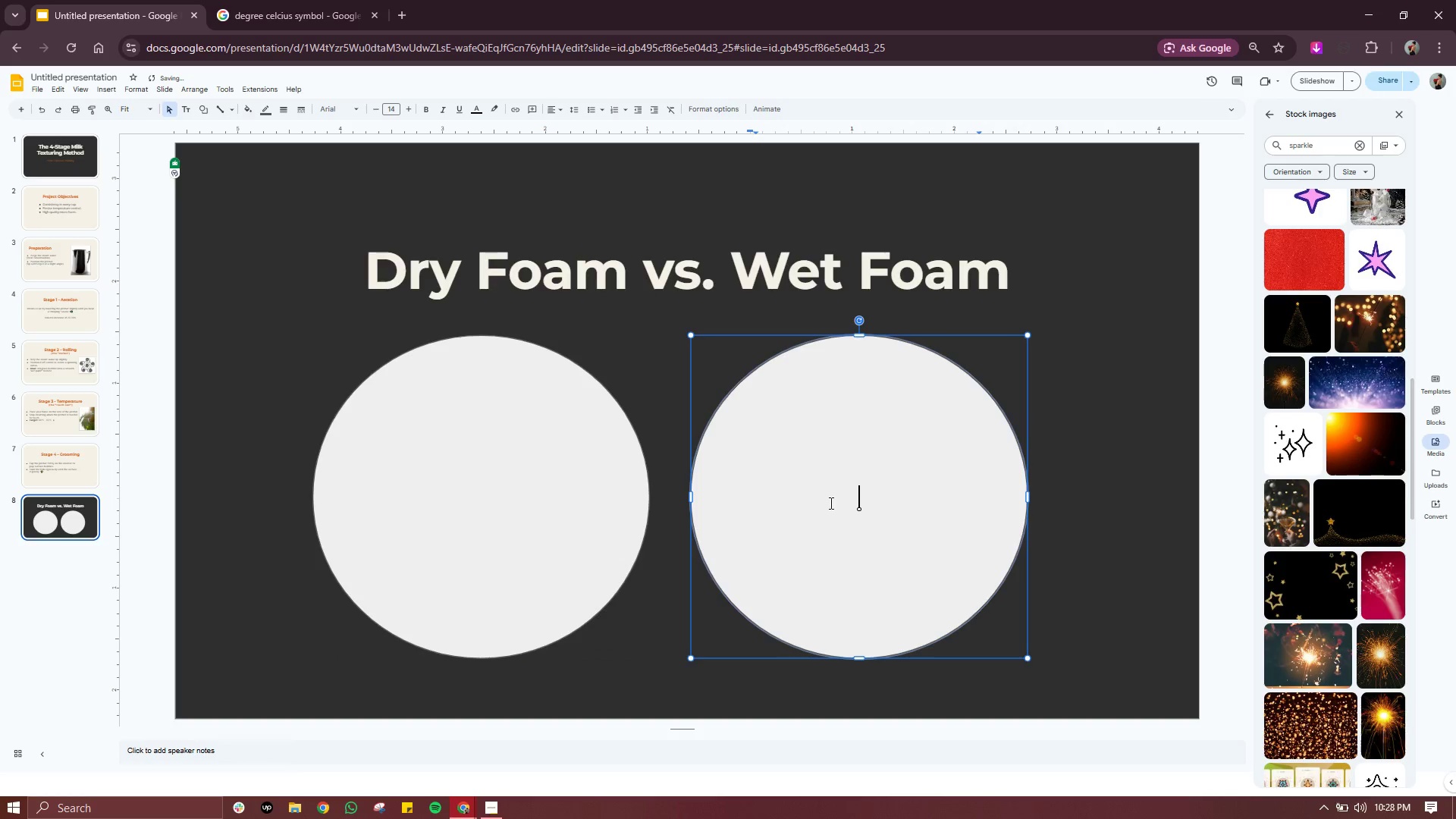 
double_click([830, 494])
 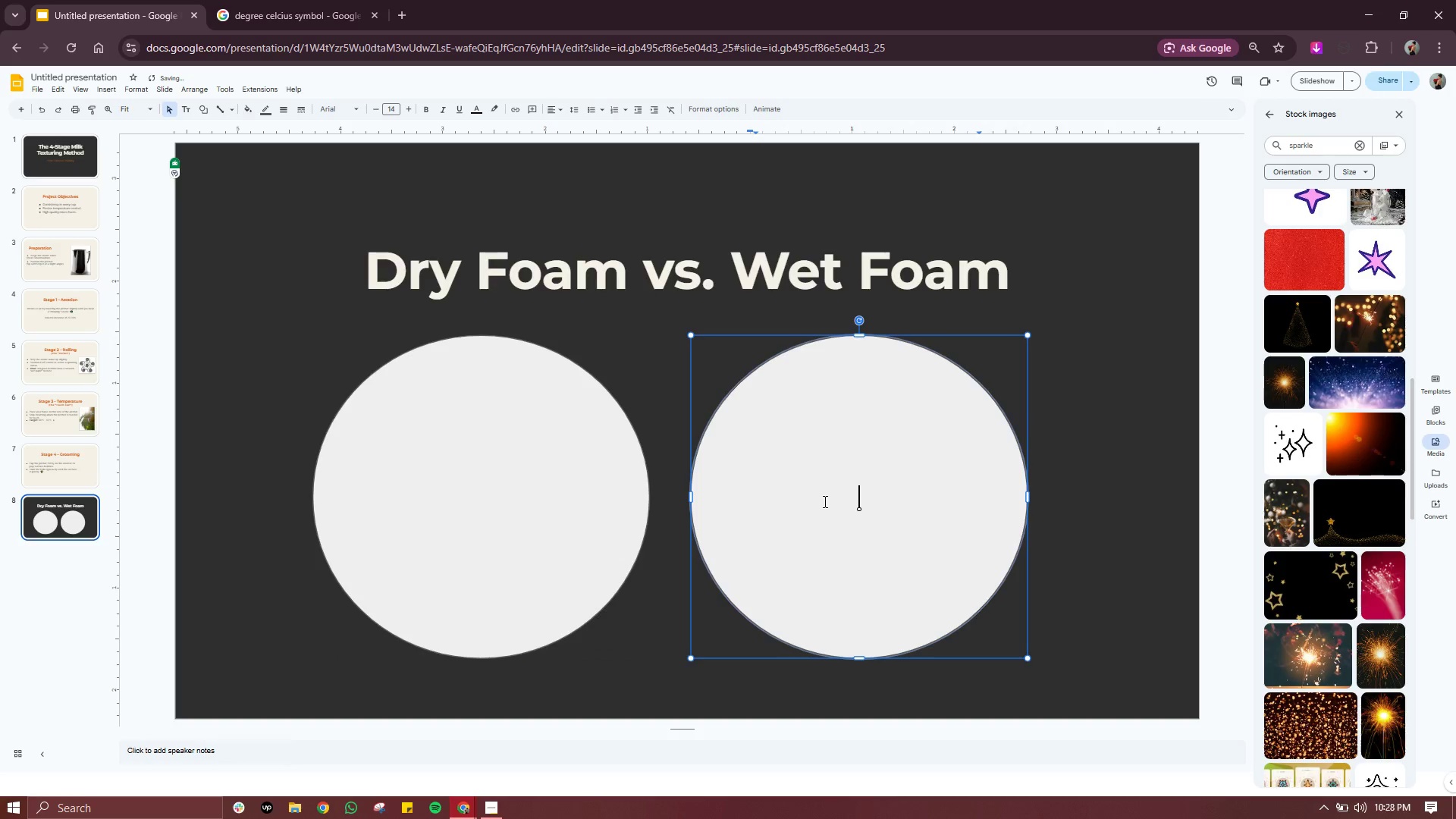 
left_click_drag(start_coordinate=[823, 501], to_coordinate=[832, 503])
 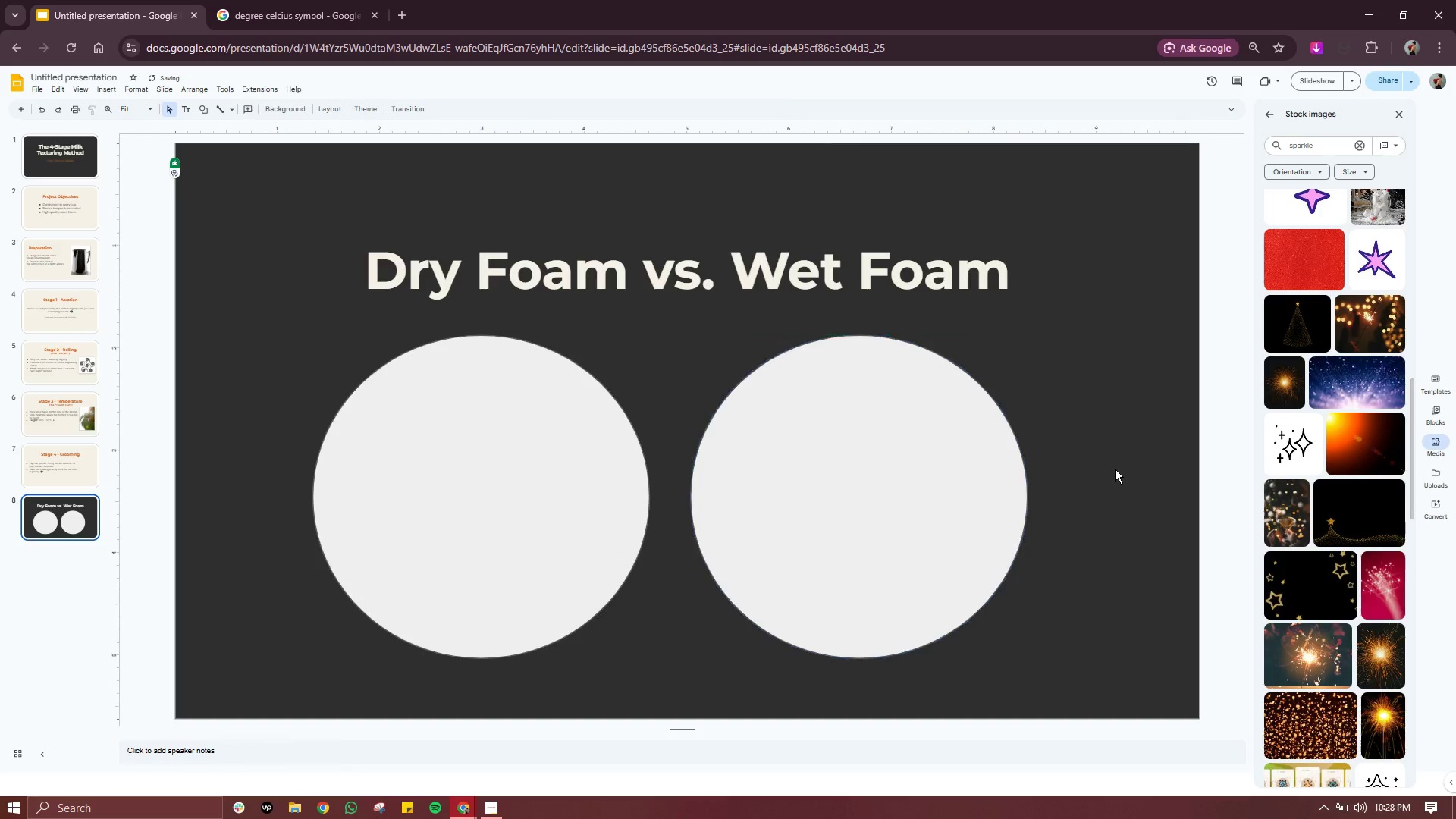 
left_click([1115, 469])
 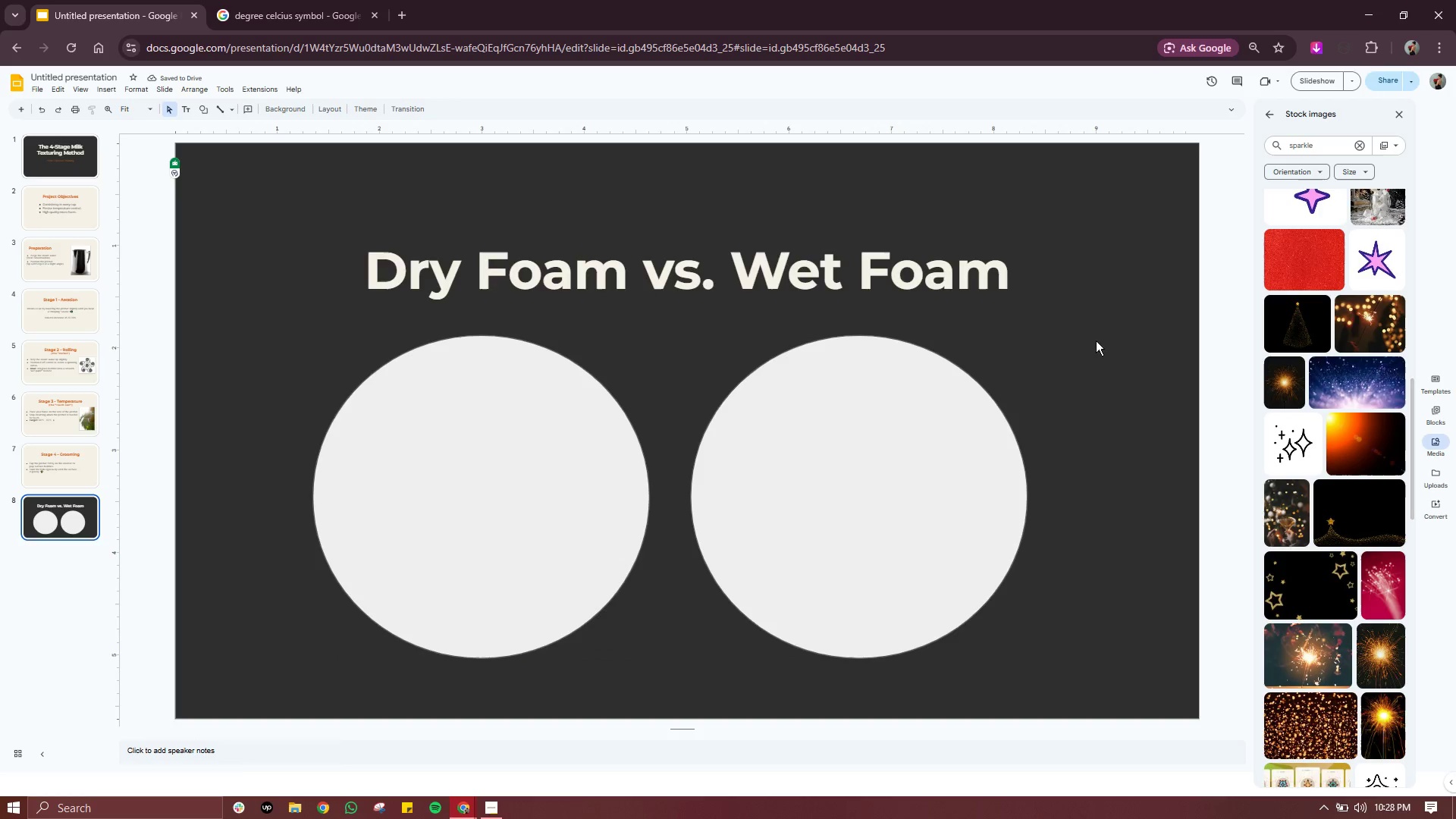 
left_click_drag(start_coordinate=[1096, 340], to_coordinate=[322, 655])
 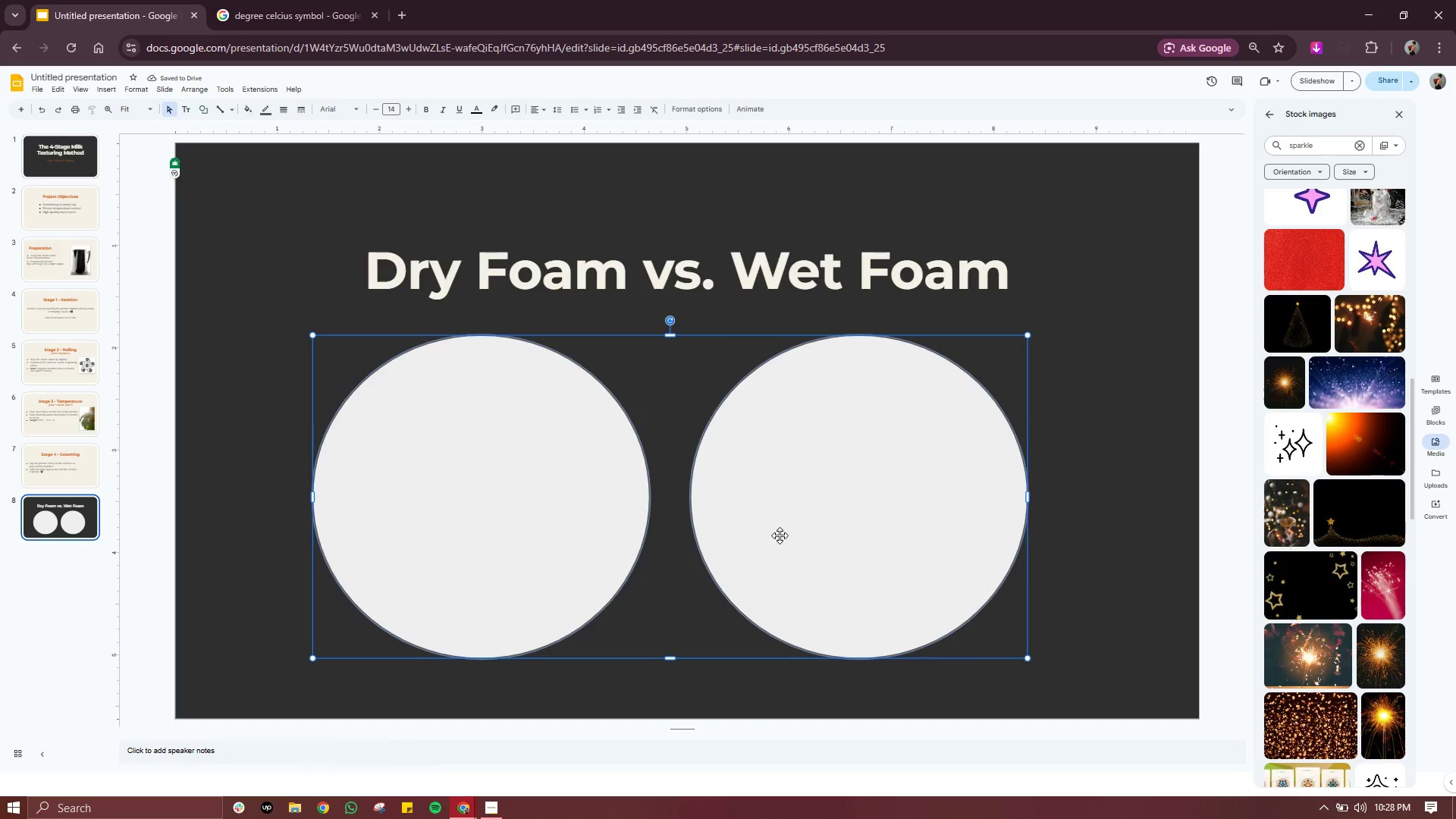 
left_click_drag(start_coordinate=[780, 535], to_coordinate=[799, 535])
 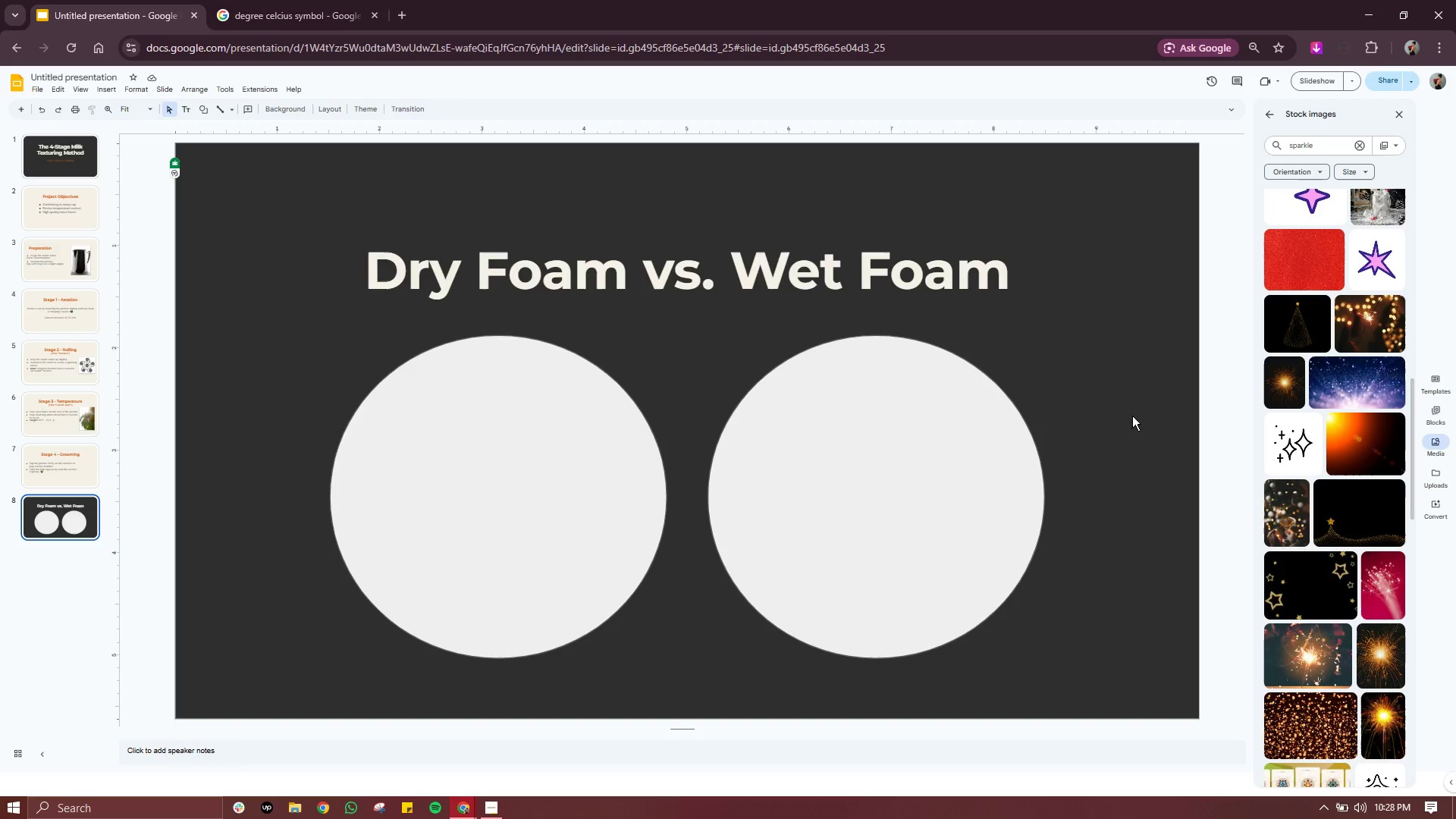 
wait(14.22)
 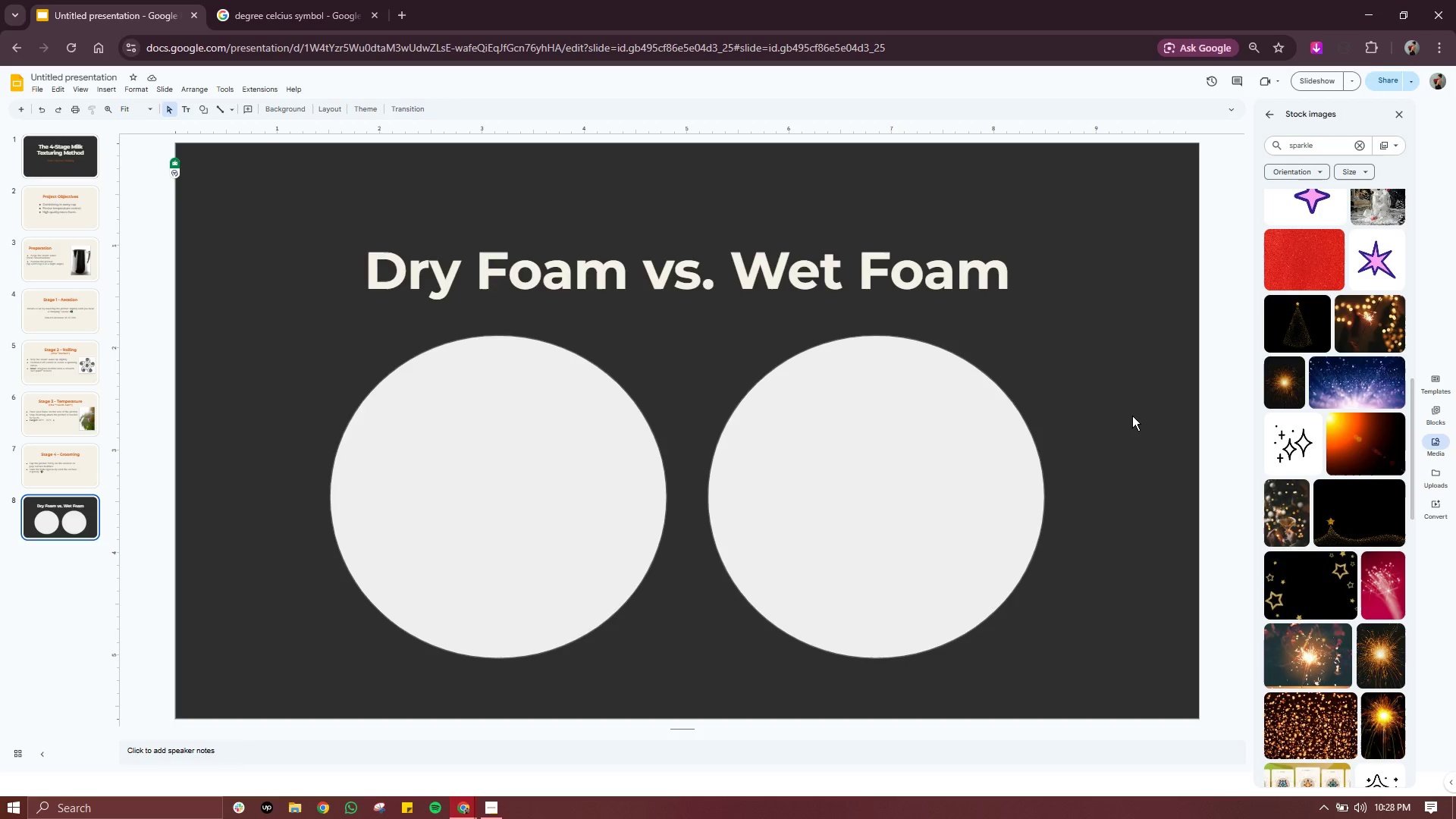 
left_click([504, 484])
 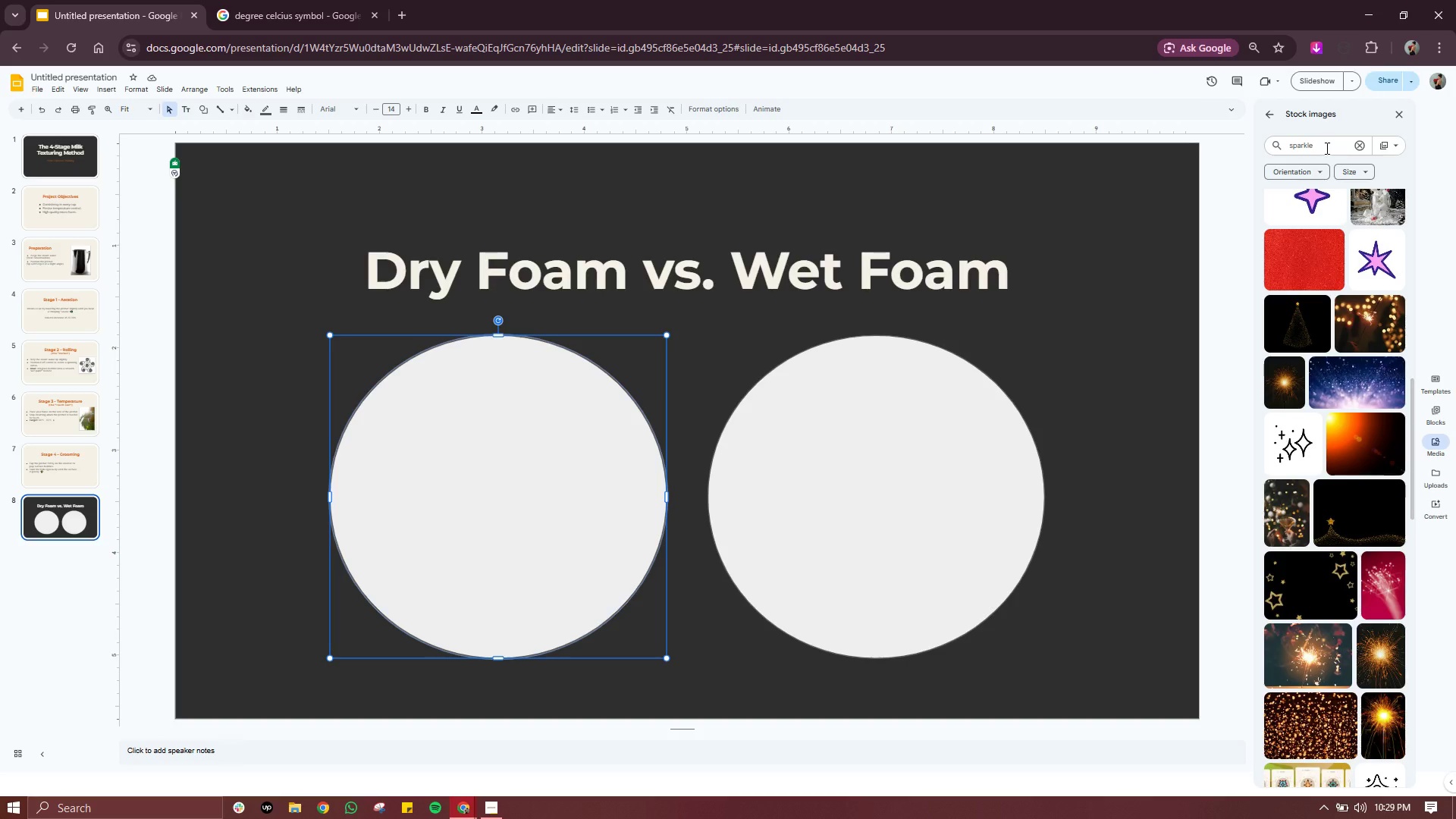 
double_click([1326, 148])
 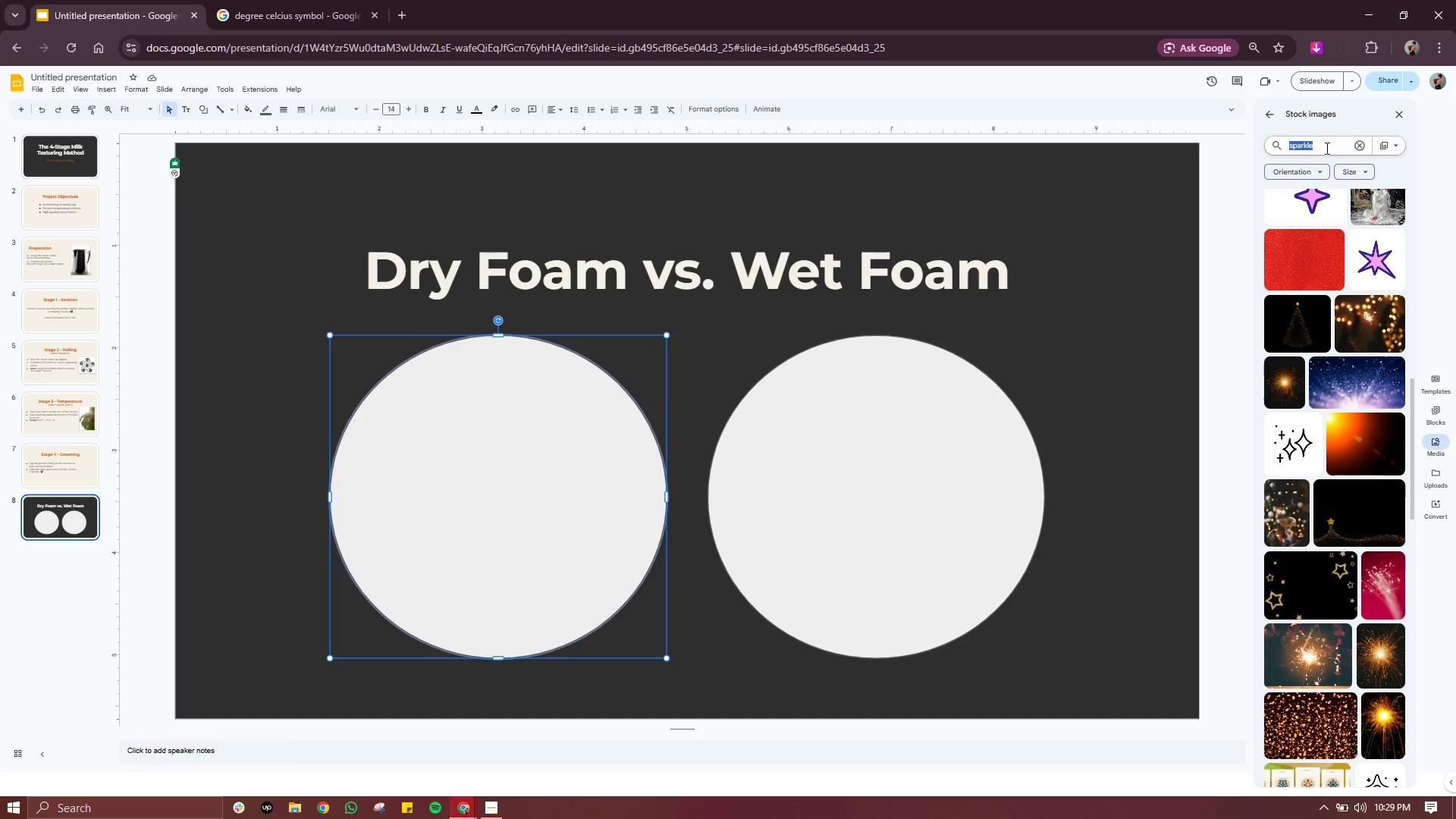 
triple_click([1326, 148])
 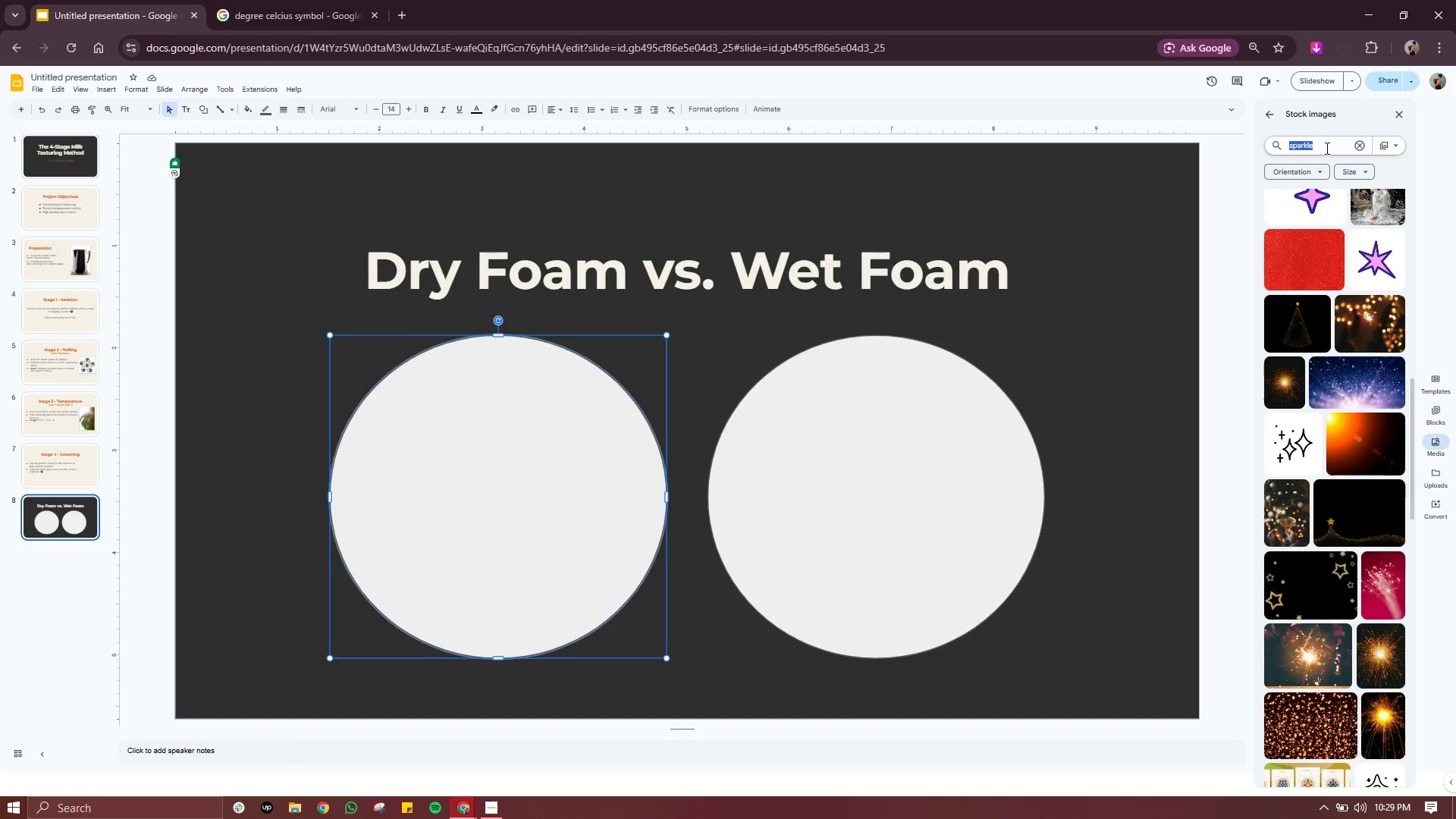 
wait(10.19)
 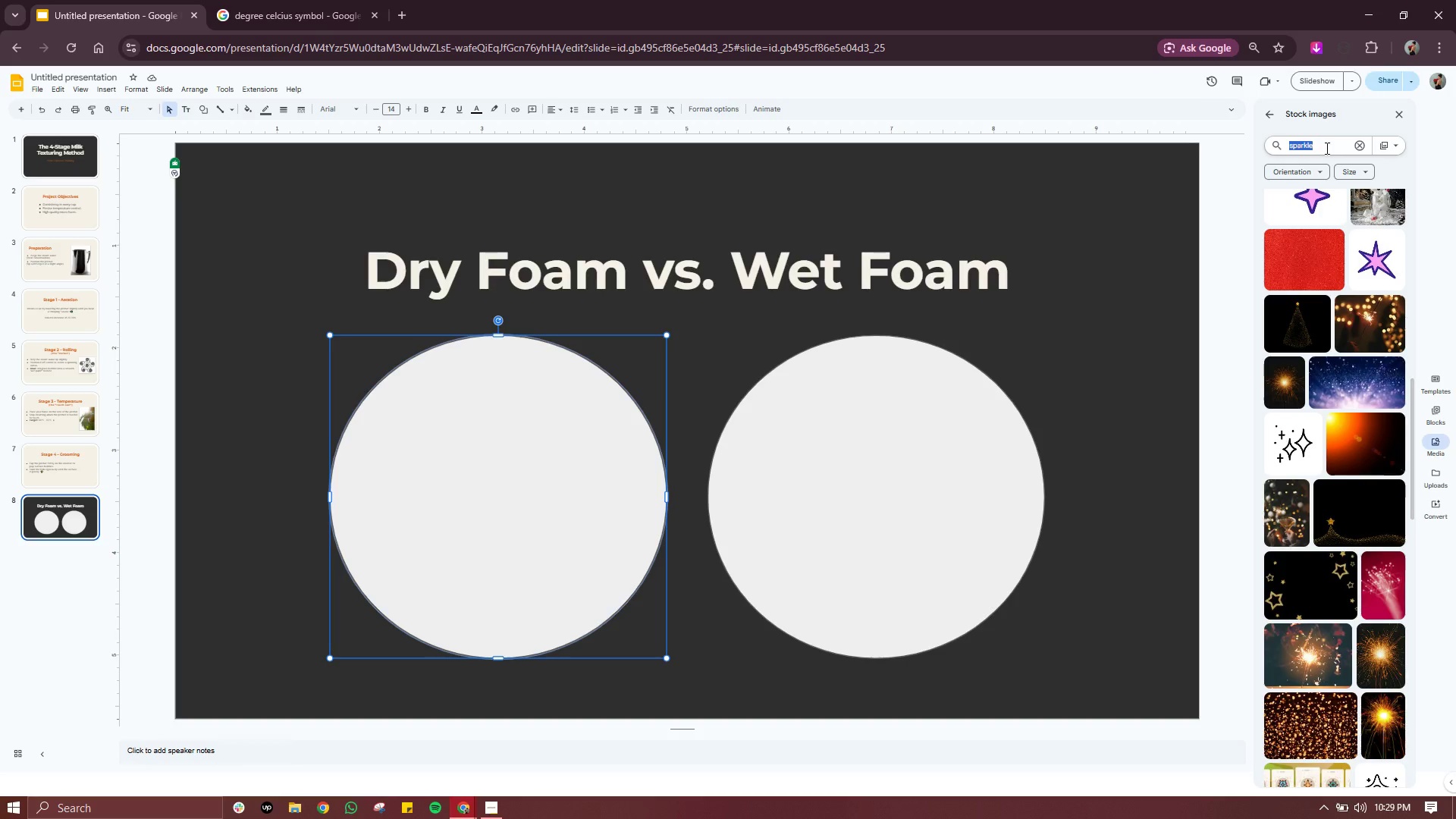 
type(gran)
key(Backspace)
type(iny)
 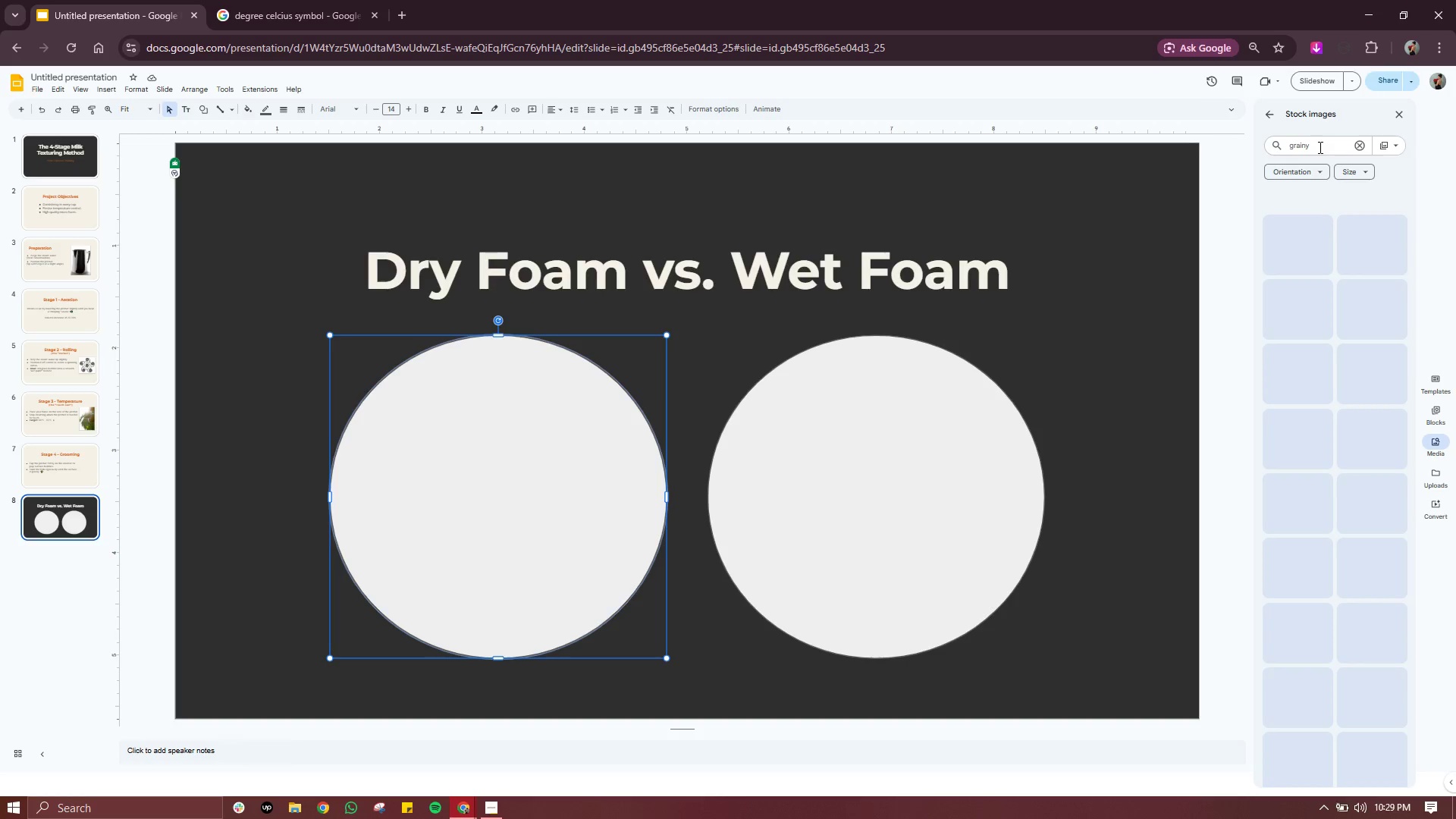 
key(Enter)
 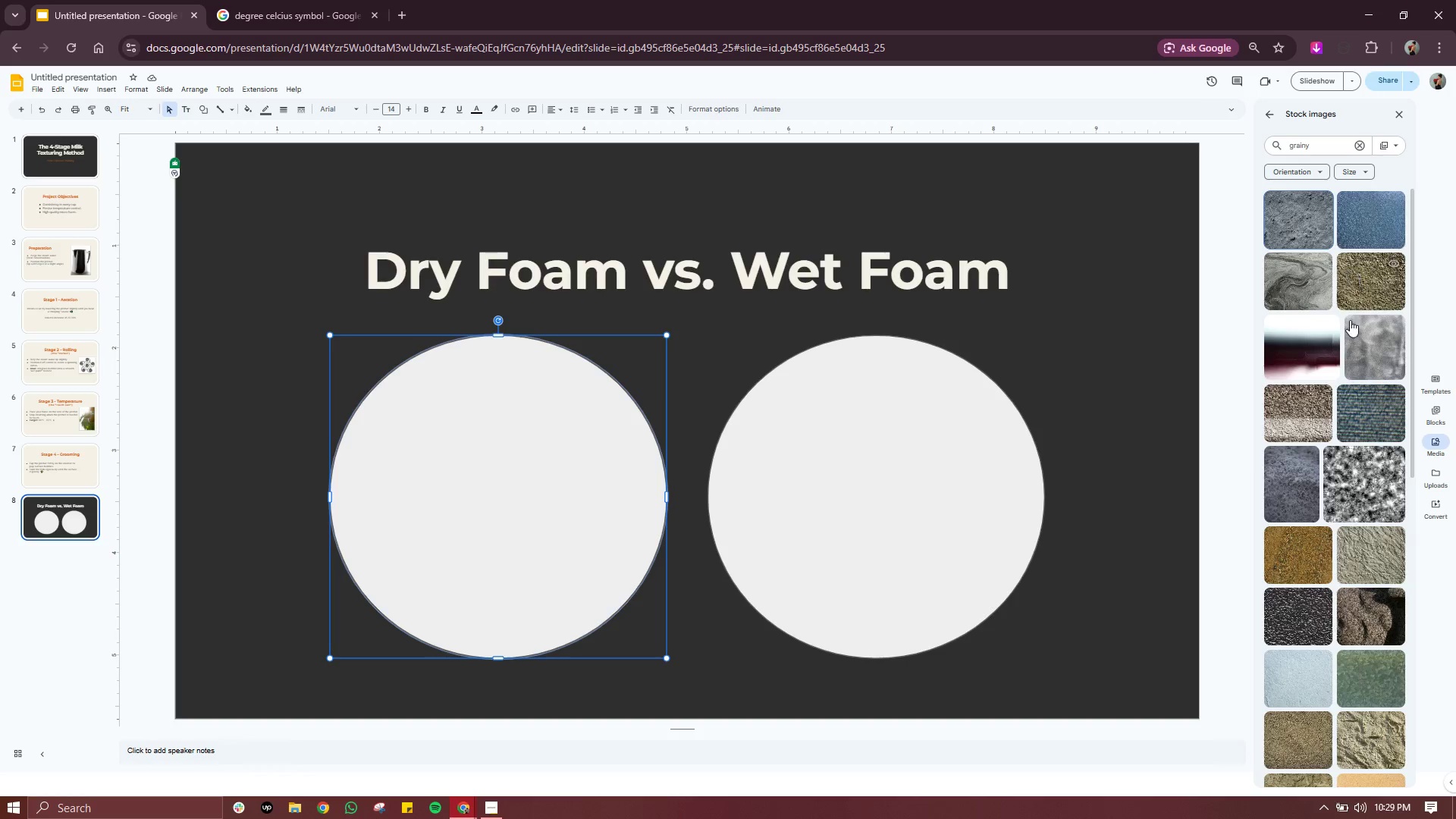 
wait(8.34)
 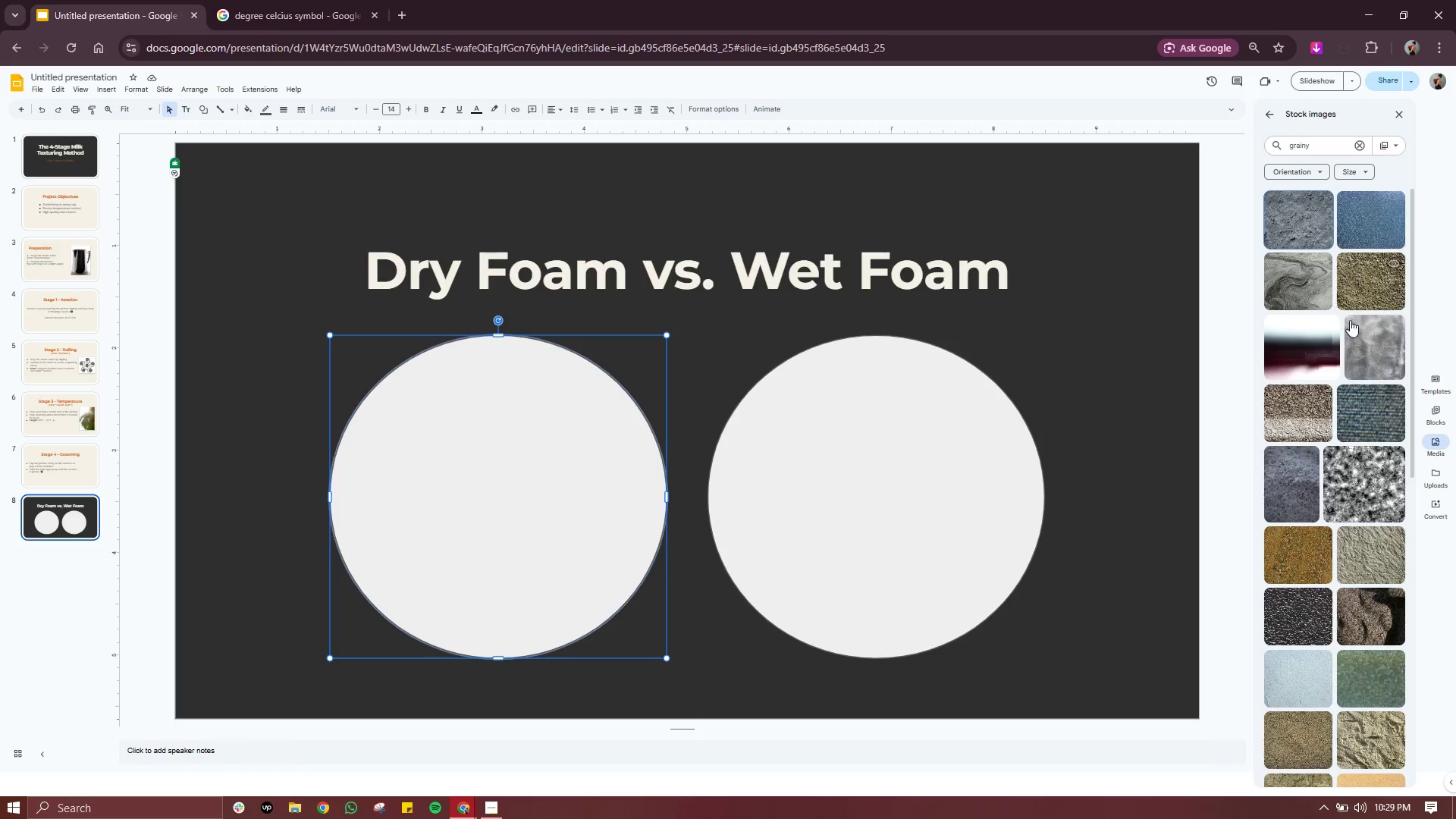 
scroll: coordinate [1323, 303], scroll_direction: down, amount: 2.0
 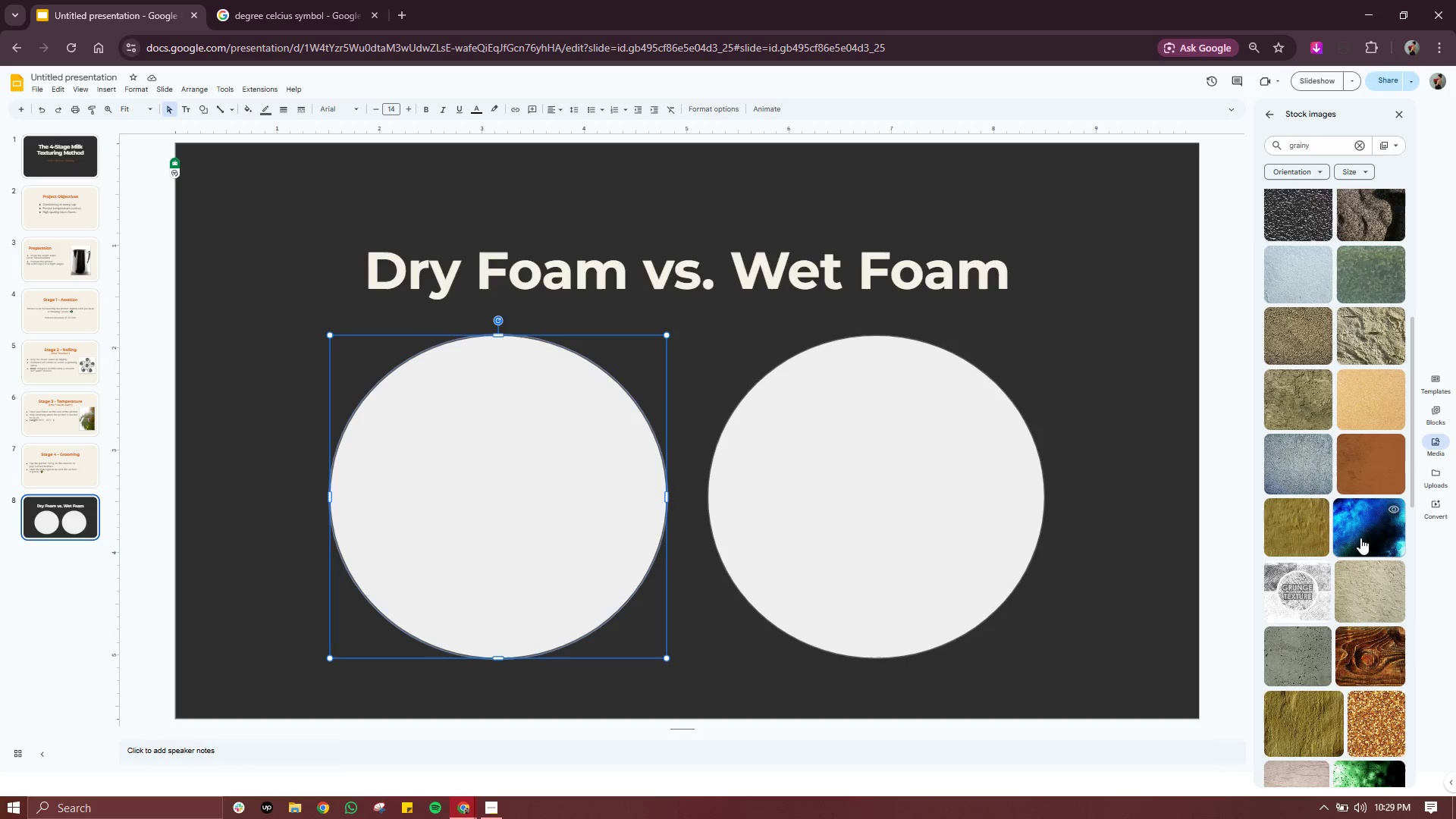 
scroll: coordinate [1359, 525], scroll_direction: up, amount: 5.0
 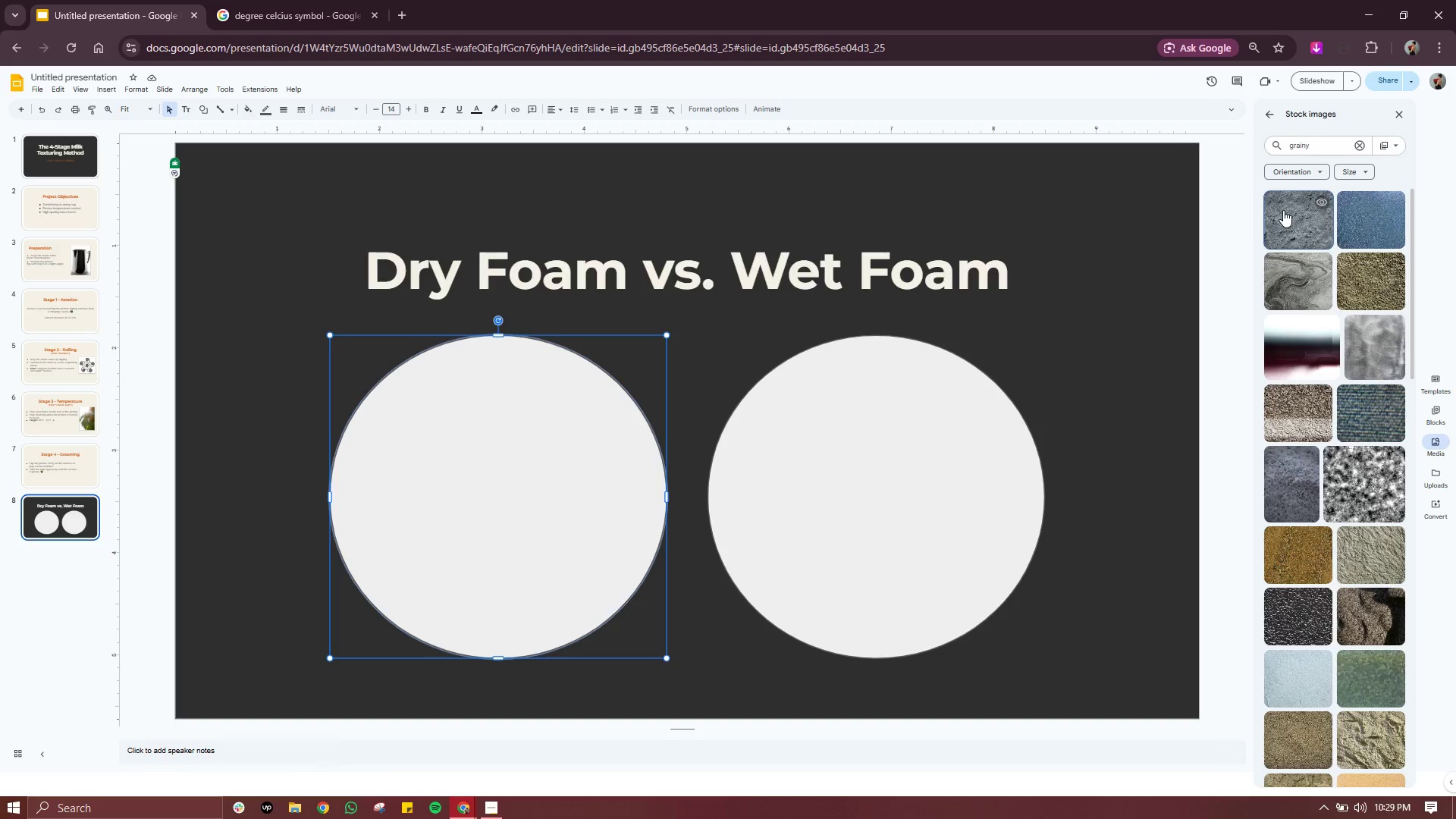 
left_click([1283, 210])
 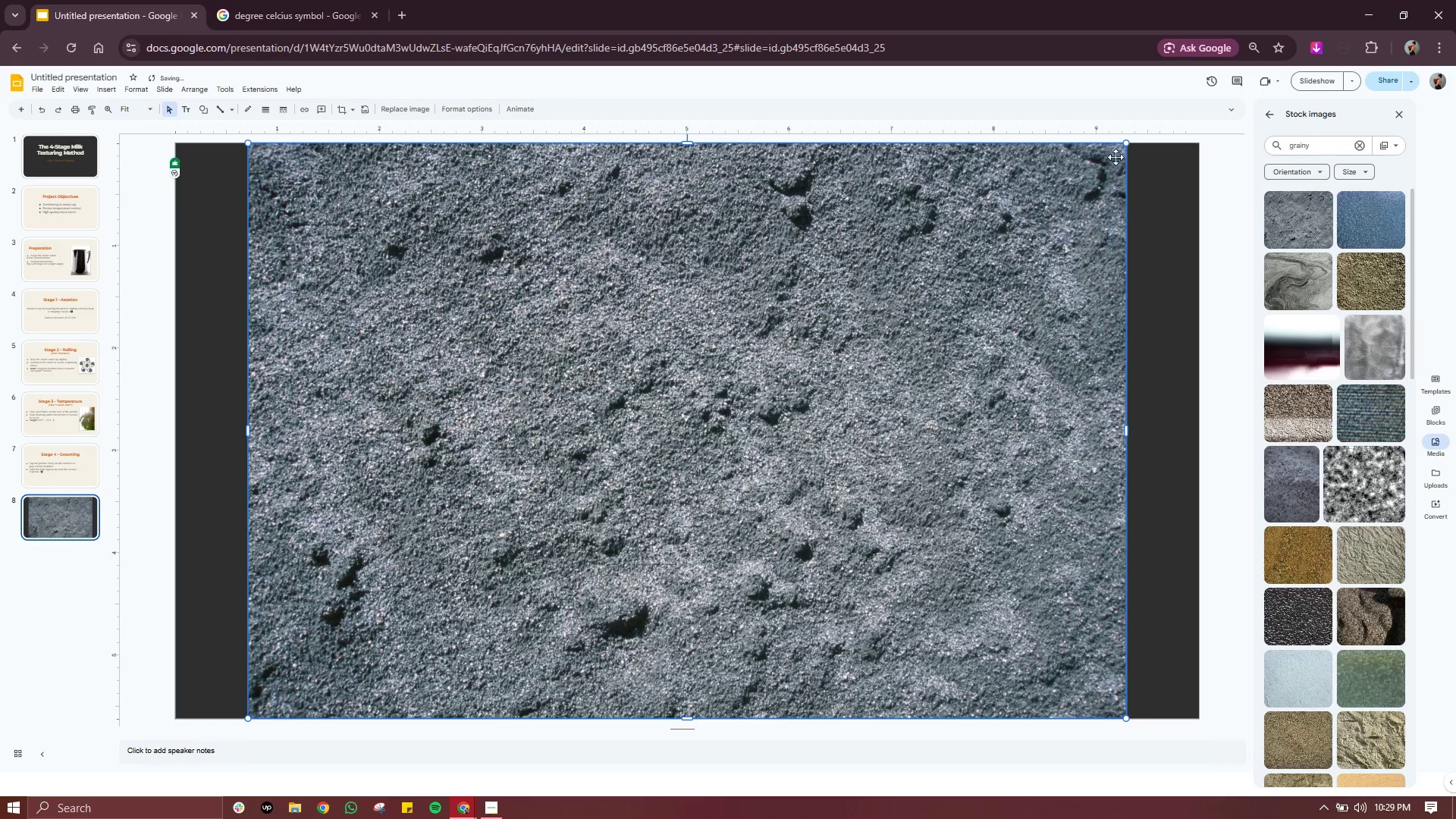 
left_click_drag(start_coordinate=[1126, 143], to_coordinate=[563, 488])
 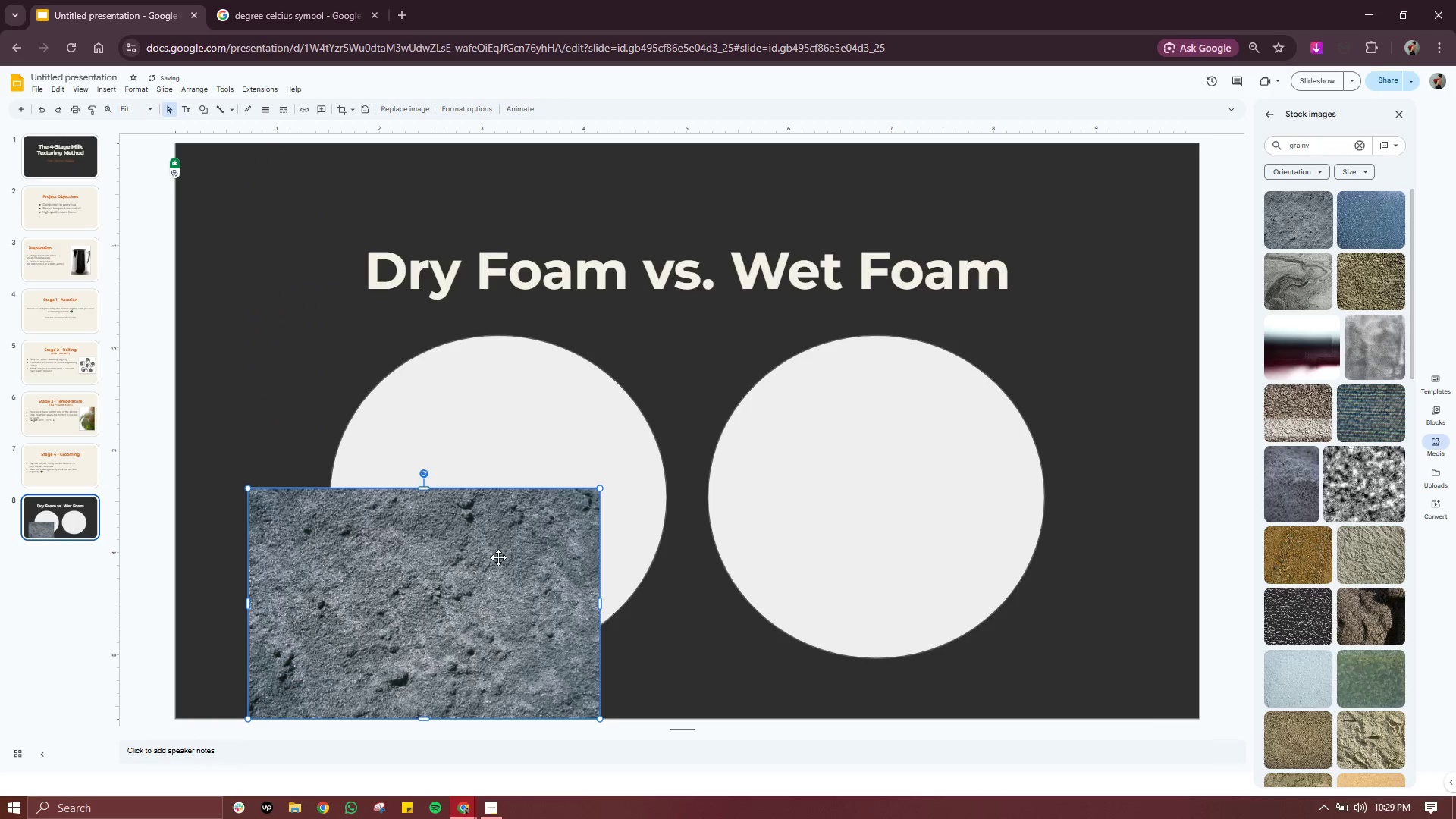 
left_click_drag(start_coordinate=[498, 558], to_coordinate=[563, 474])
 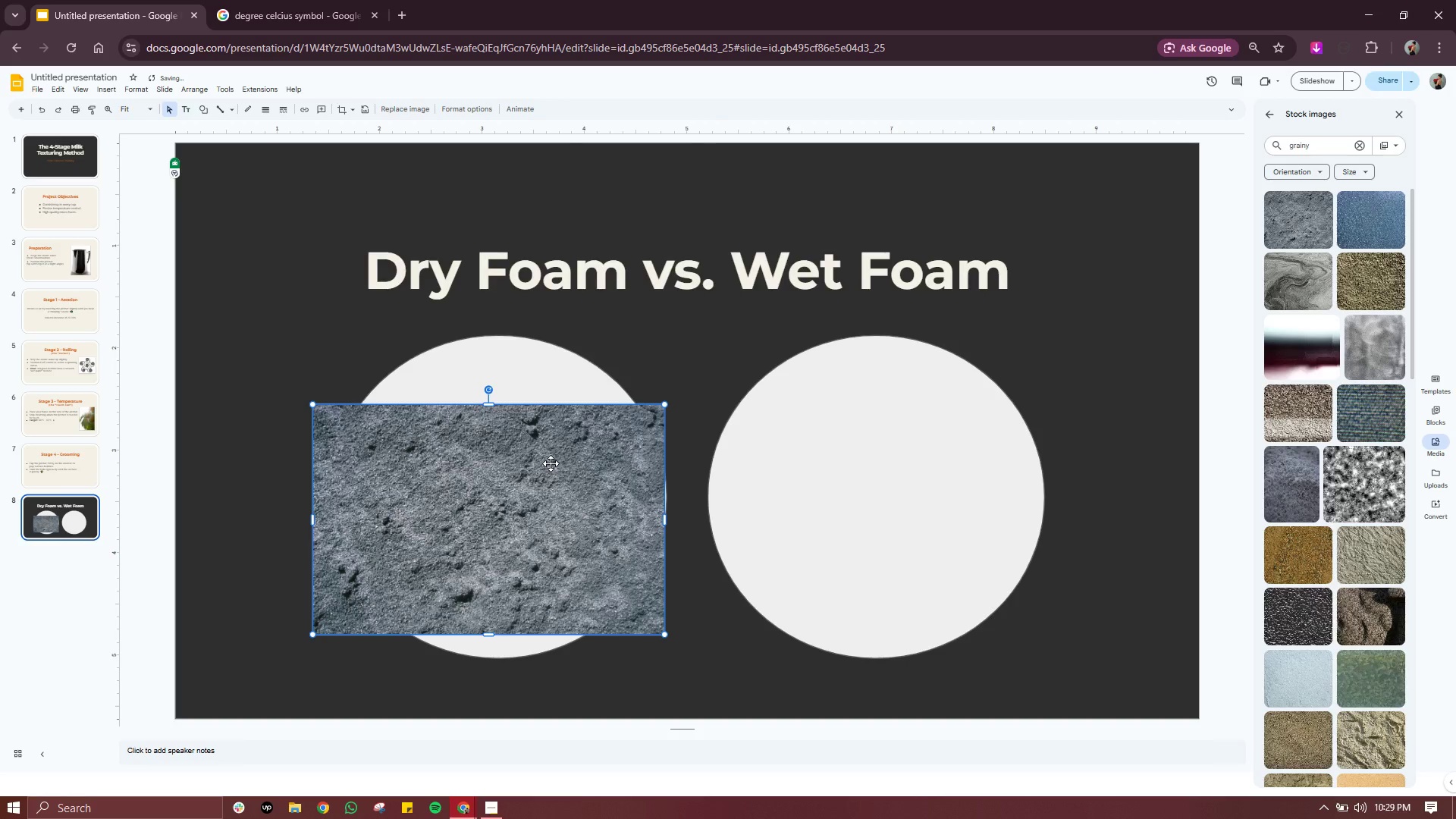 
right_click([551, 463])
 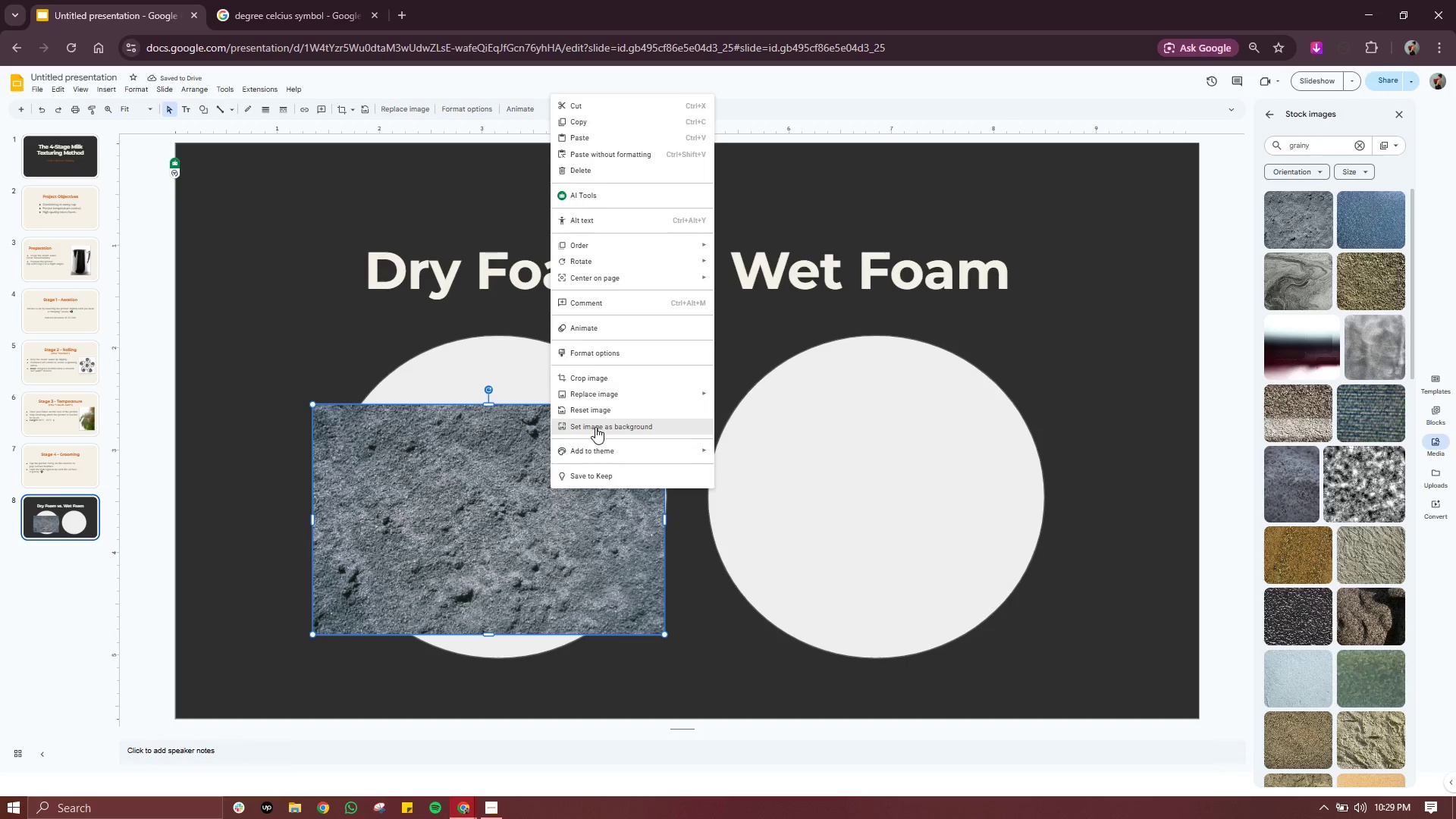 
wait(6.17)
 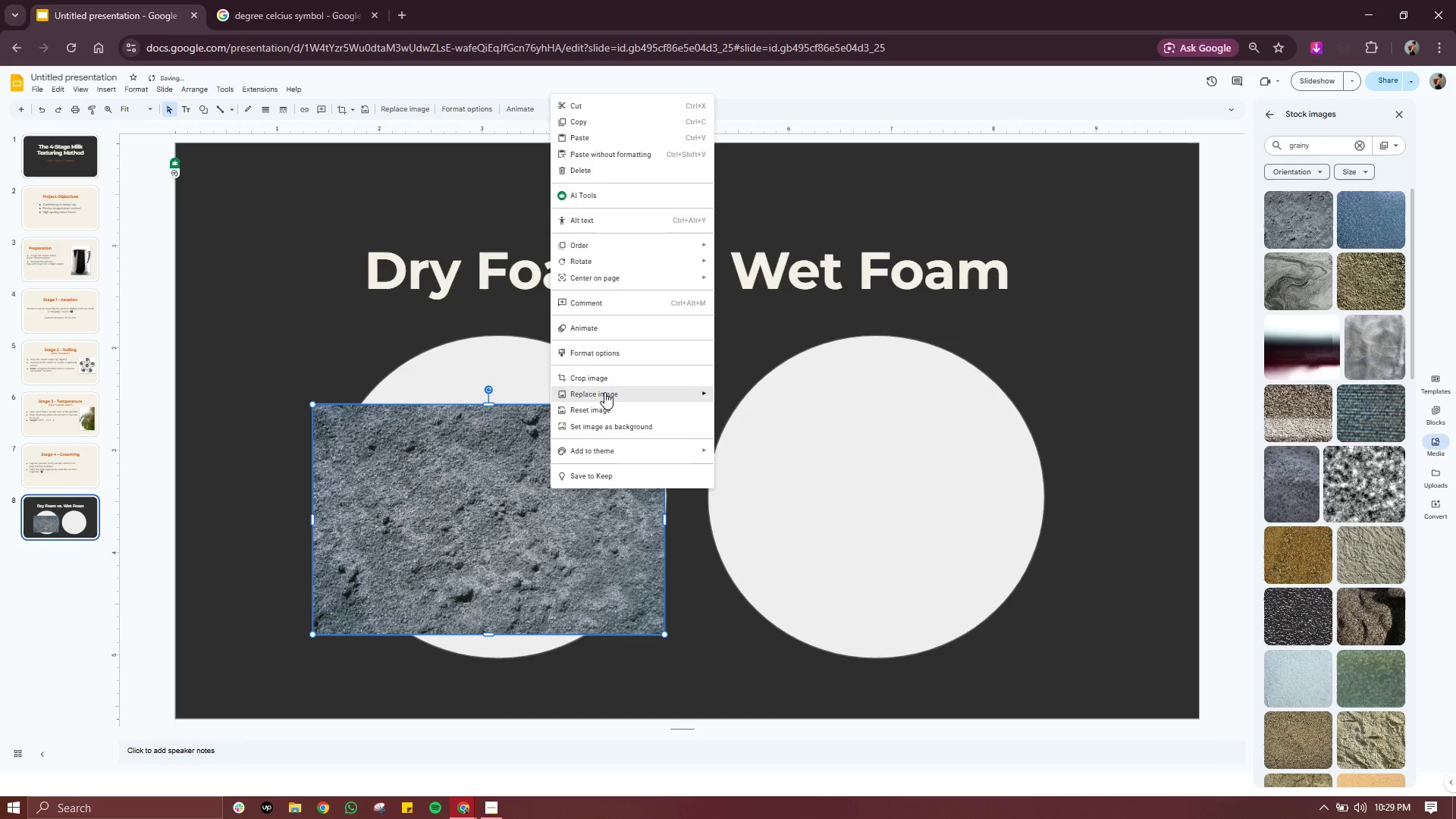 
mouse_move([618, 278])
 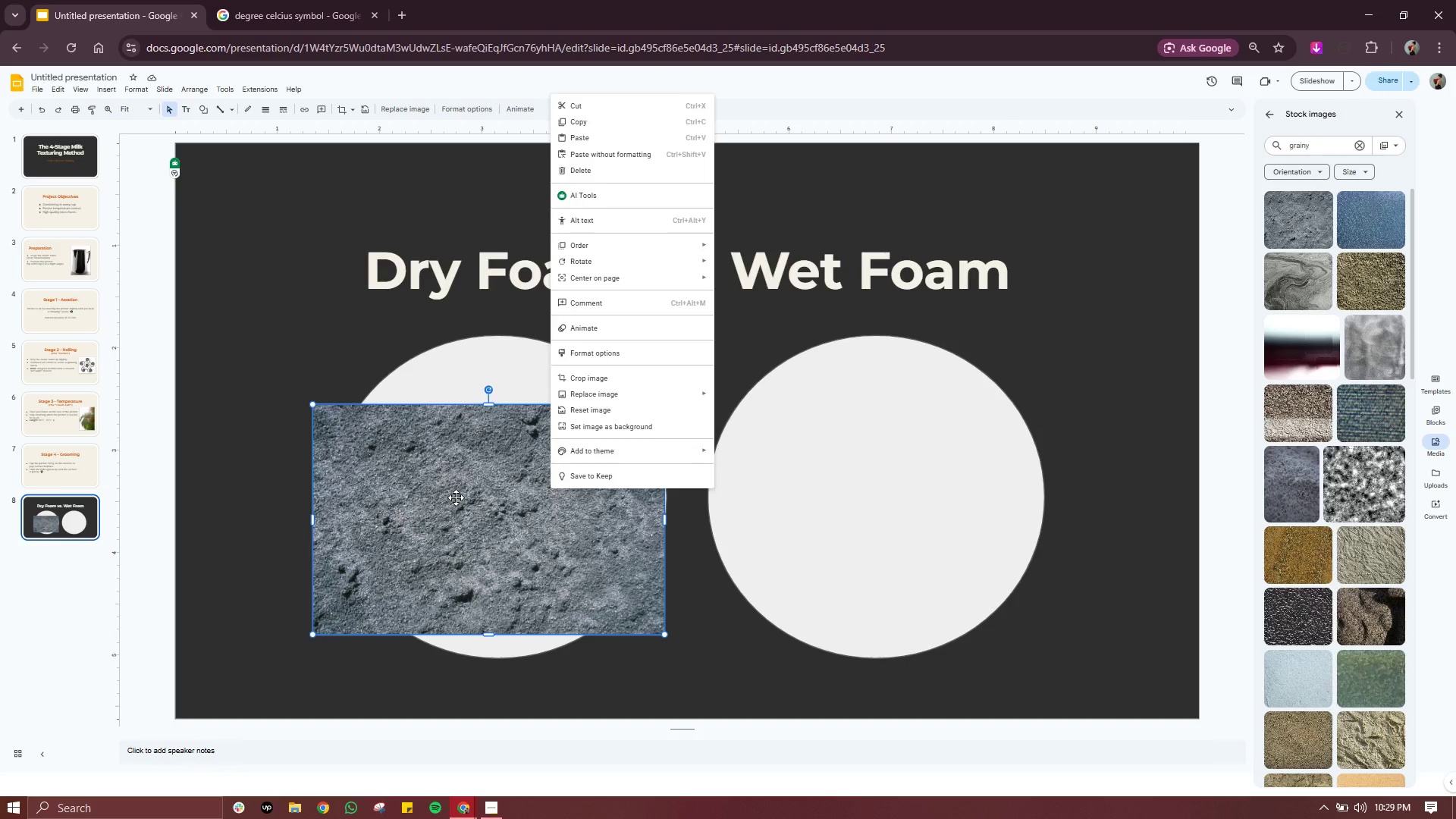 
left_click_drag(start_coordinate=[456, 497], to_coordinate=[487, 468])
 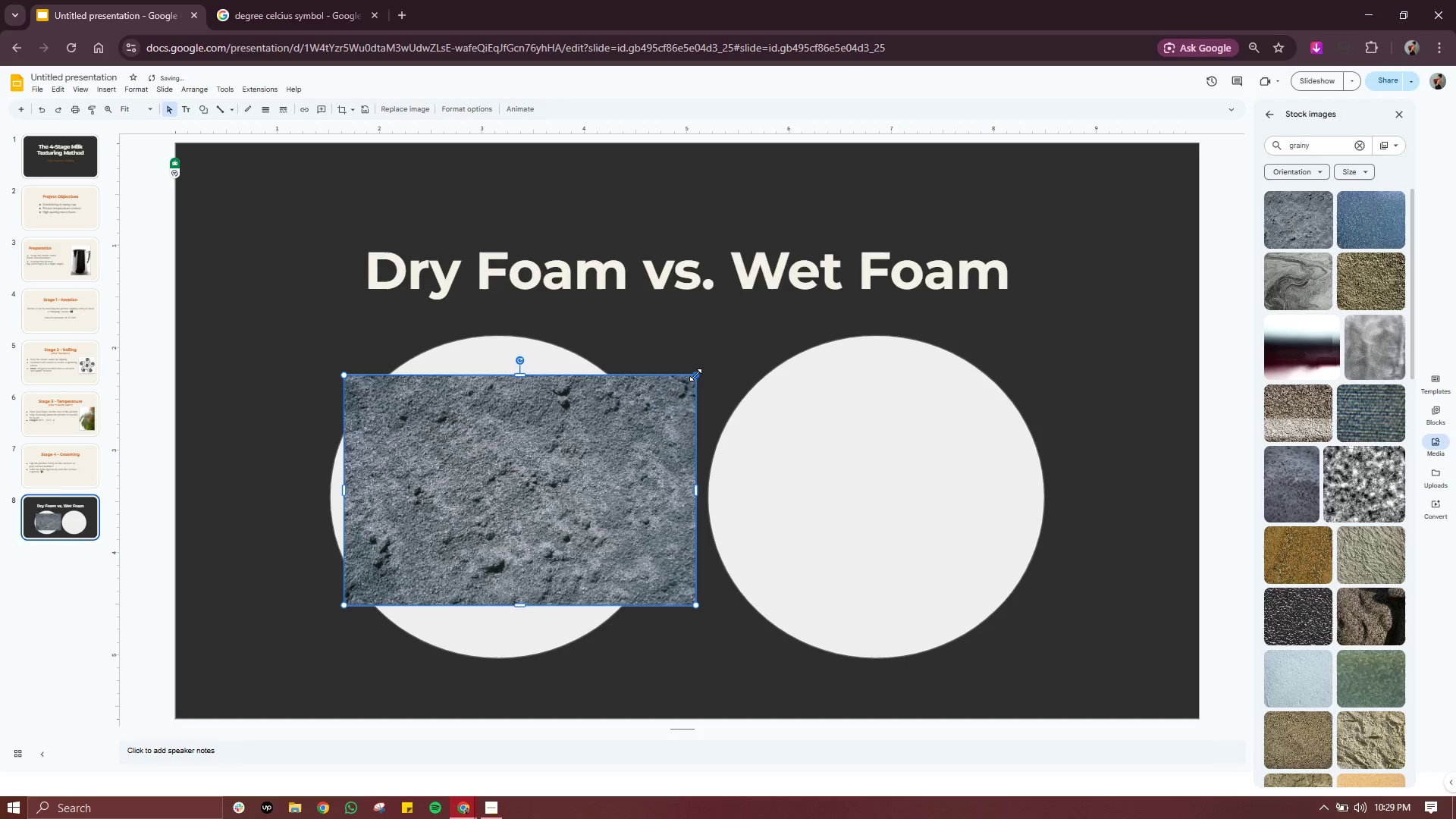 
left_click_drag(start_coordinate=[695, 375], to_coordinate=[623, 424])
 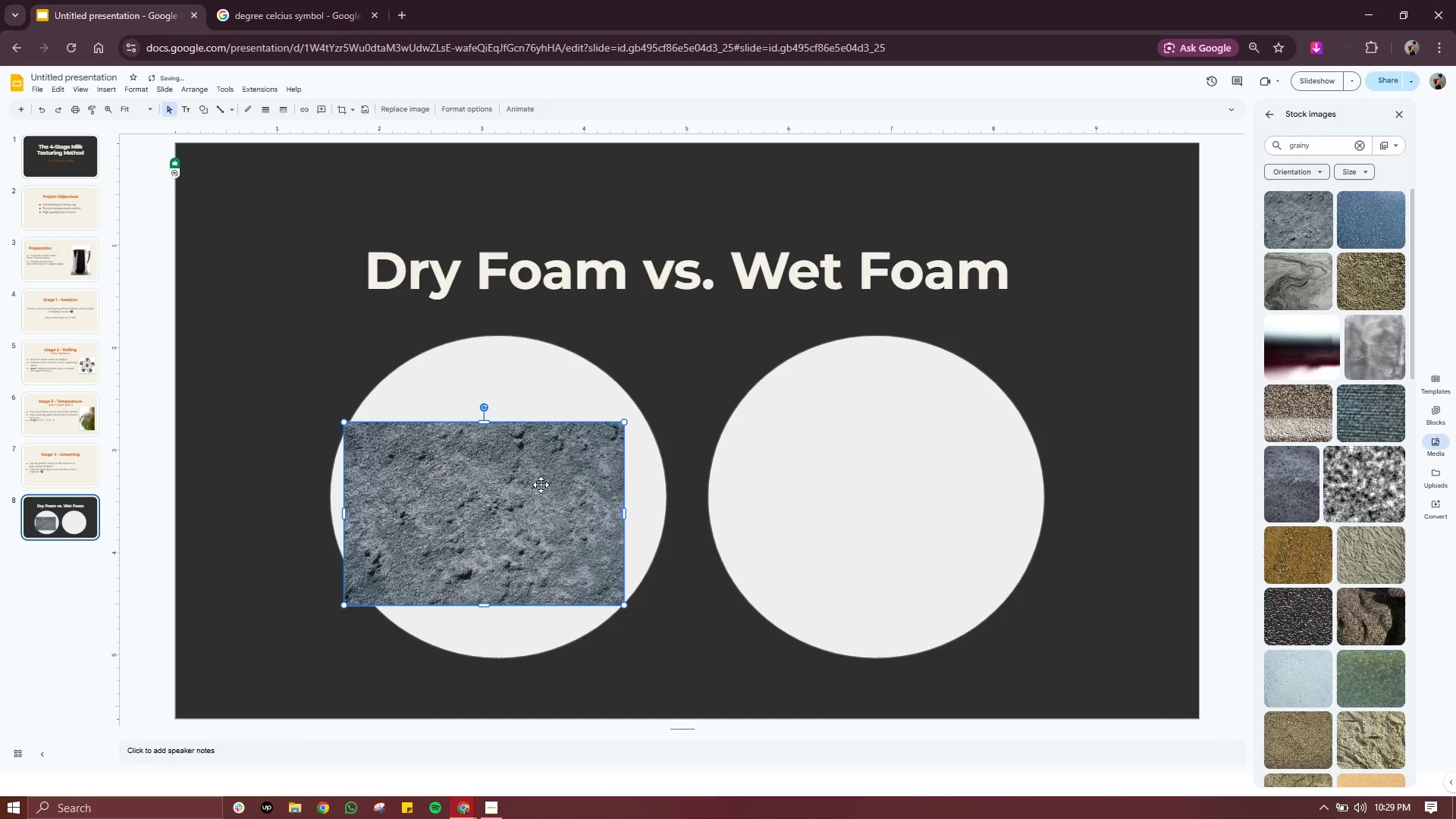 
left_click_drag(start_coordinate=[535, 488], to_coordinate=[548, 477])
 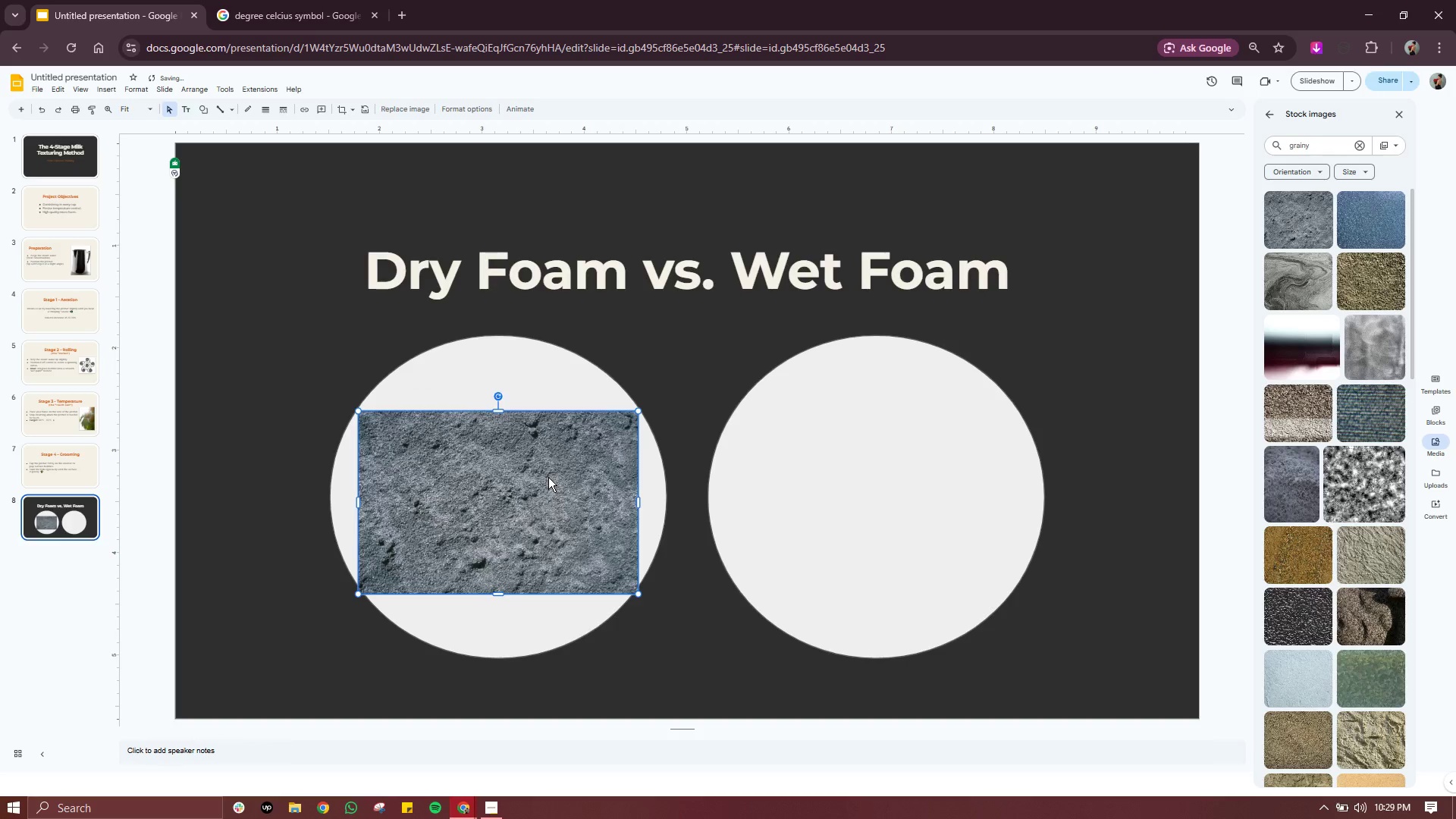 
key(Delete)
 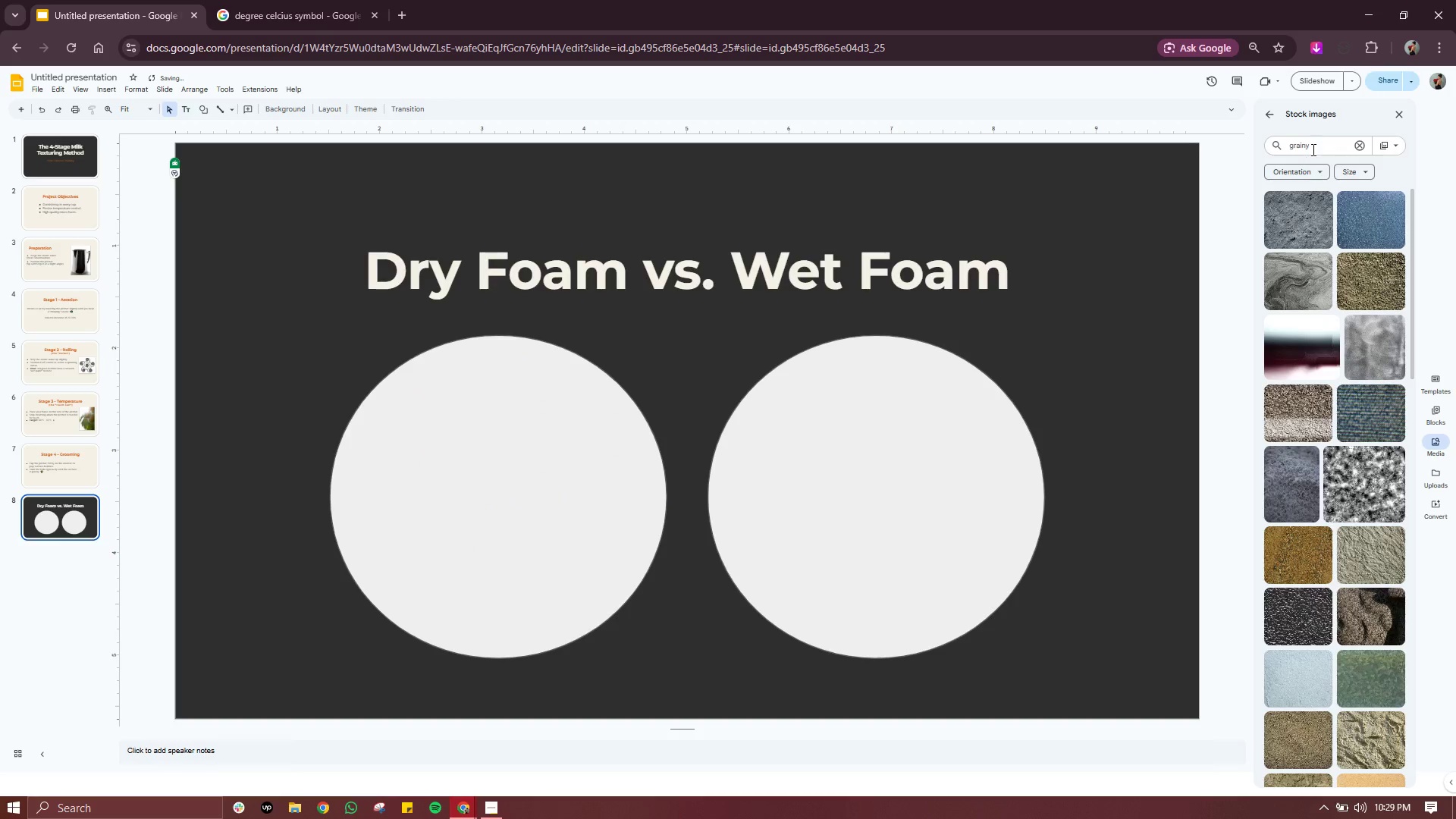 
double_click([1313, 146])
 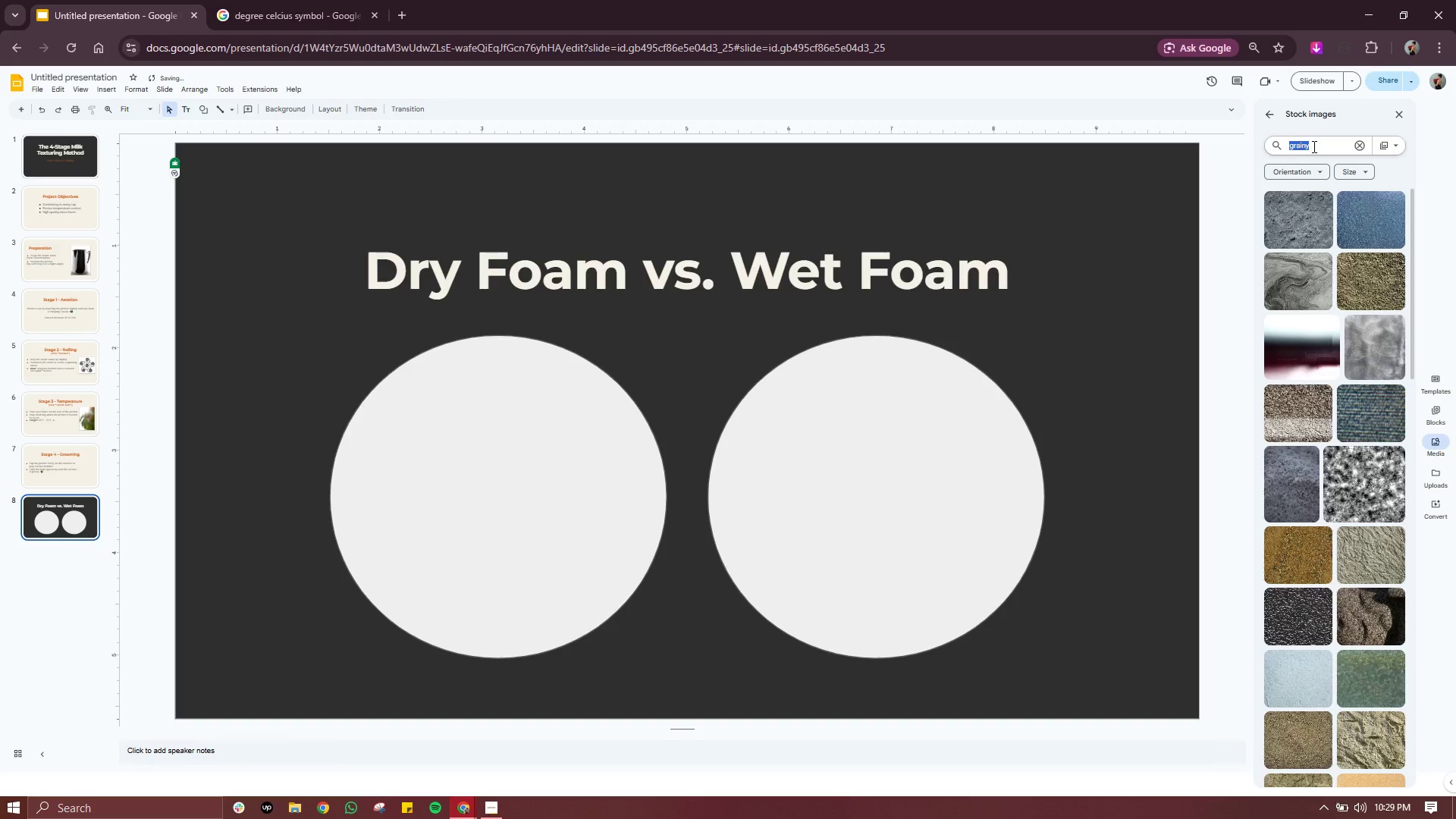 
triple_click([1313, 146])
 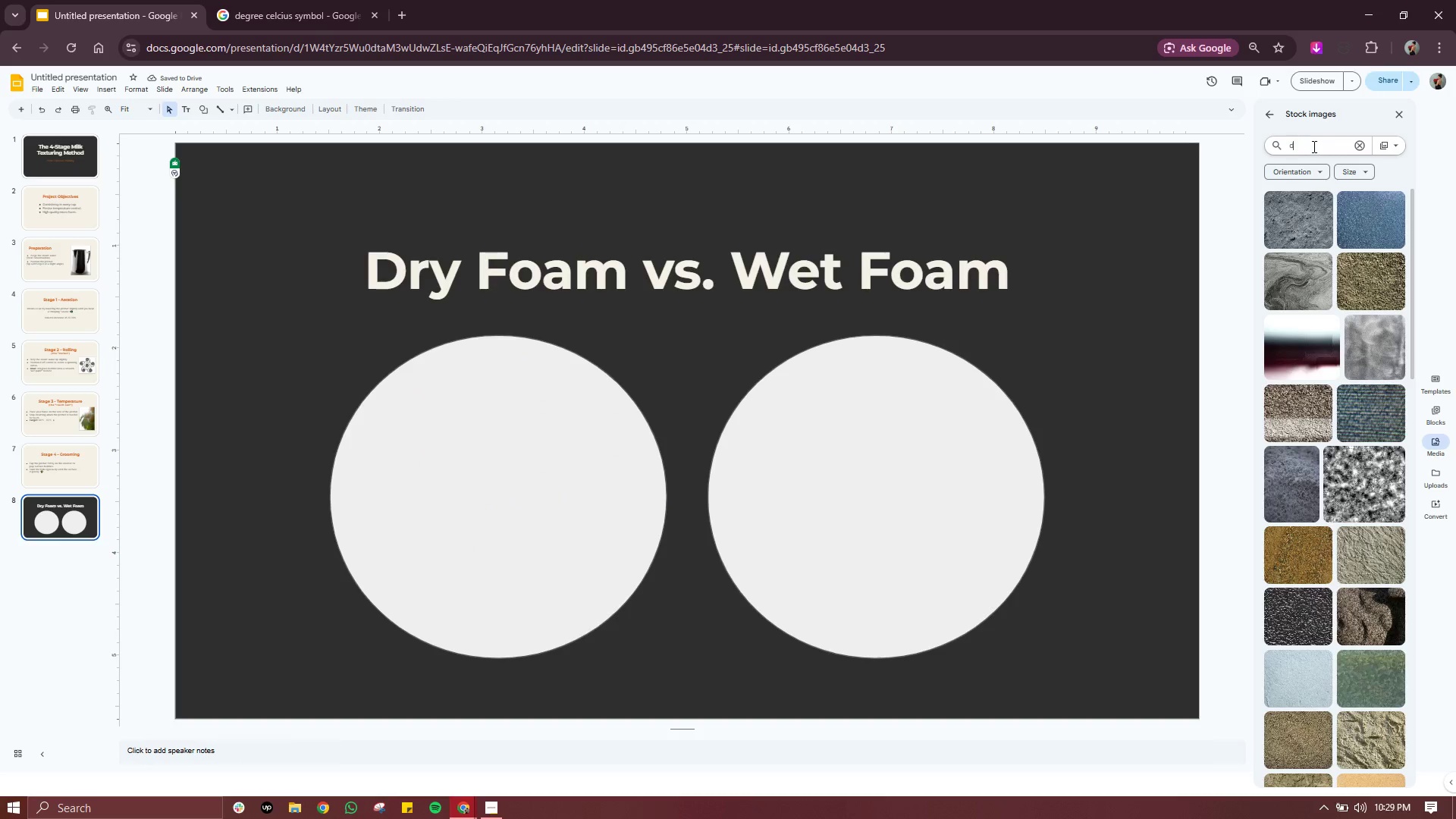 
type(dots)
 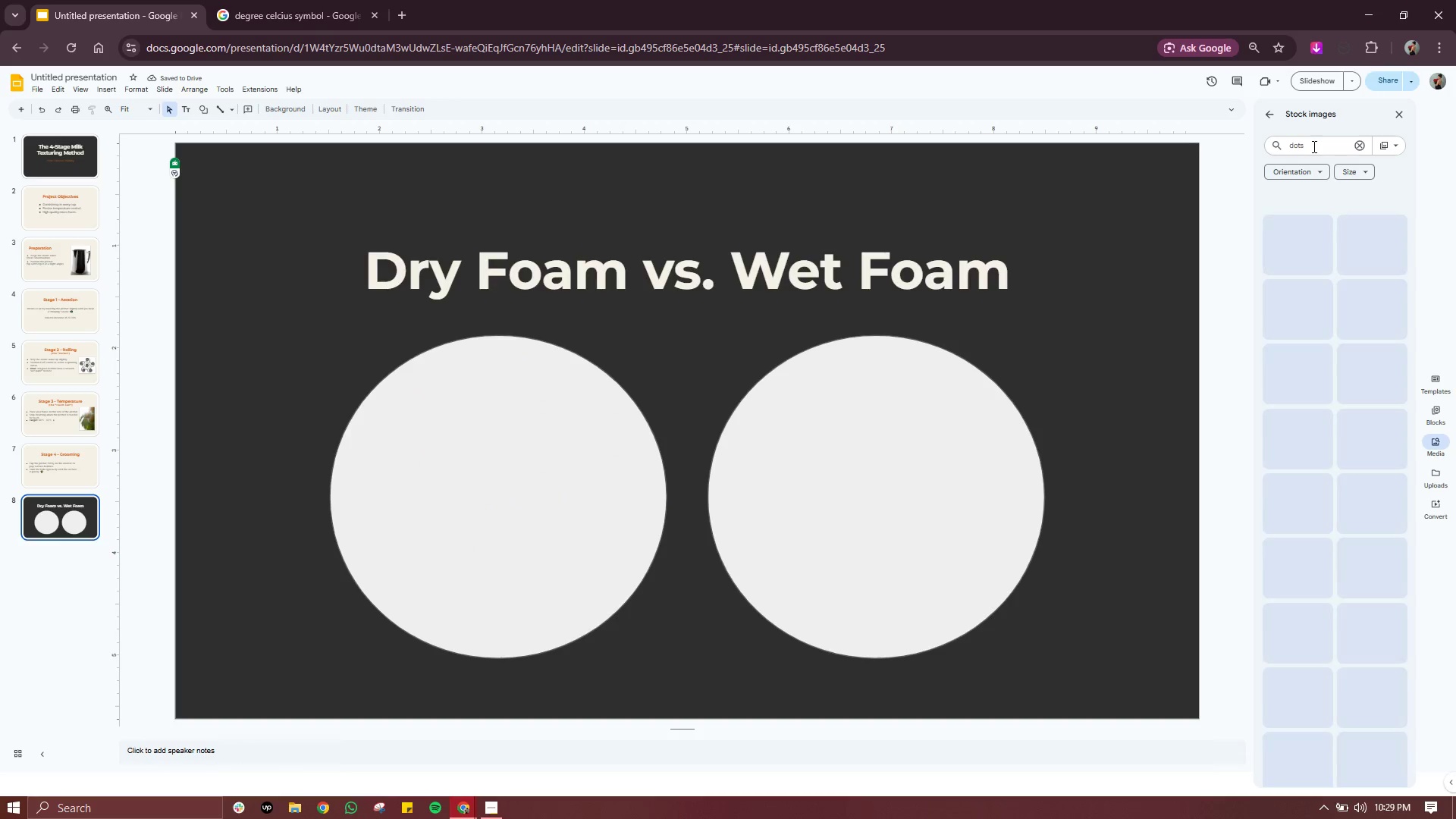 
key(Enter)
 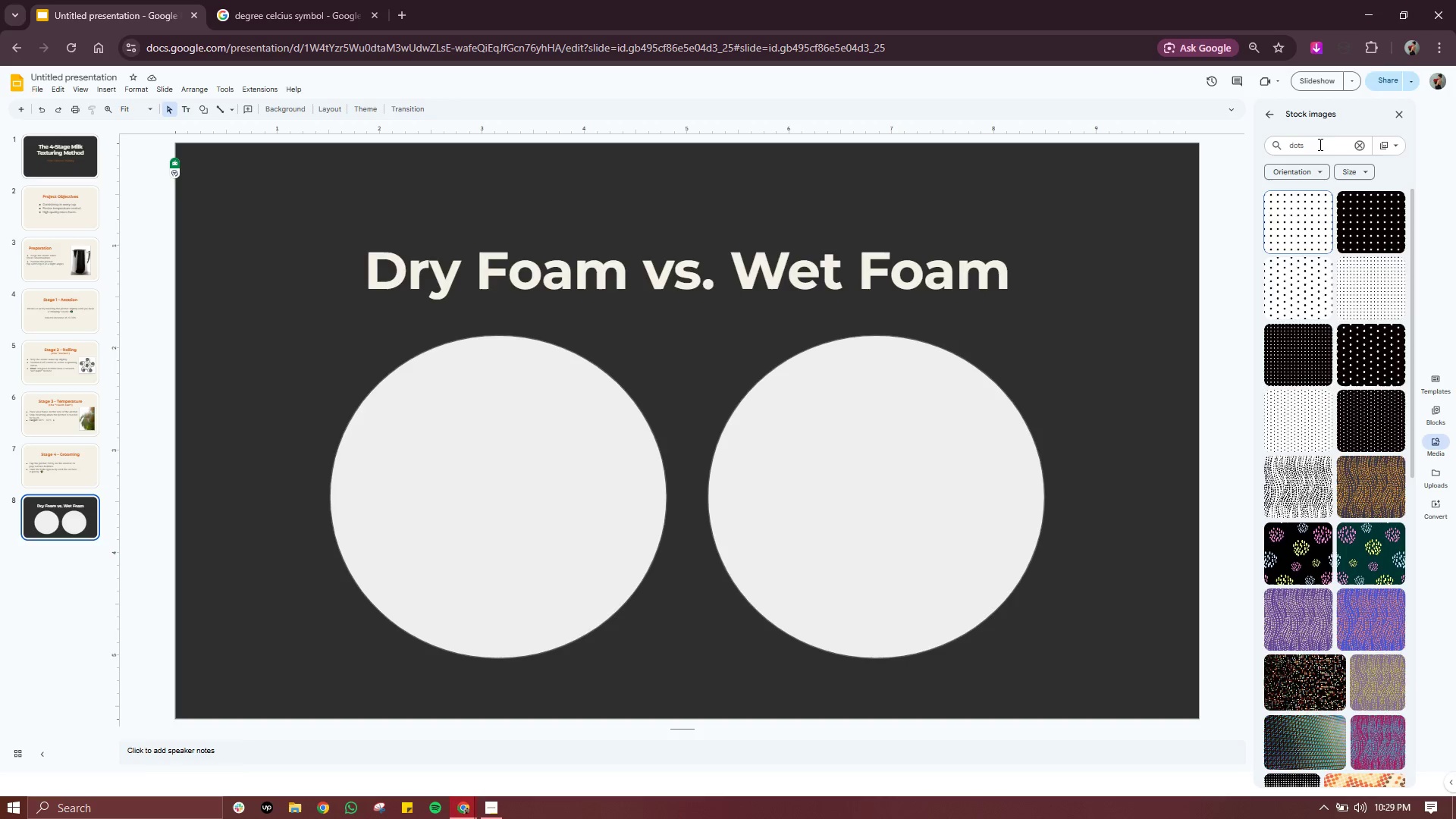 
double_click([1319, 139])
 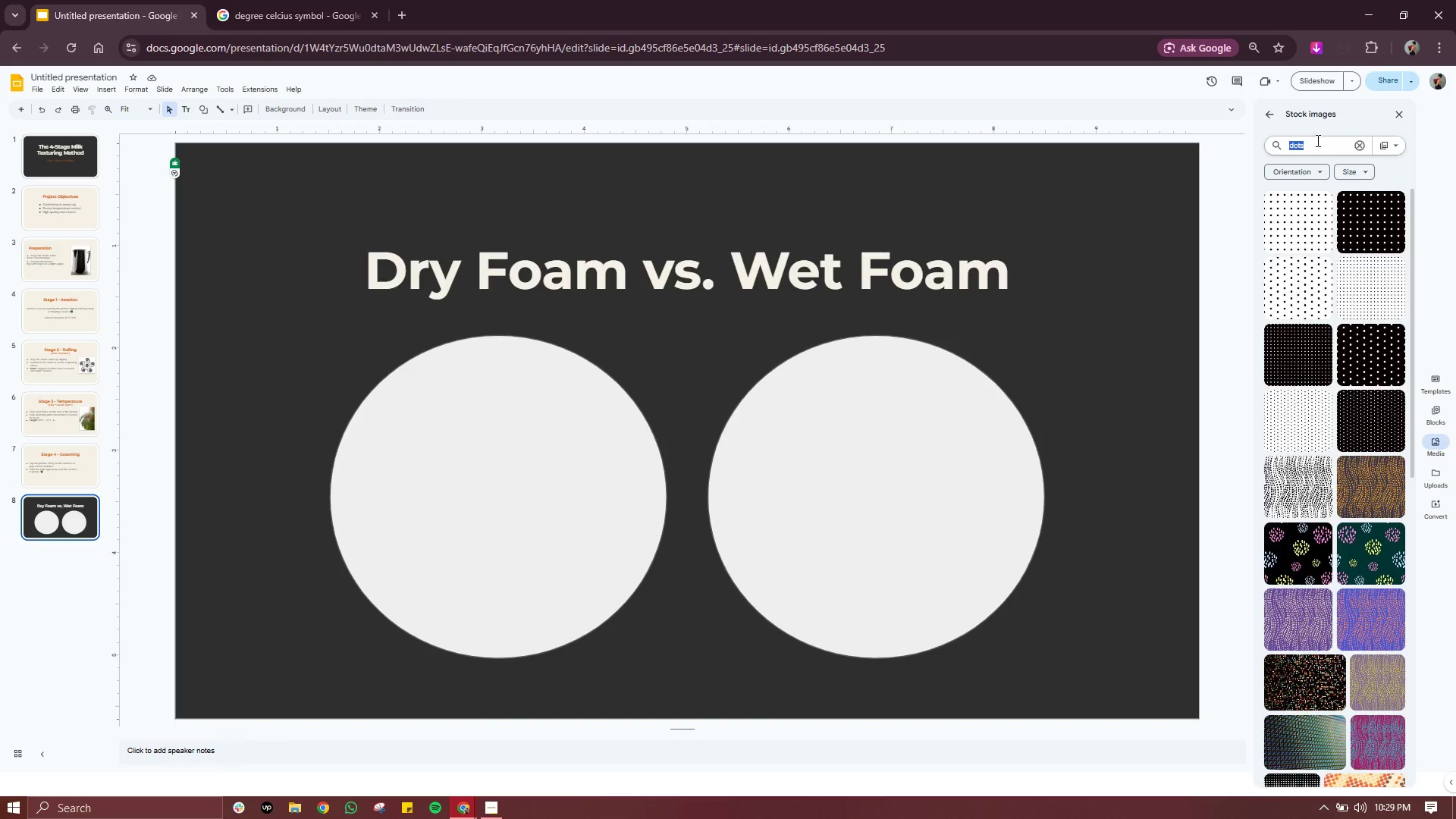 
triple_click([1319, 139])
 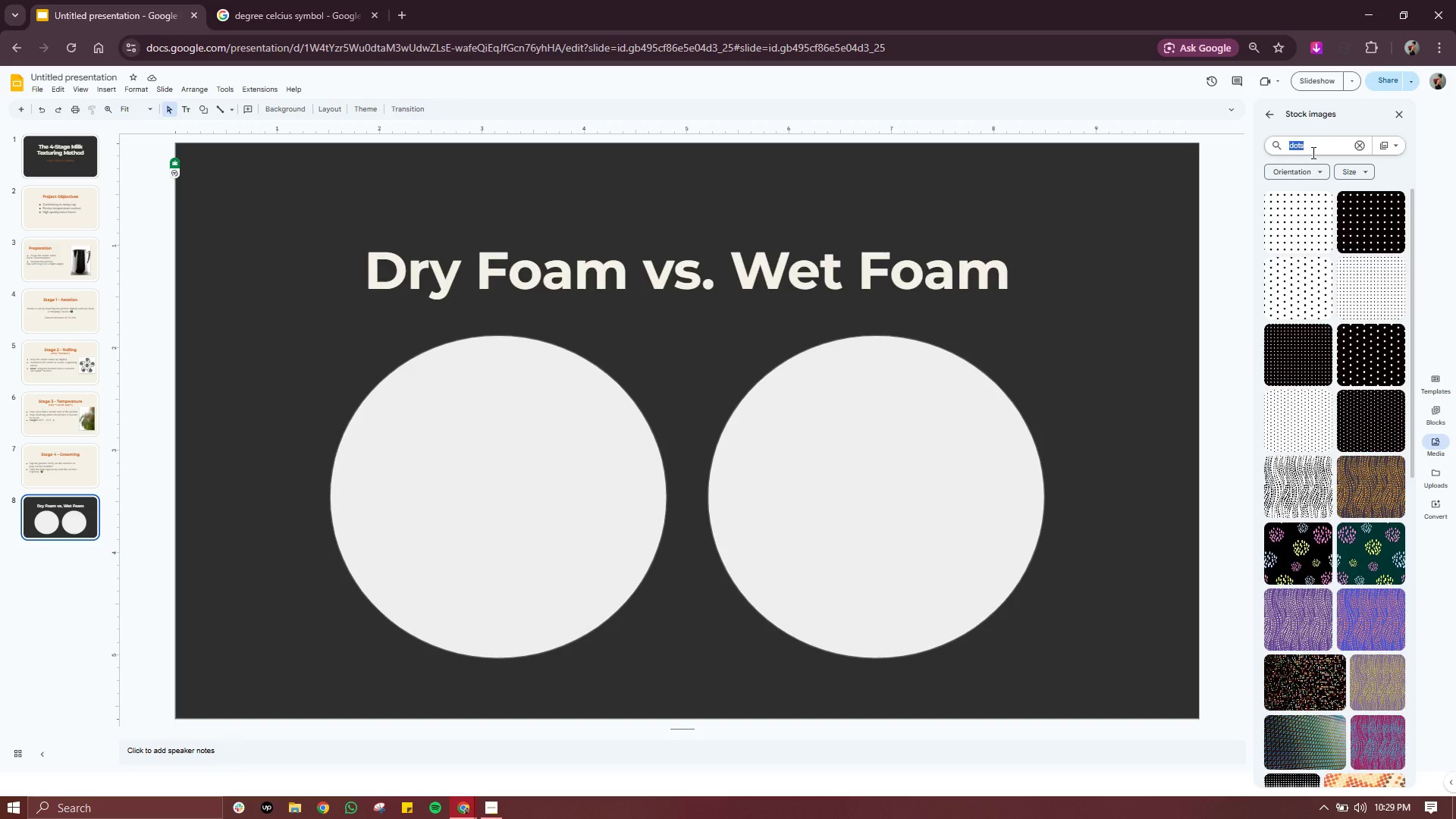 
type(cicr)
key(Backspace)
key(Backspace)
type(rcle shape dots)
 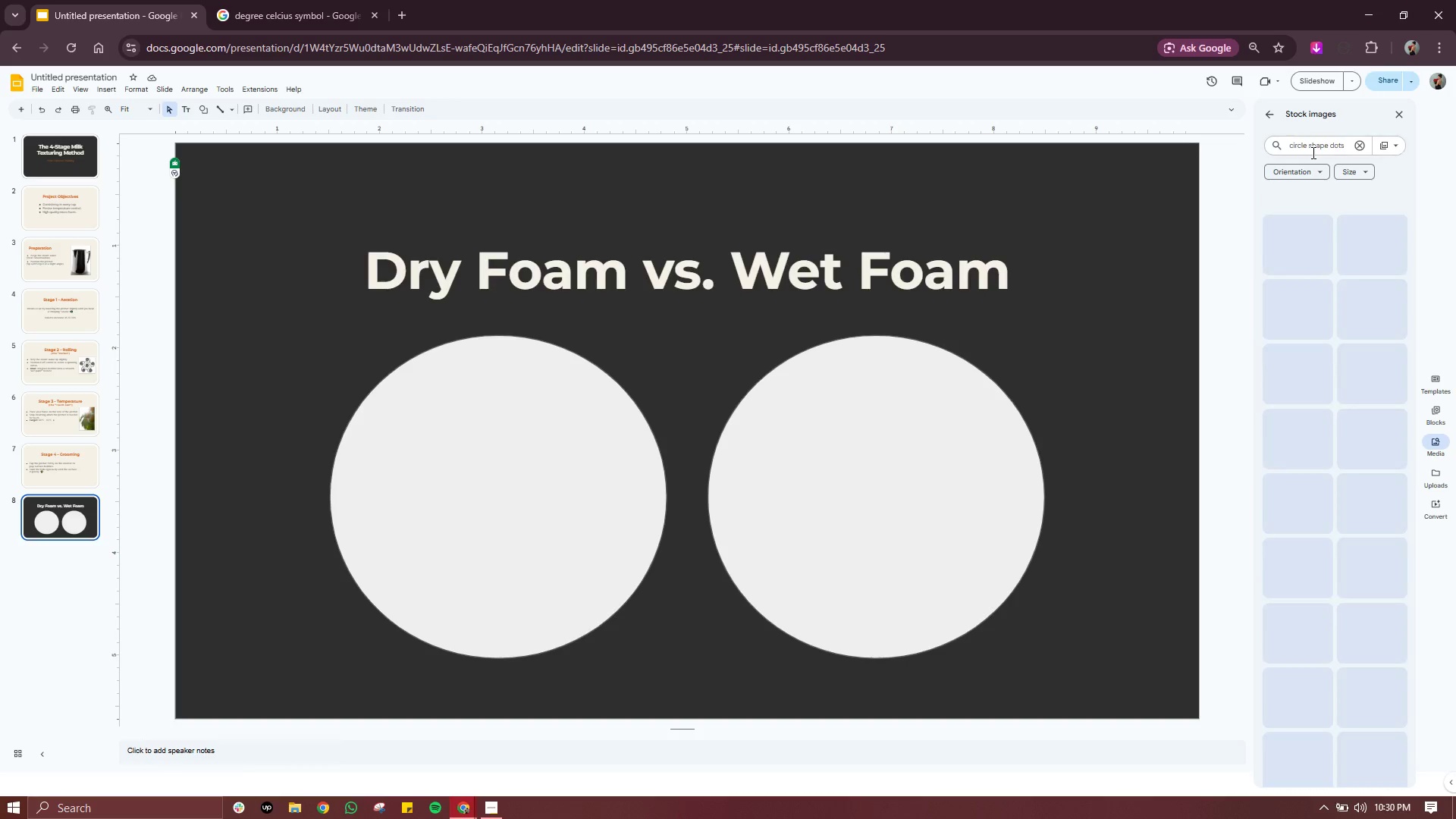 
key(Enter)
 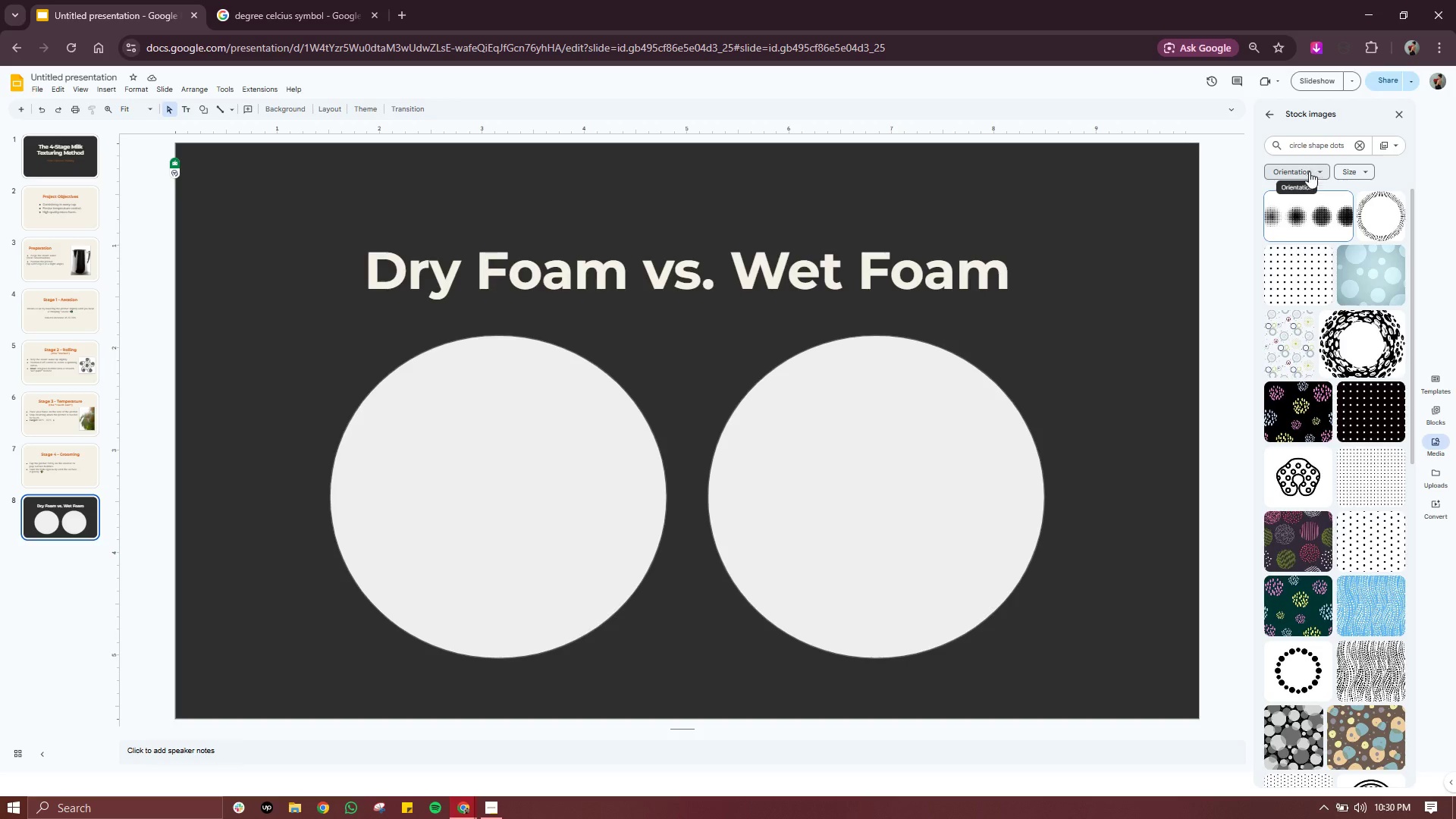 
left_click([1336, 144])
 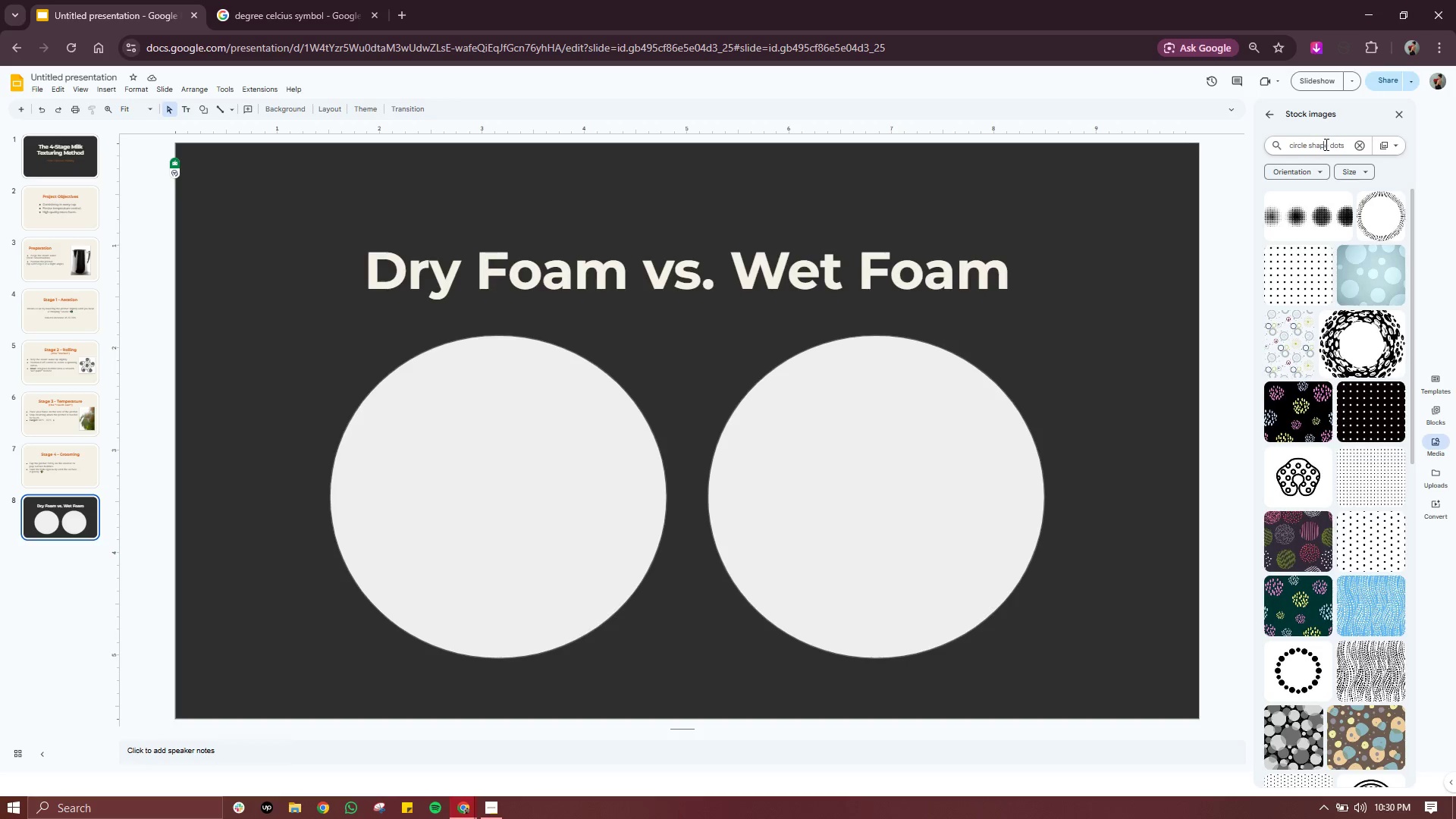 
left_click([1325, 144])
 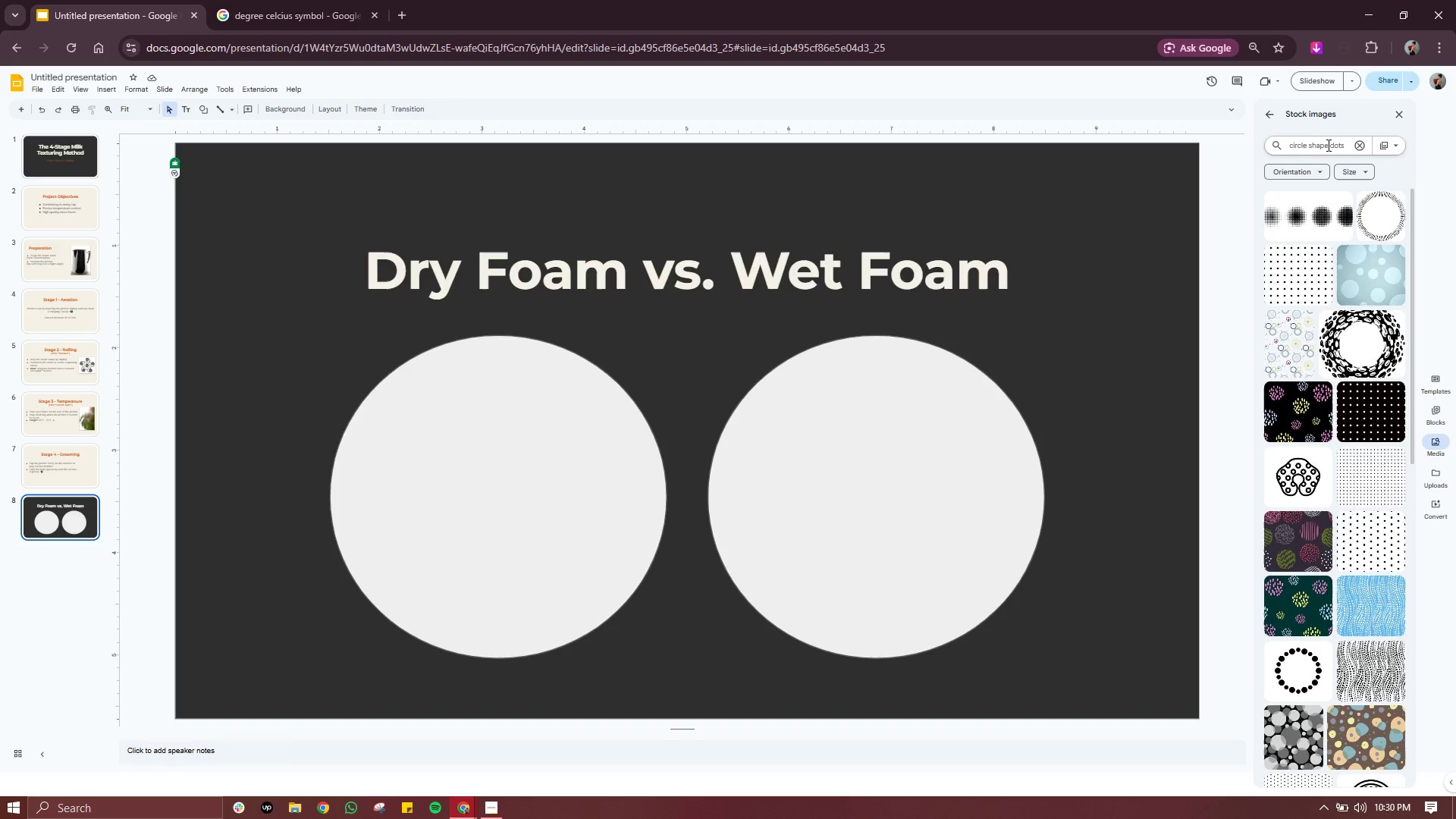 
left_click([1327, 145])
 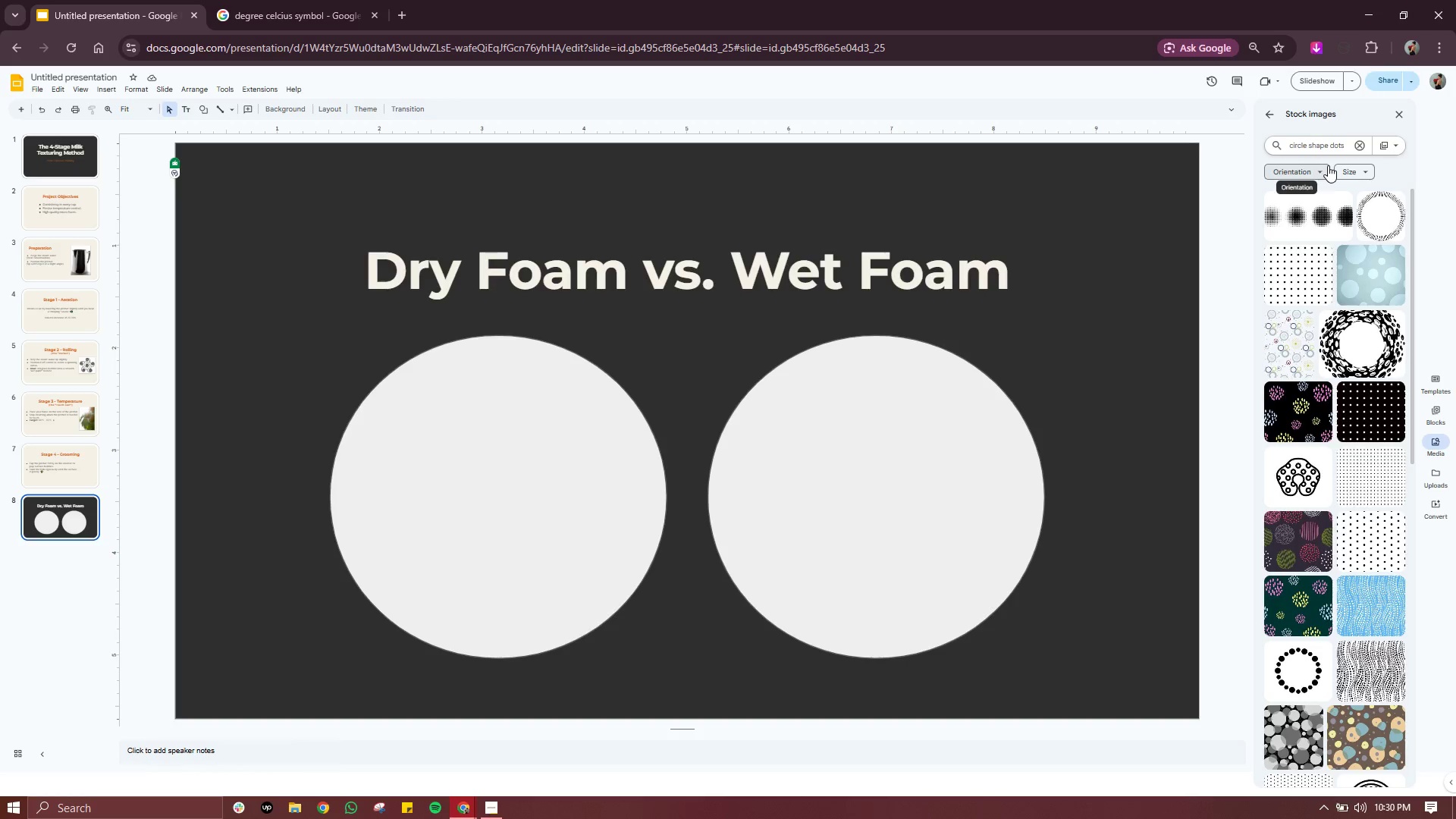 
type( with )
 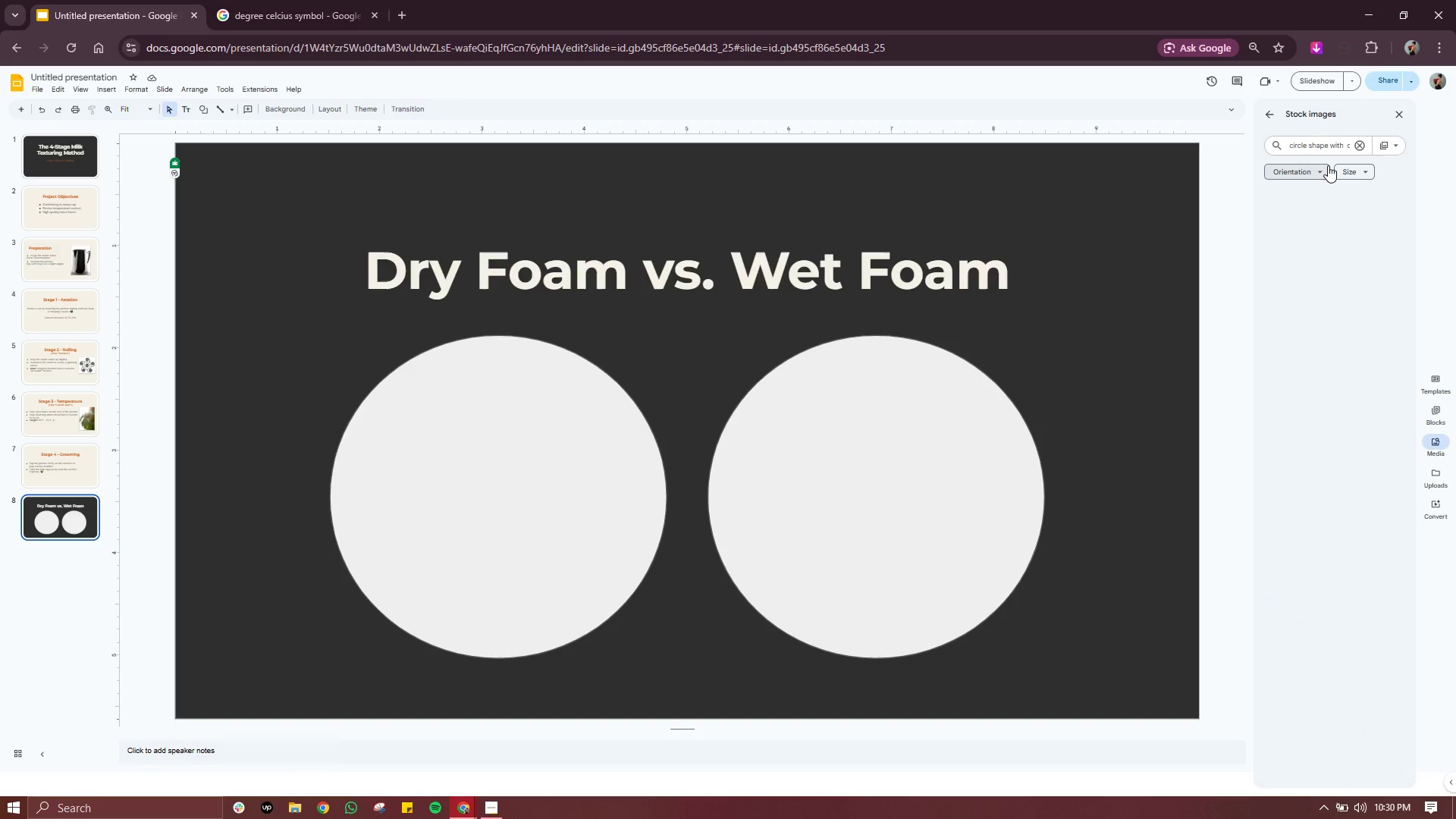 
key(Enter)
 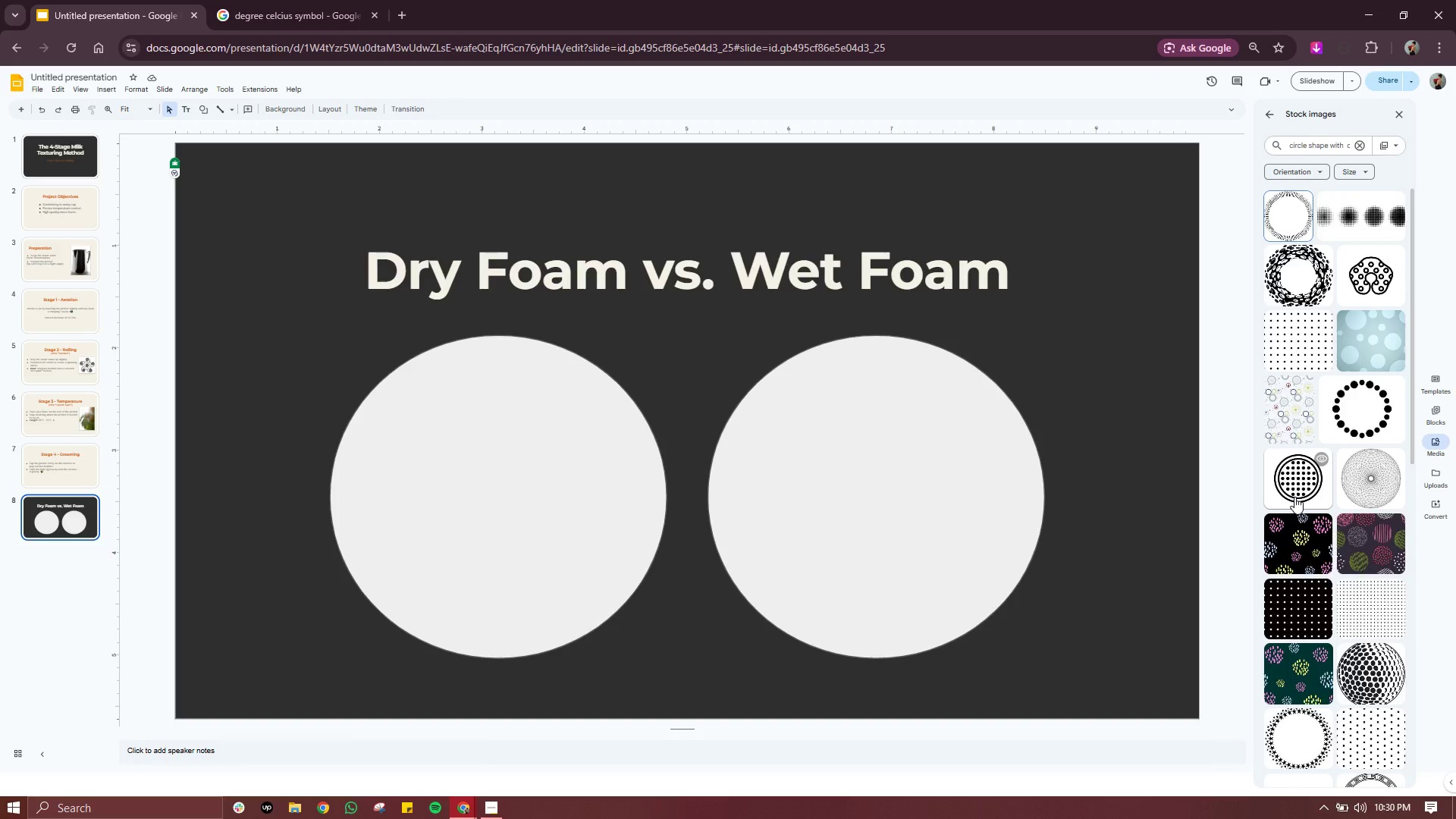 
wait(5.64)
 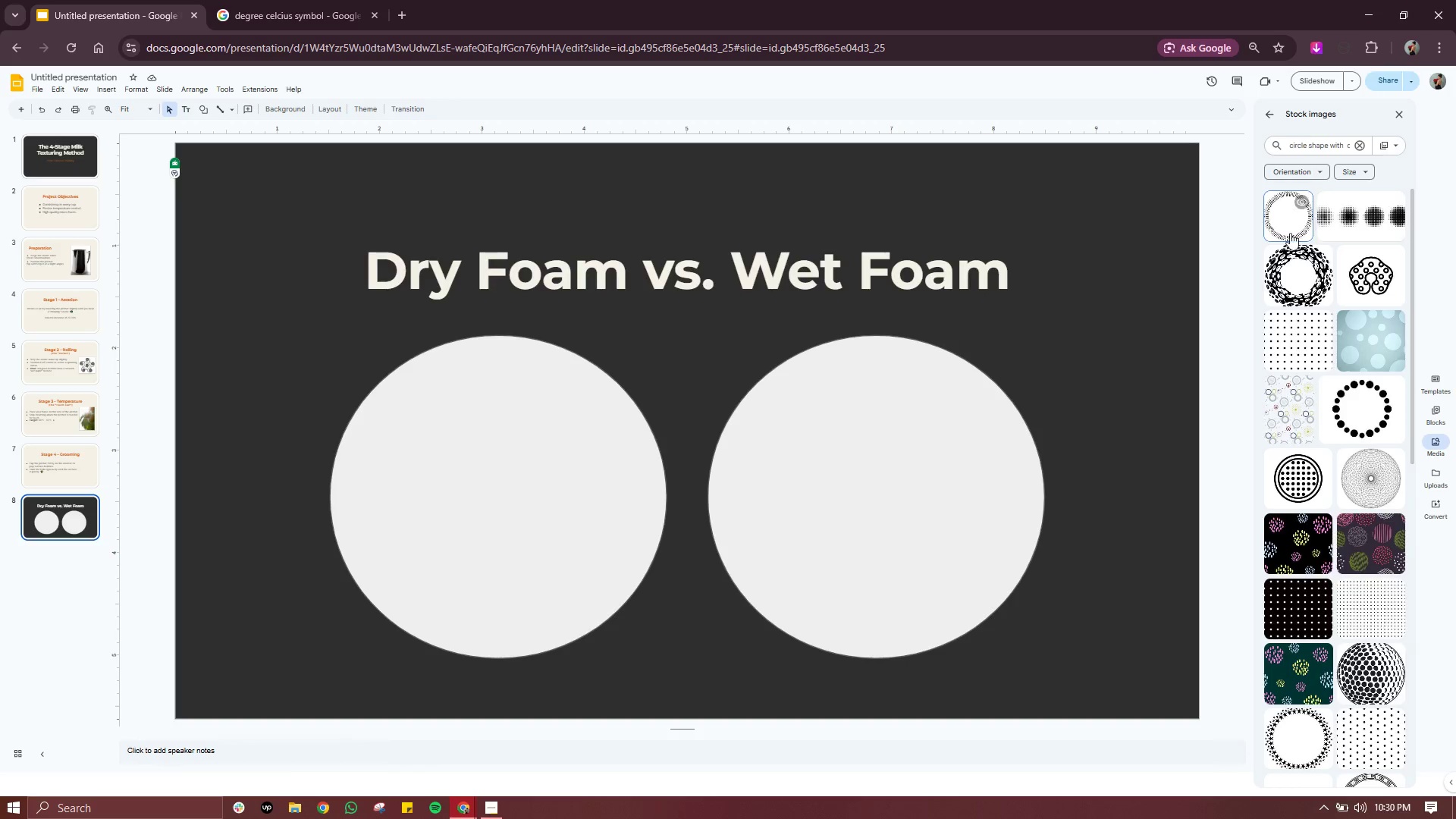 
scroll: coordinate [1343, 557], scroll_direction: down, amount: 7.0
 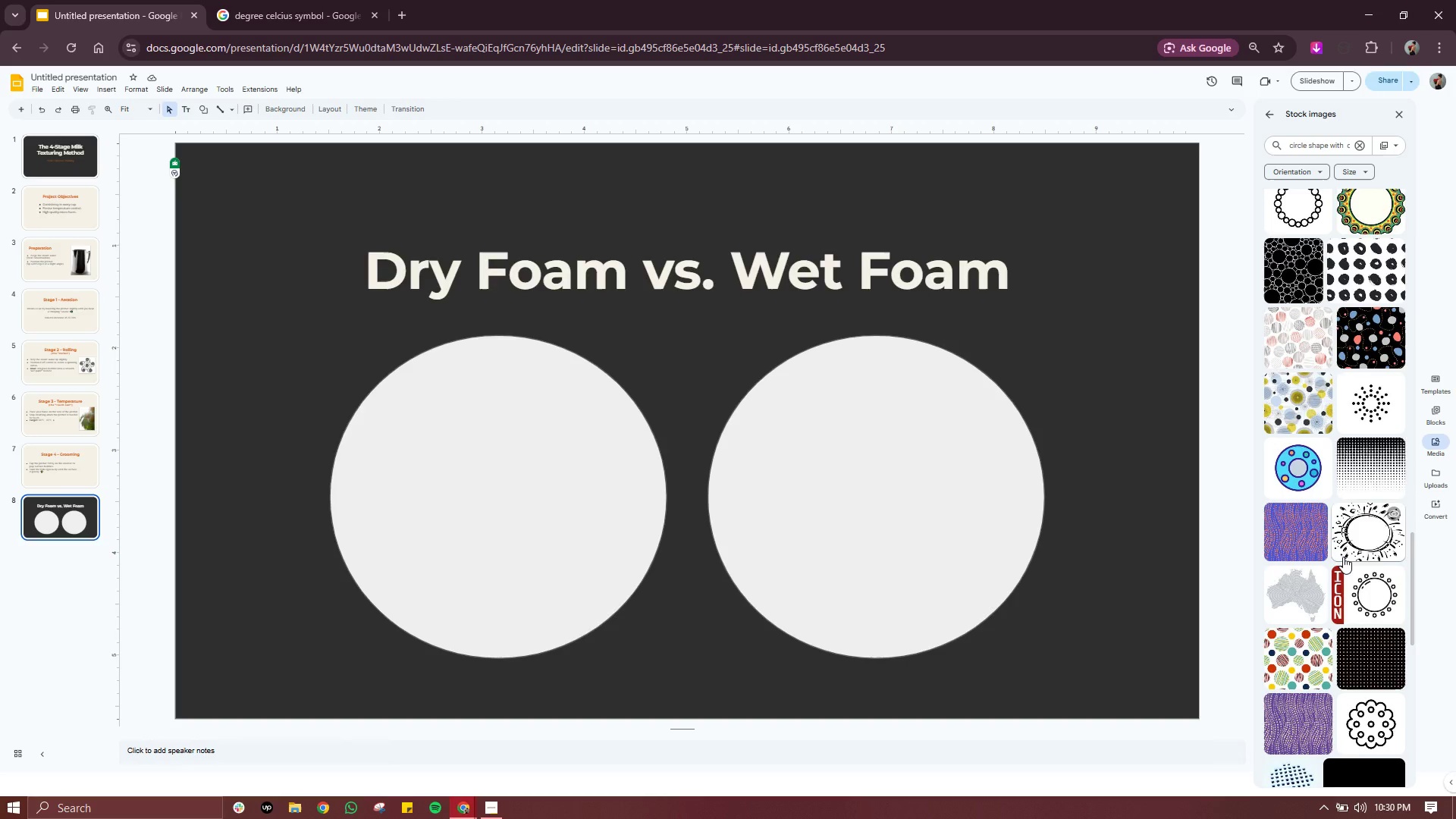 
scroll: coordinate [1343, 557], scroll_direction: up, amount: 8.0
 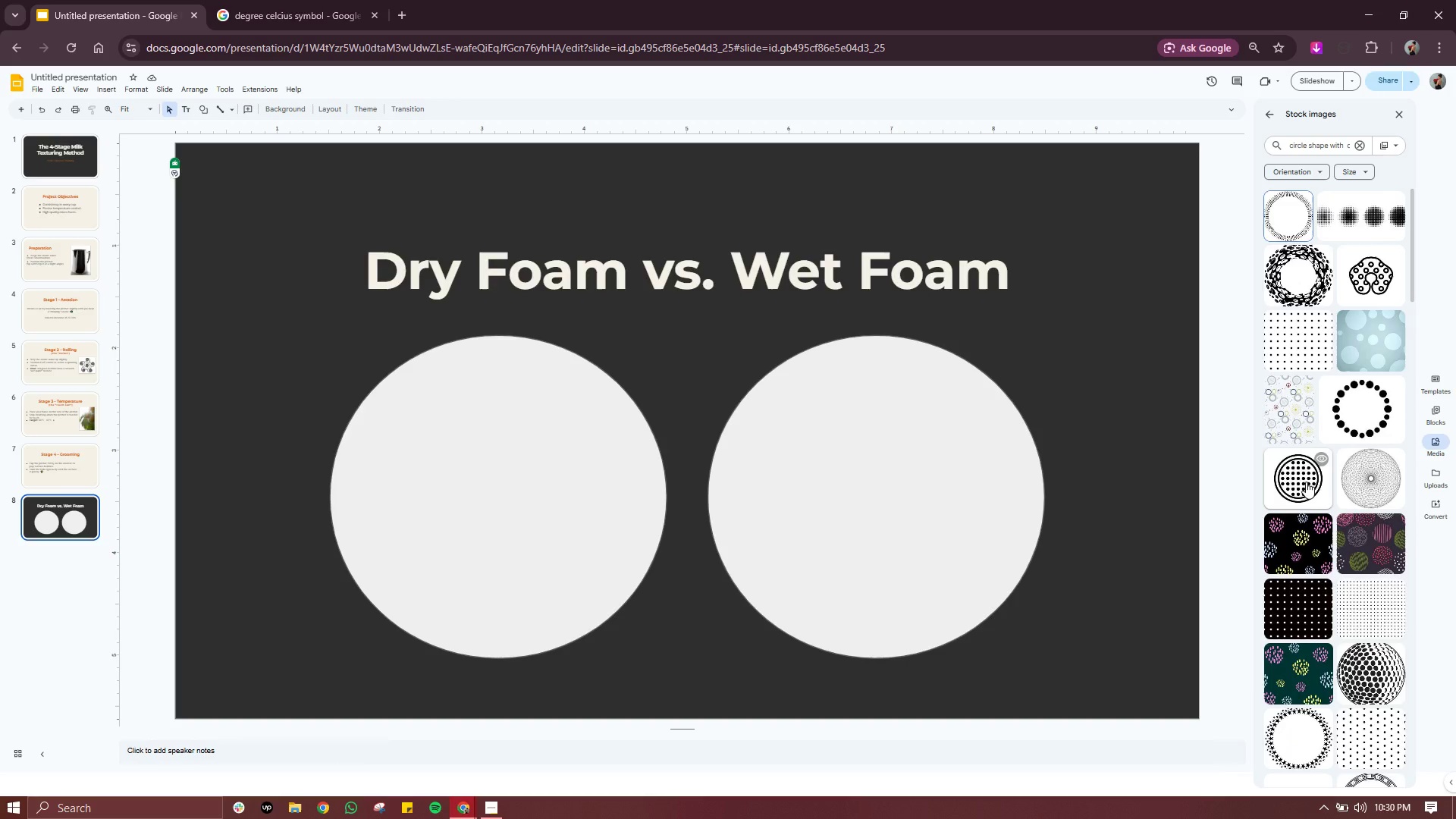 
left_click([1306, 482])
 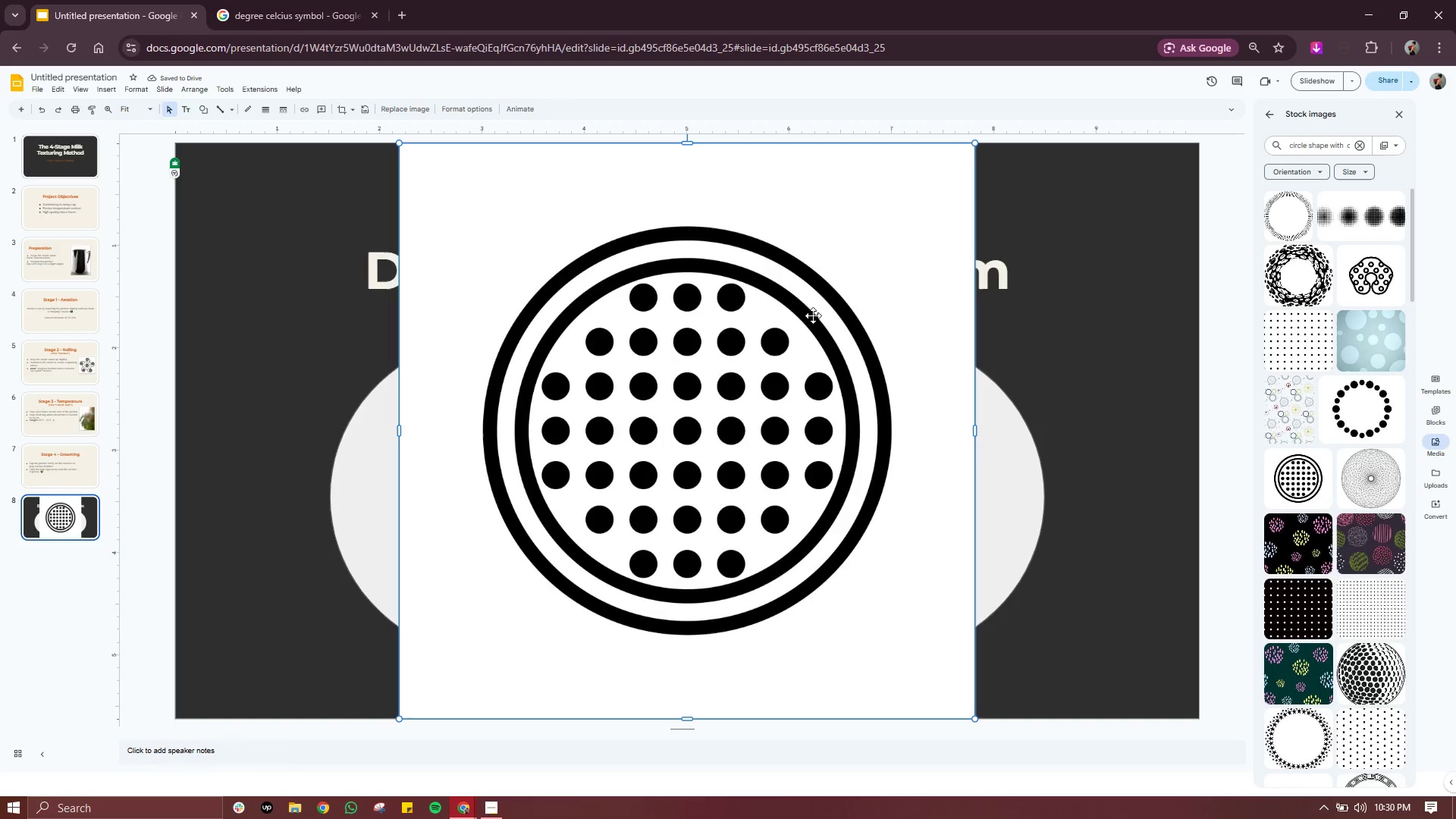 
key(Delete)
 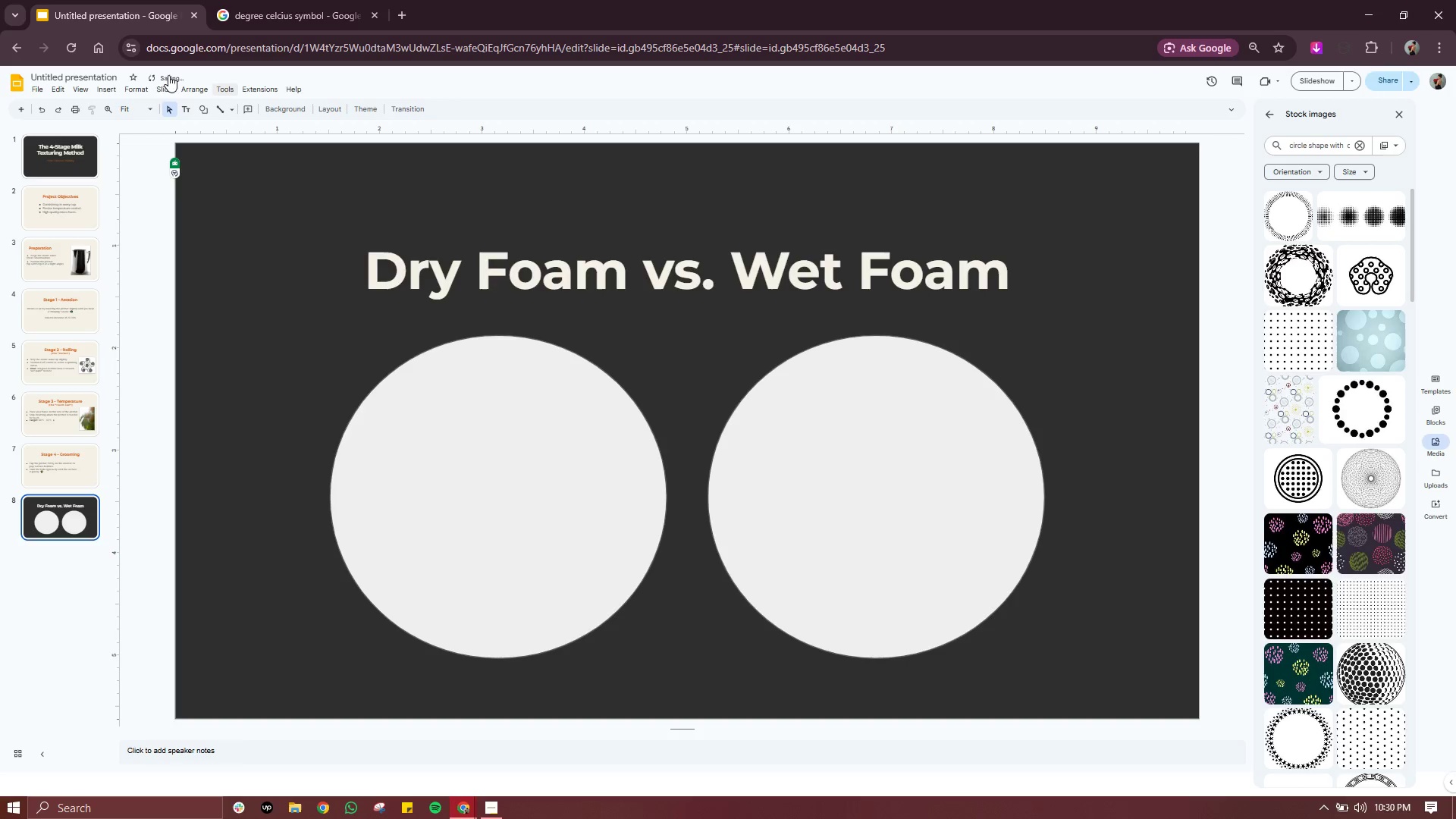 
mouse_move([133, 91])
 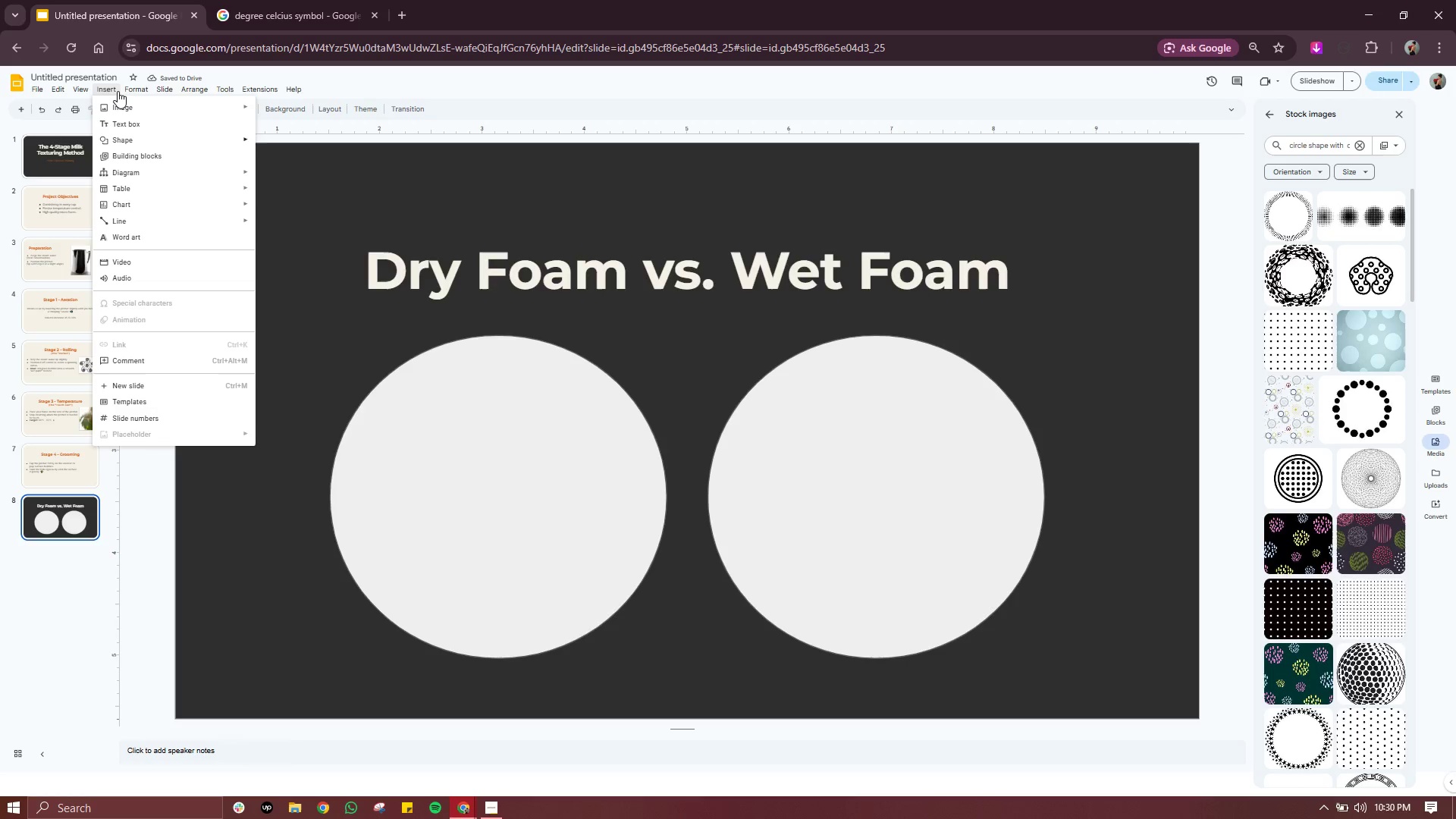 
left_click([118, 91])
 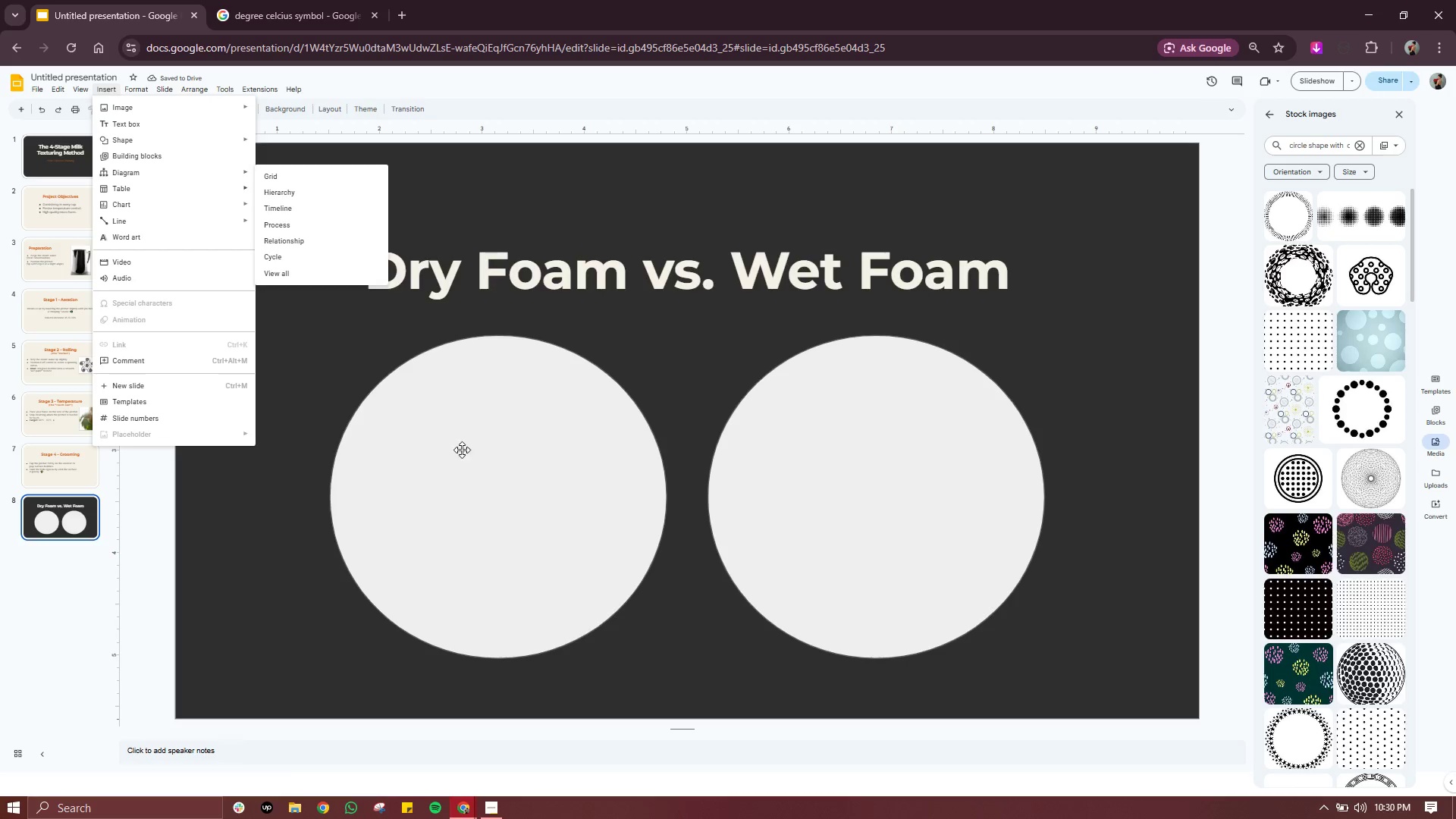 
left_click([463, 451])
 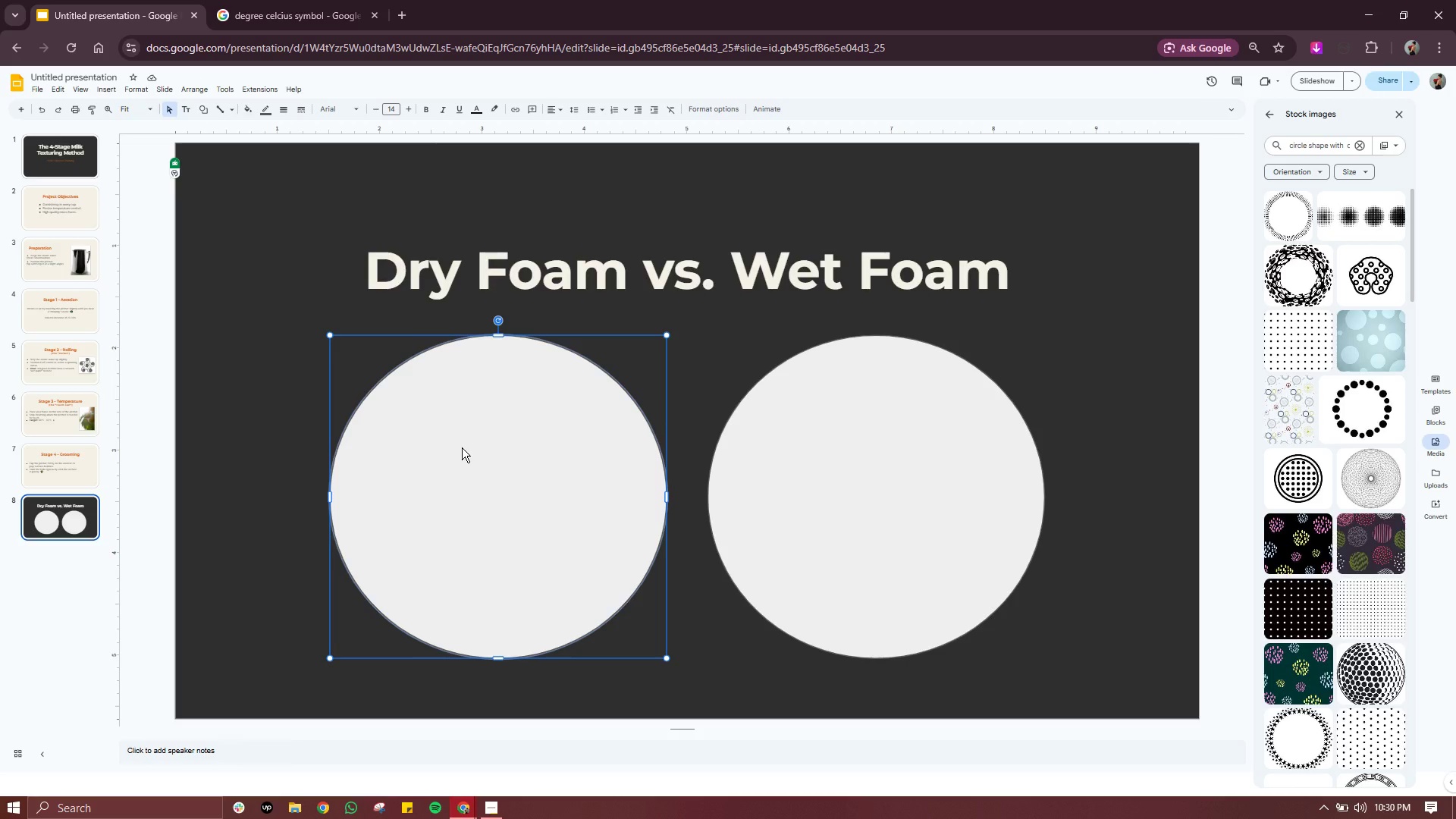 
key(Meta+Period)
 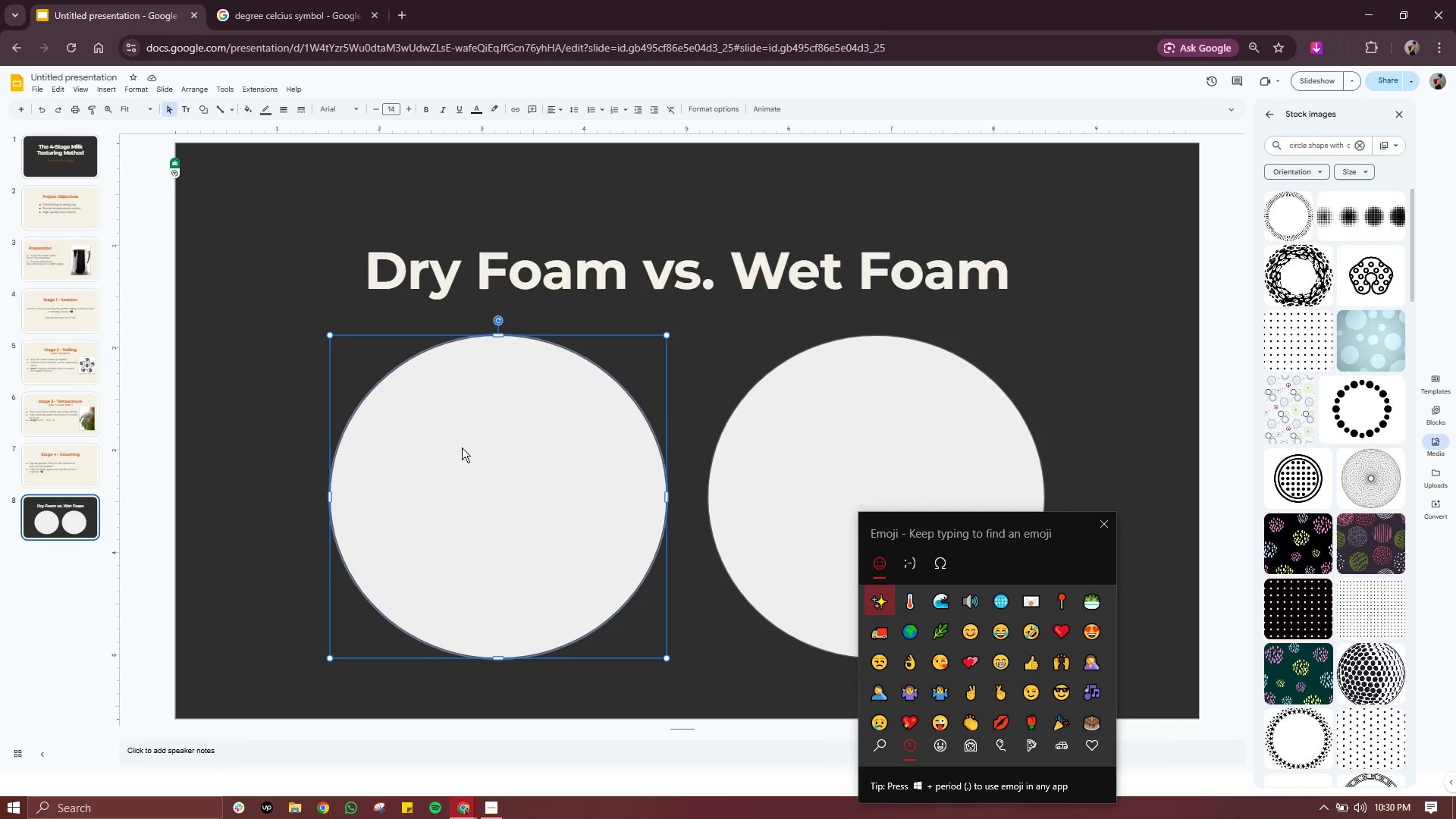 
type(dot)
key(Backspace)
key(Backspace)
key(Backspace)
type(dot)
 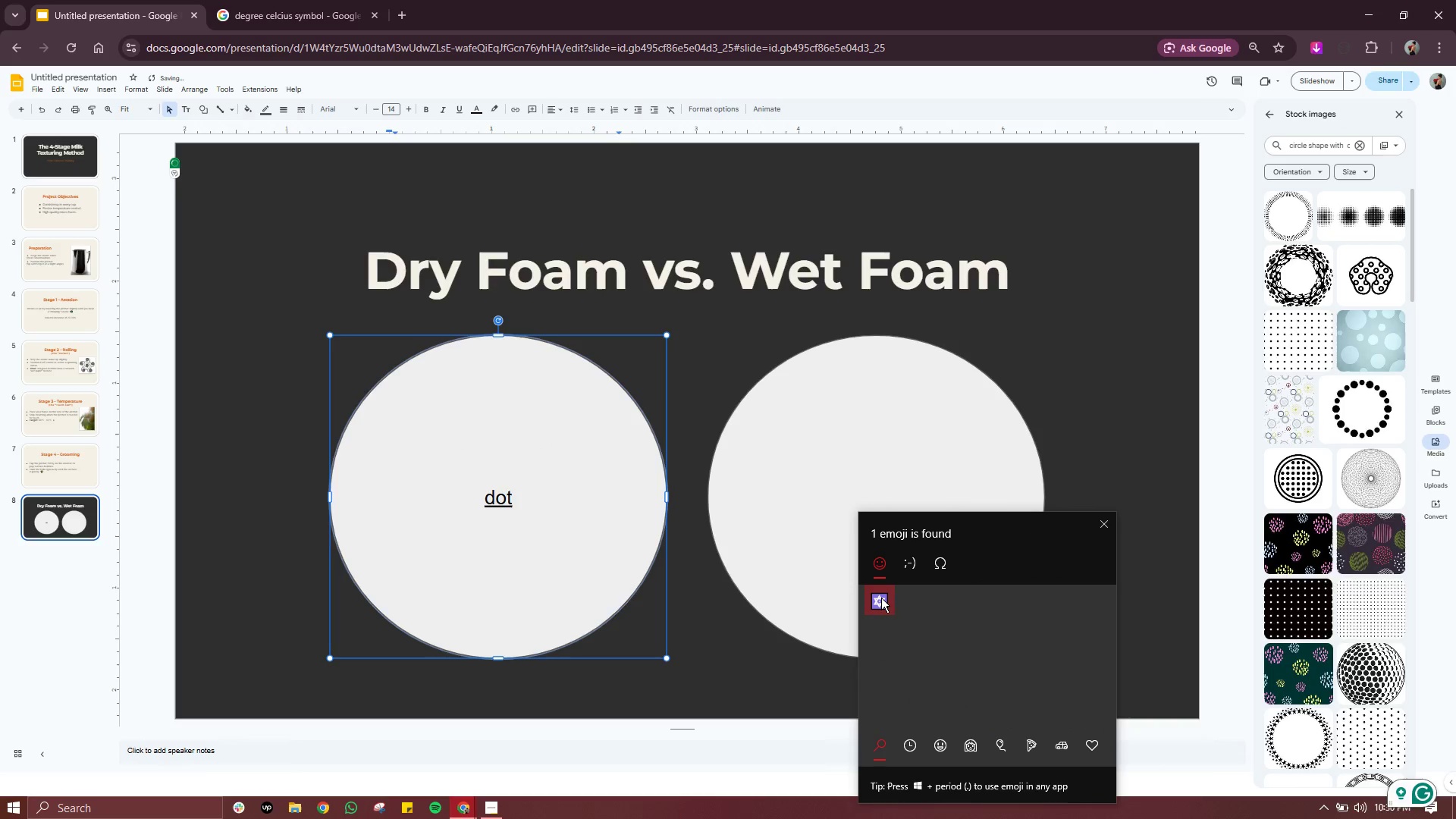 
left_click([950, 390])
 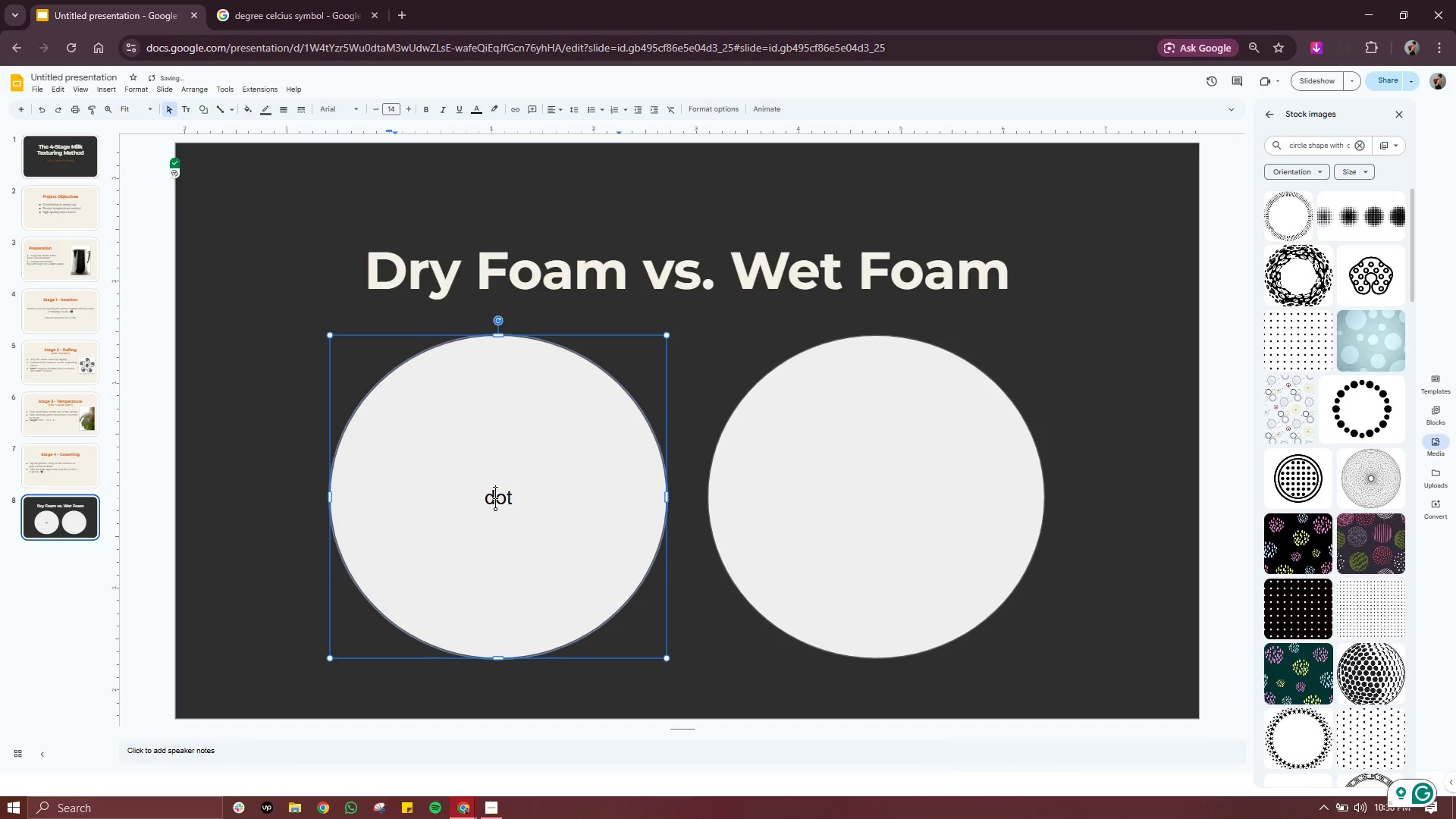 
double_click([494, 492])
 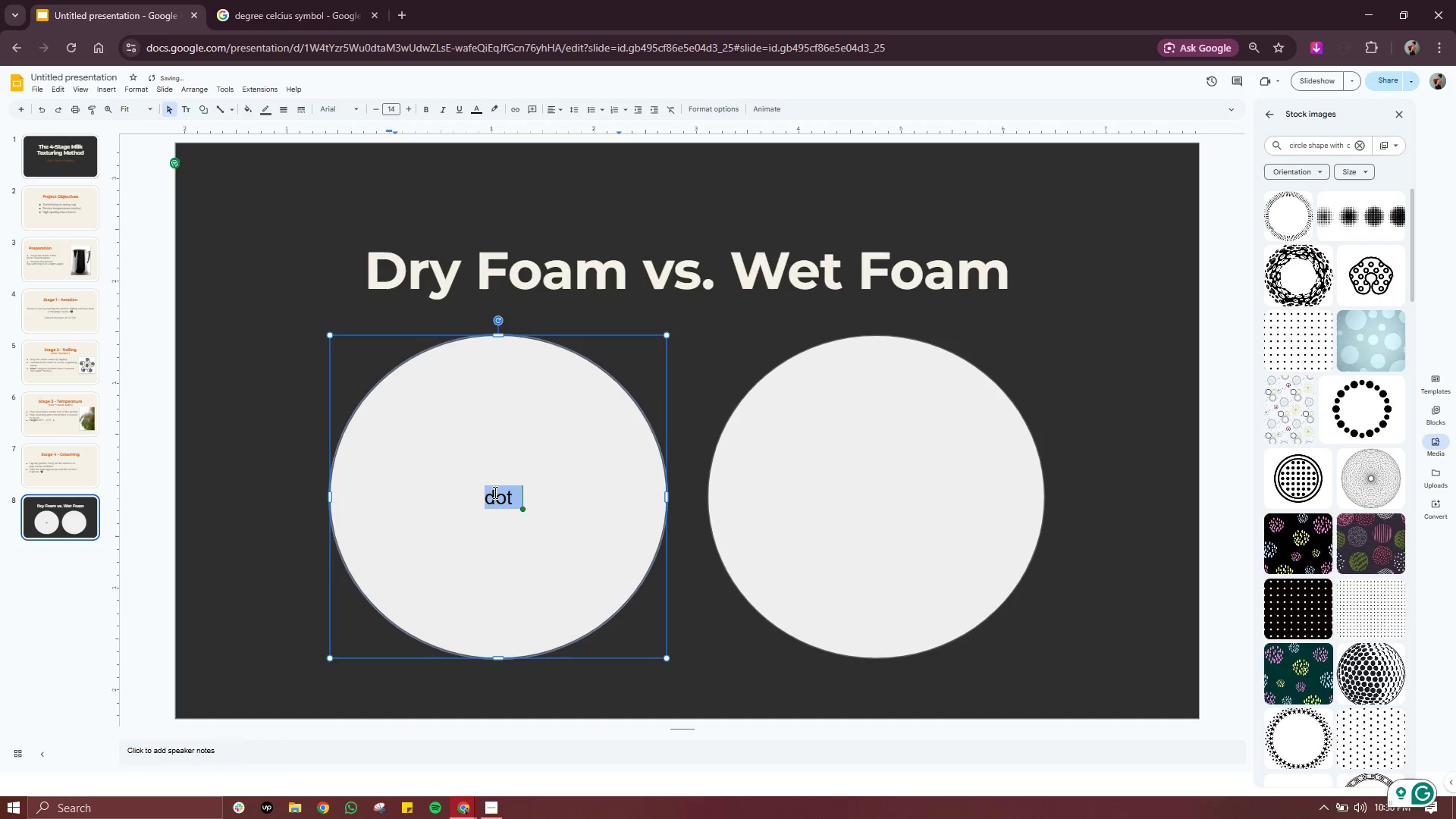 
triple_click([494, 492])
 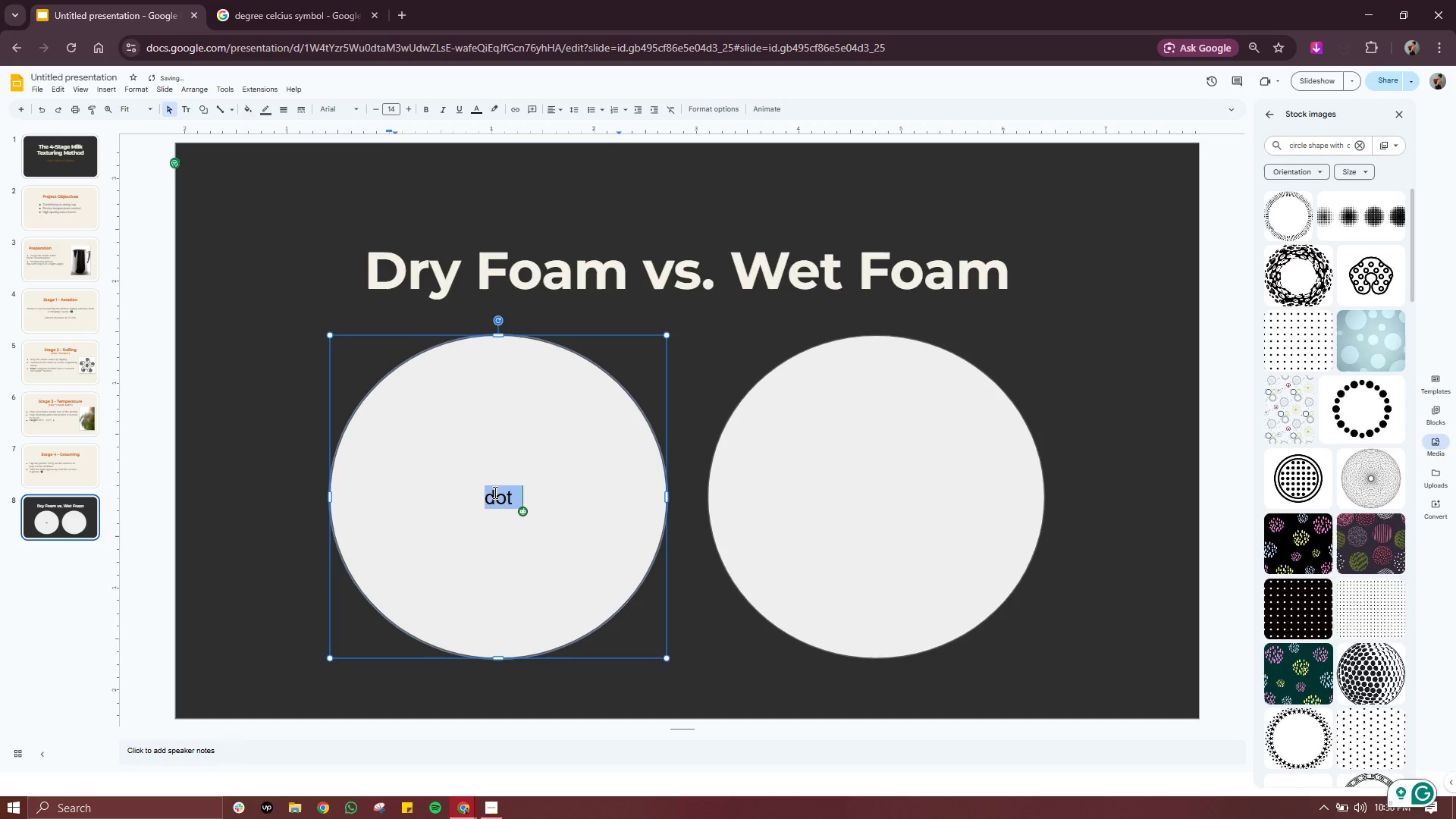 
key(Delete)
 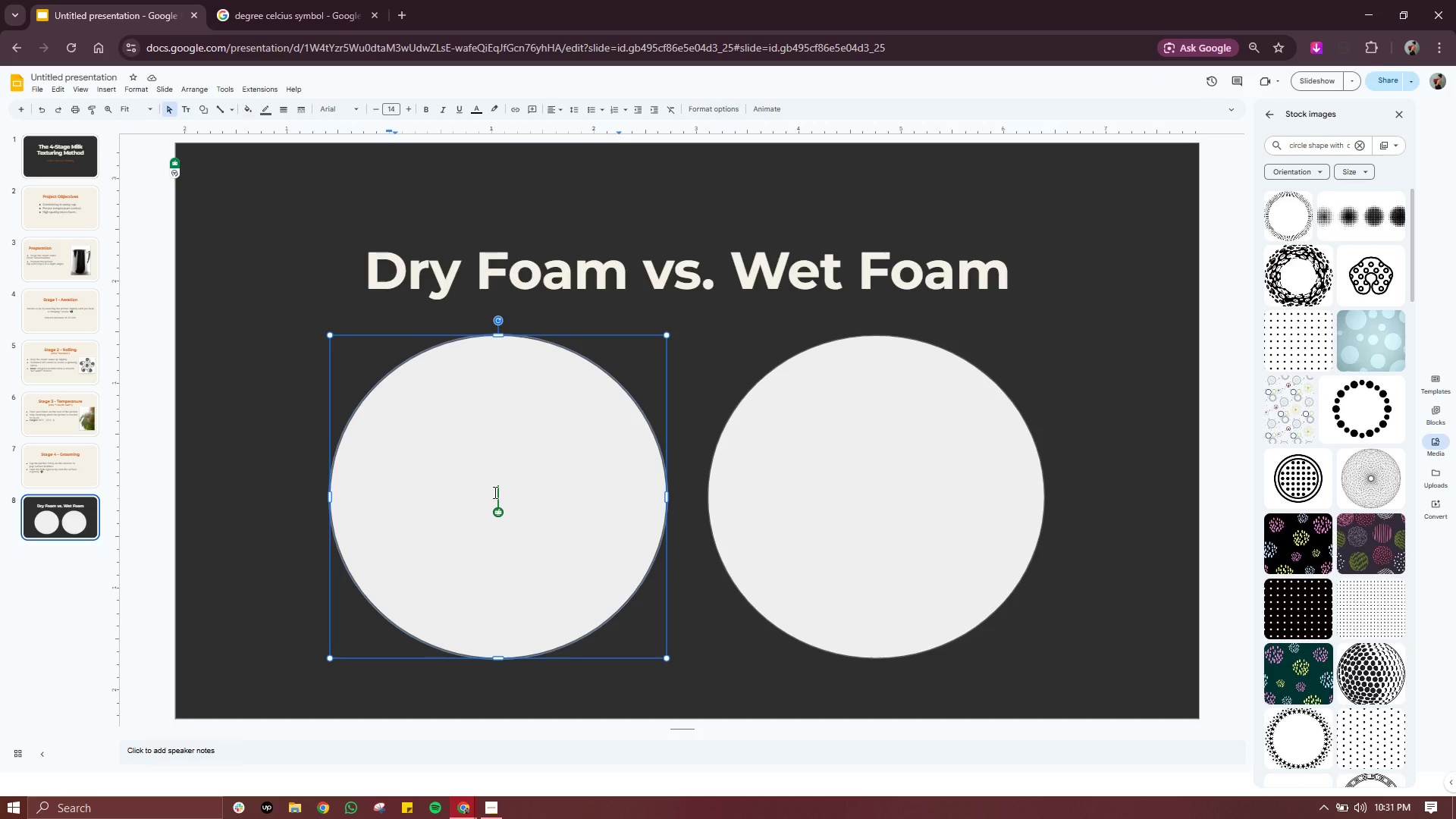 
wait(51.31)
 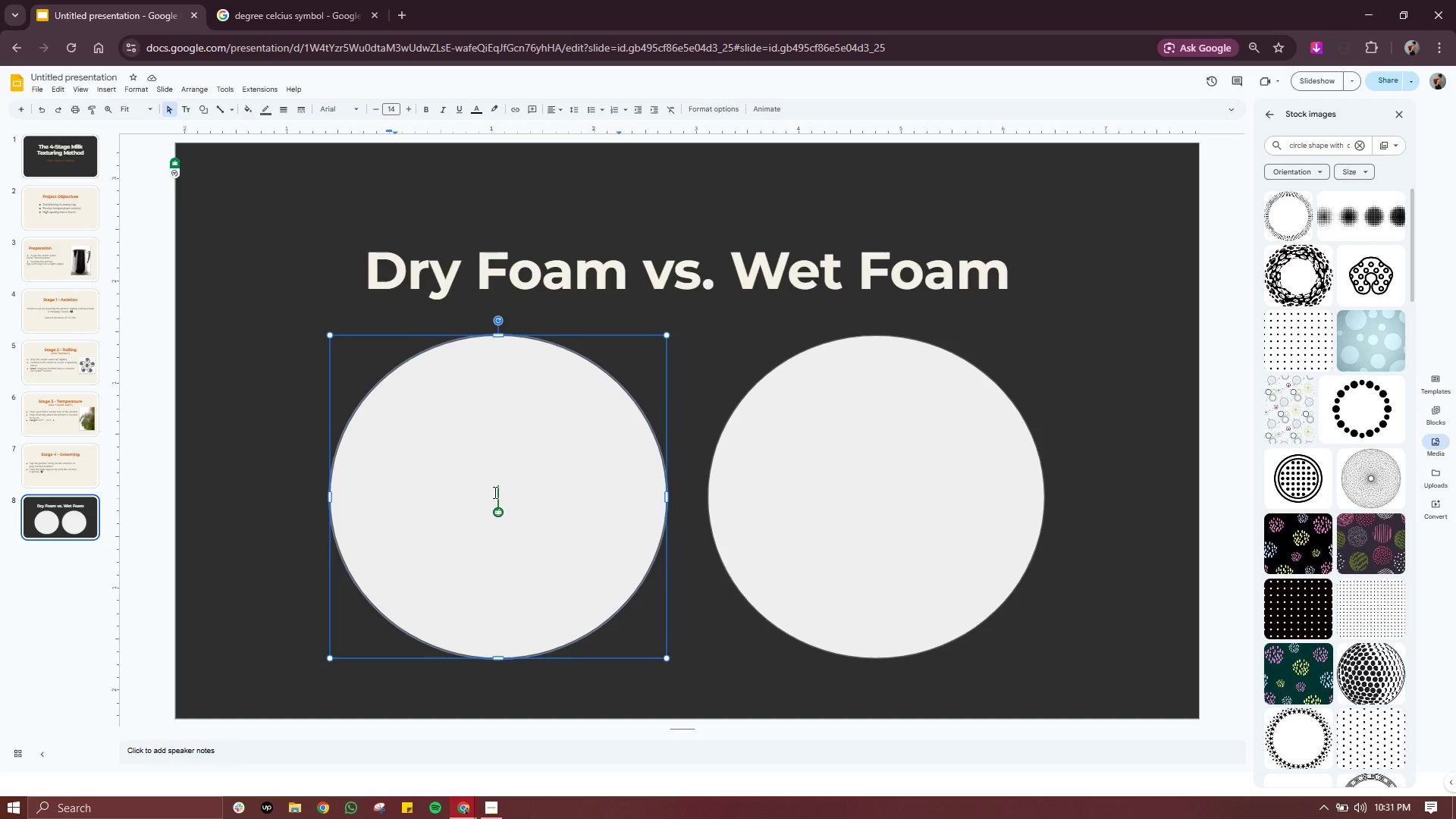 
left_click([930, 497])
 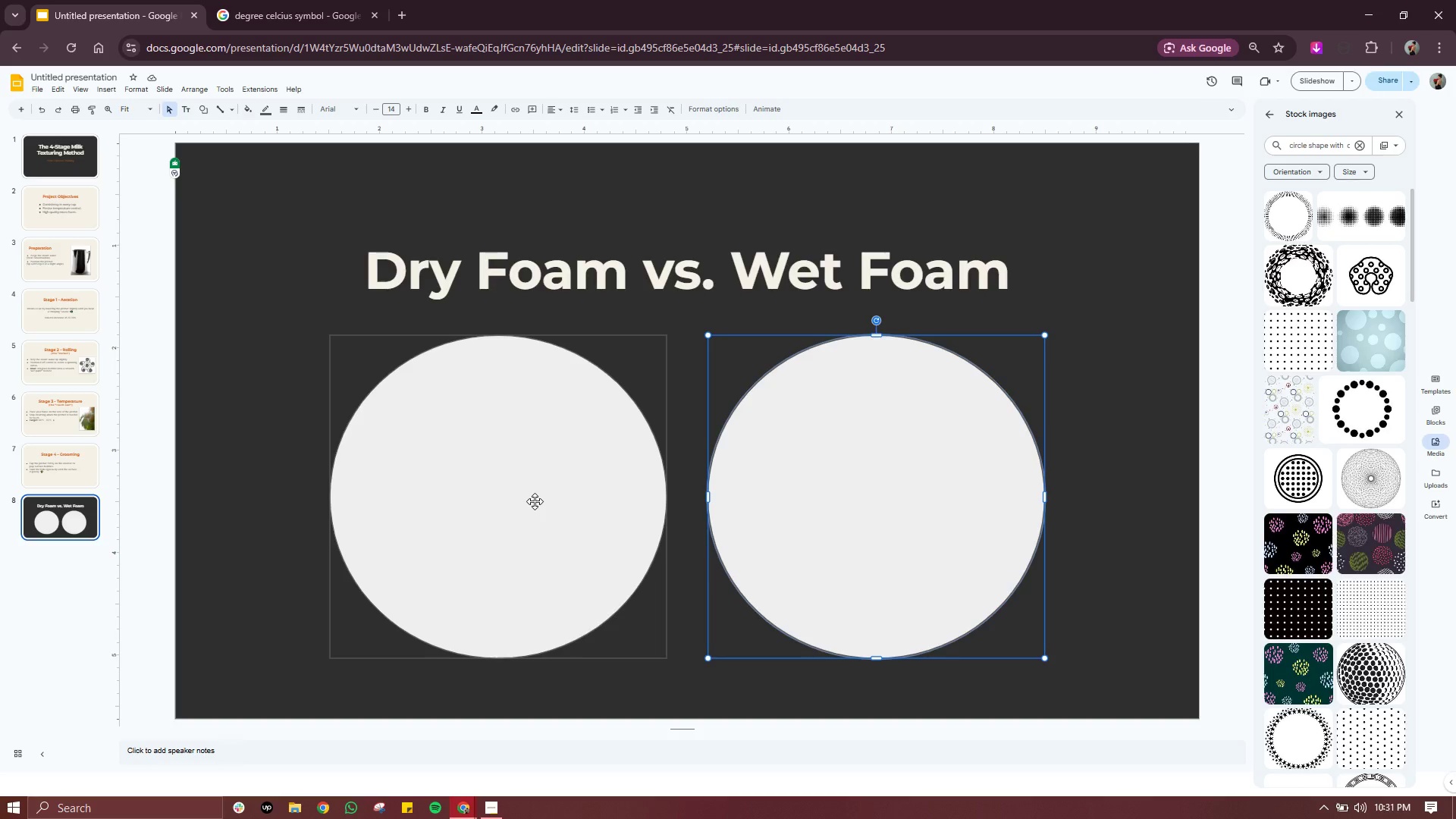 
wait(8.48)
 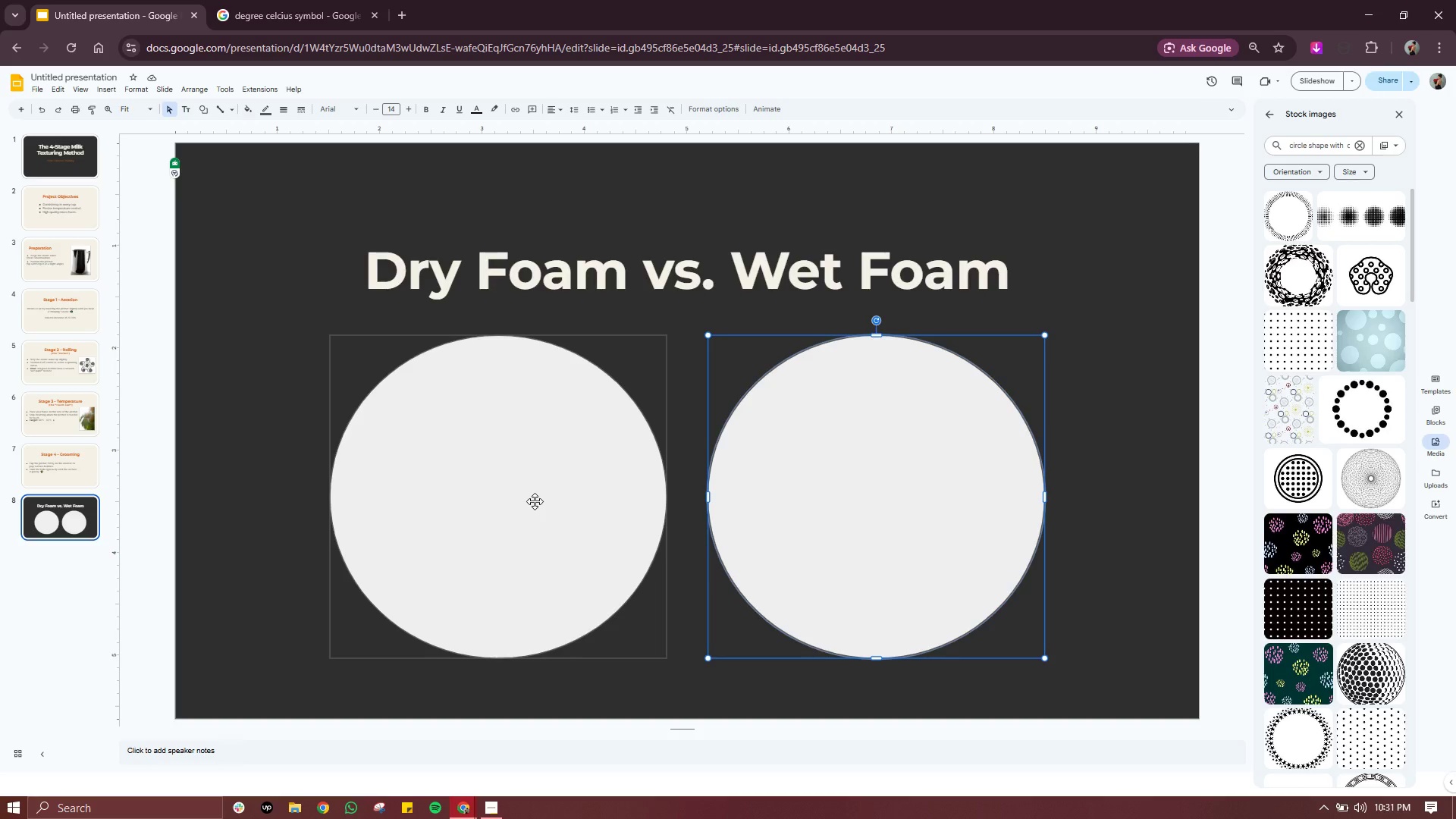 
left_click([472, 438])
 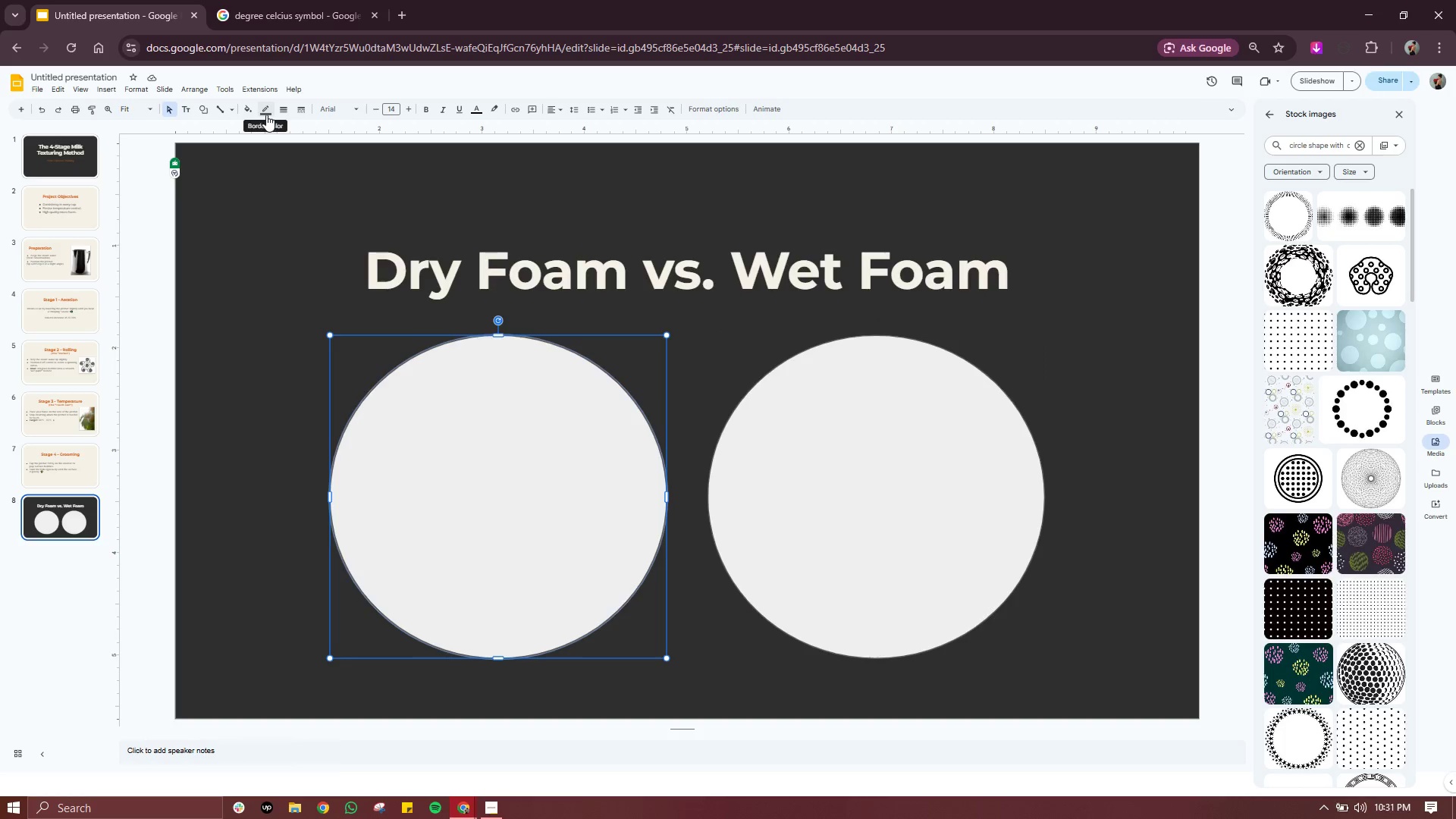 
left_click([266, 109])
 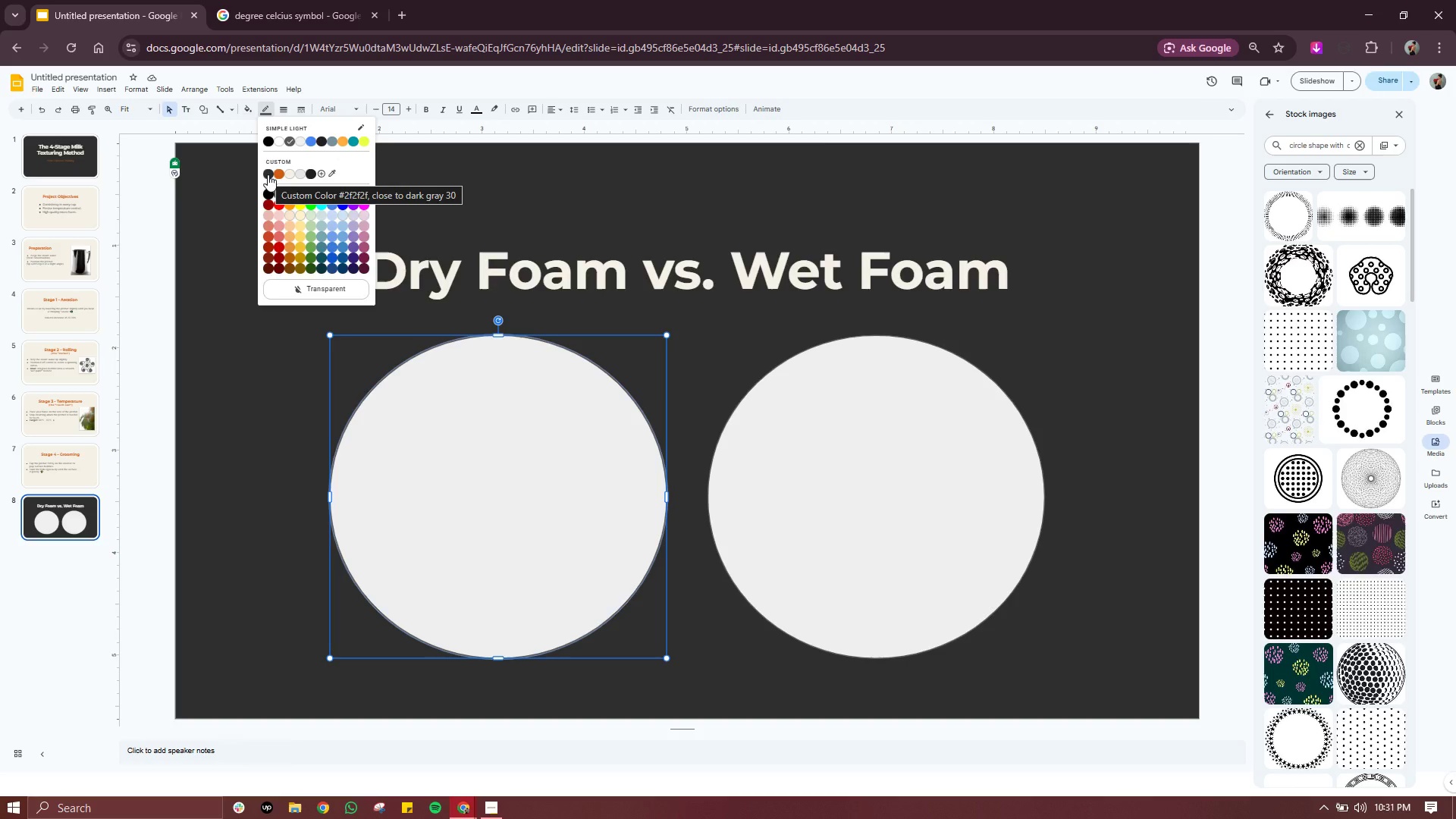 
wait(7.2)
 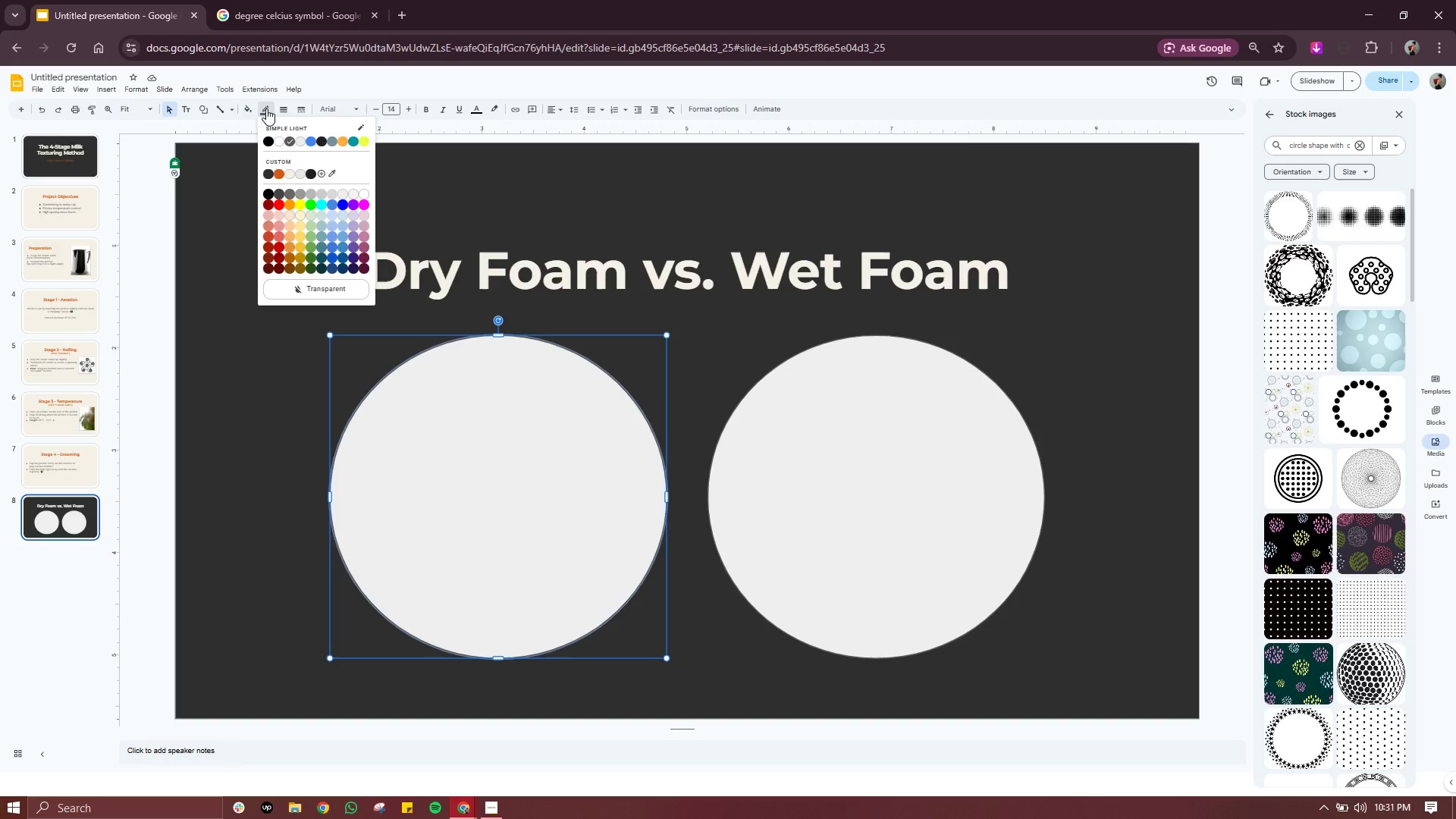 
left_click([268, 174])
 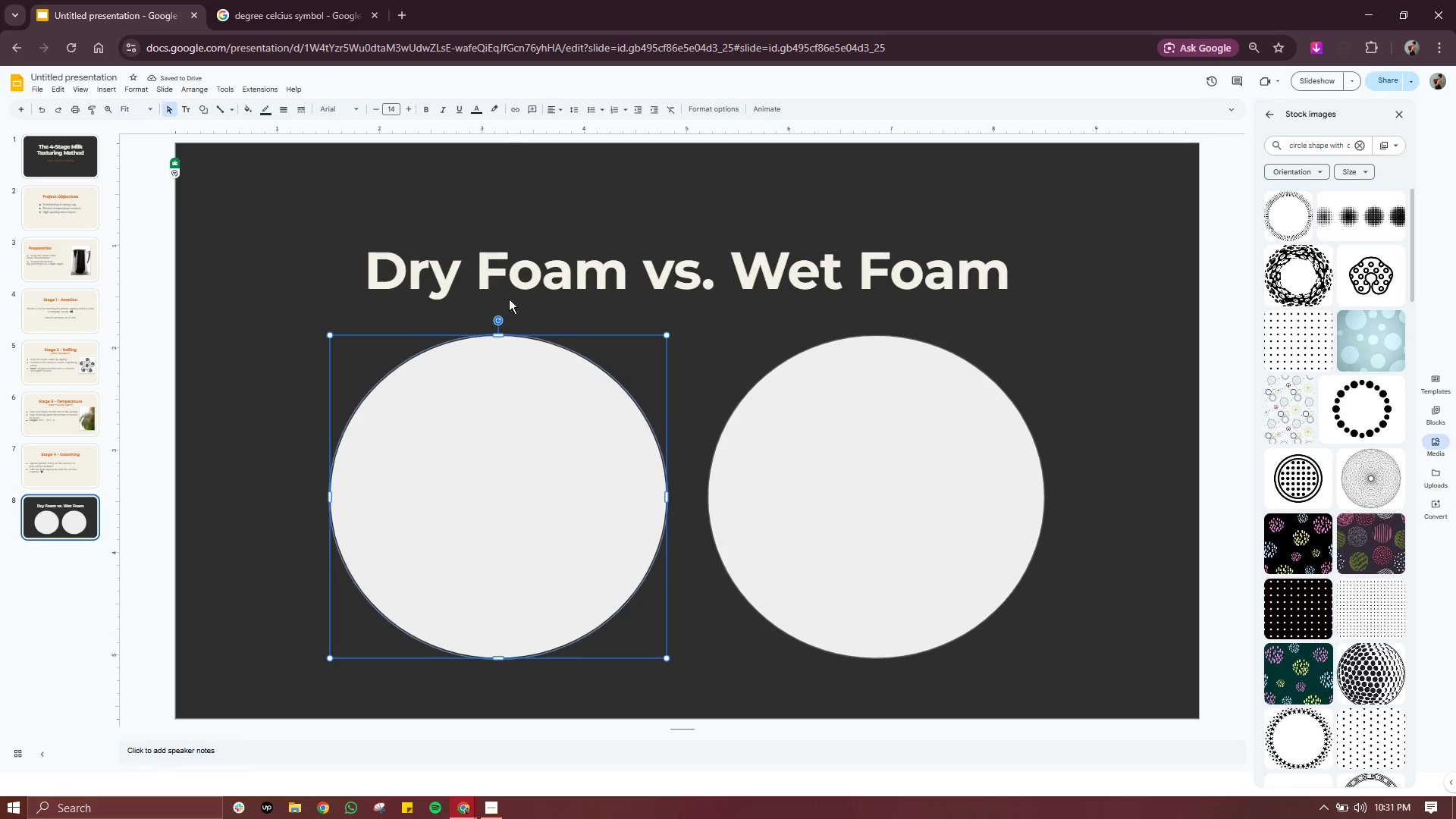 
right_click([549, 463])
 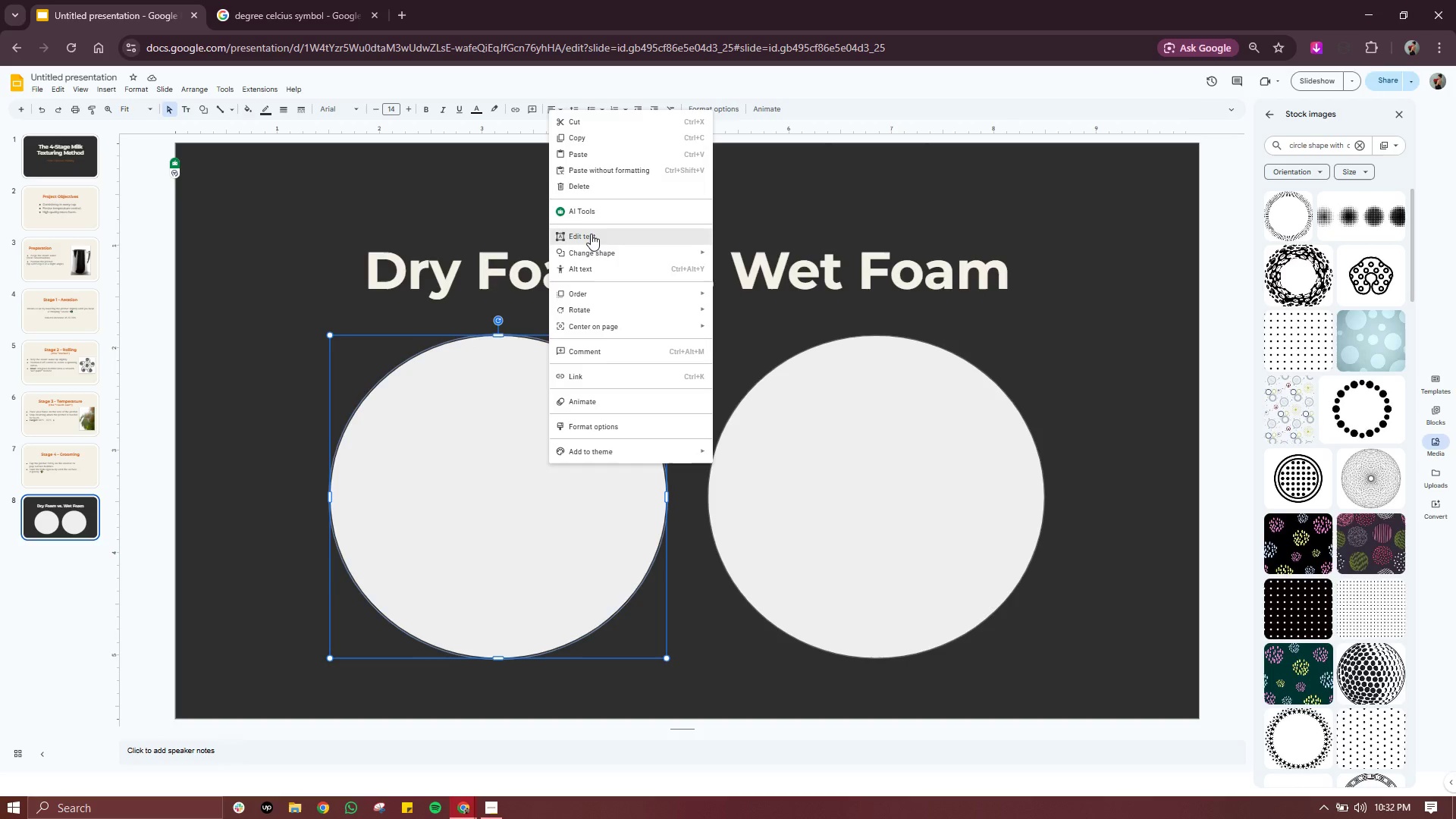 
mouse_move([595, 253])
 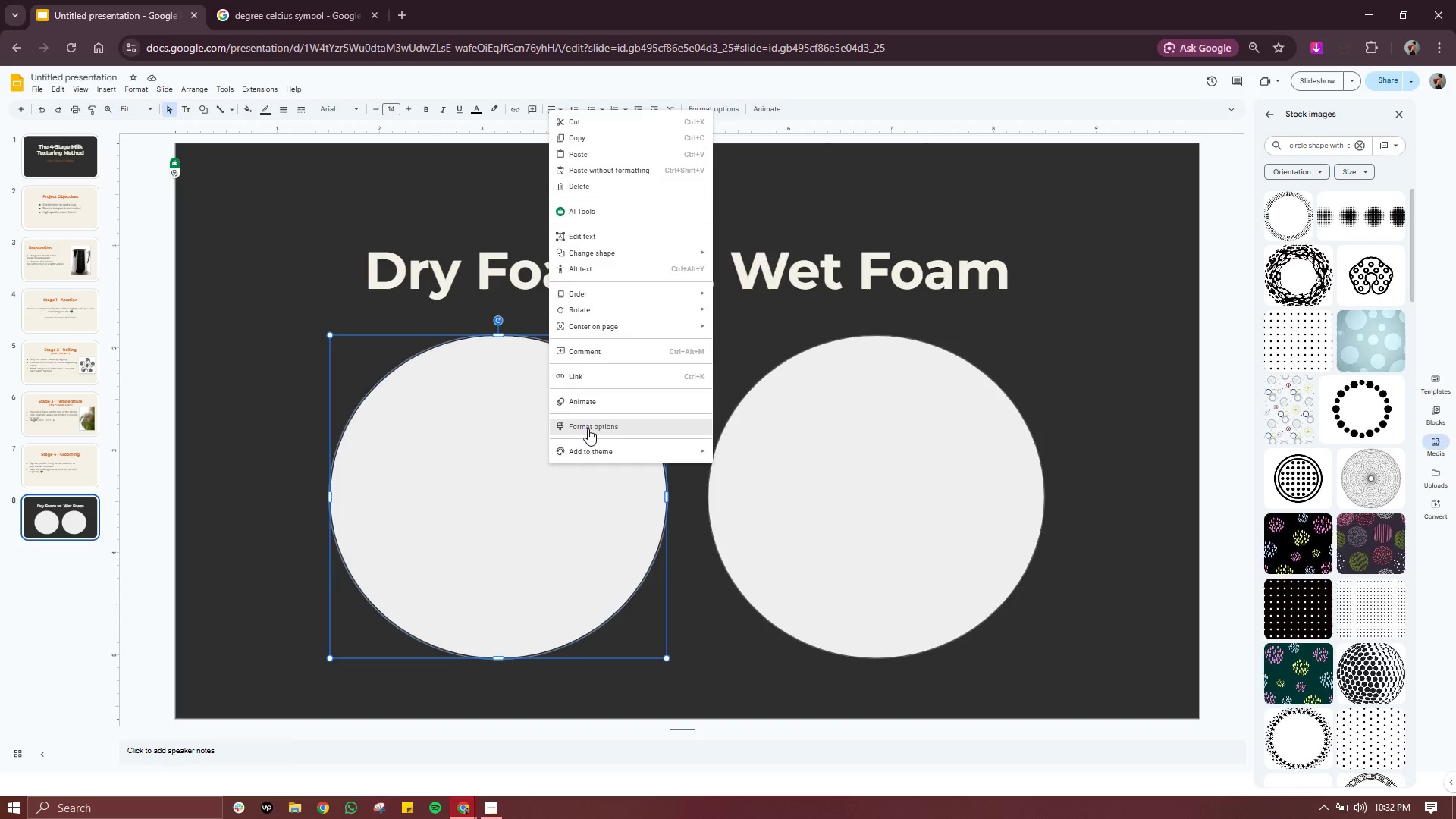 
left_click([588, 428])
 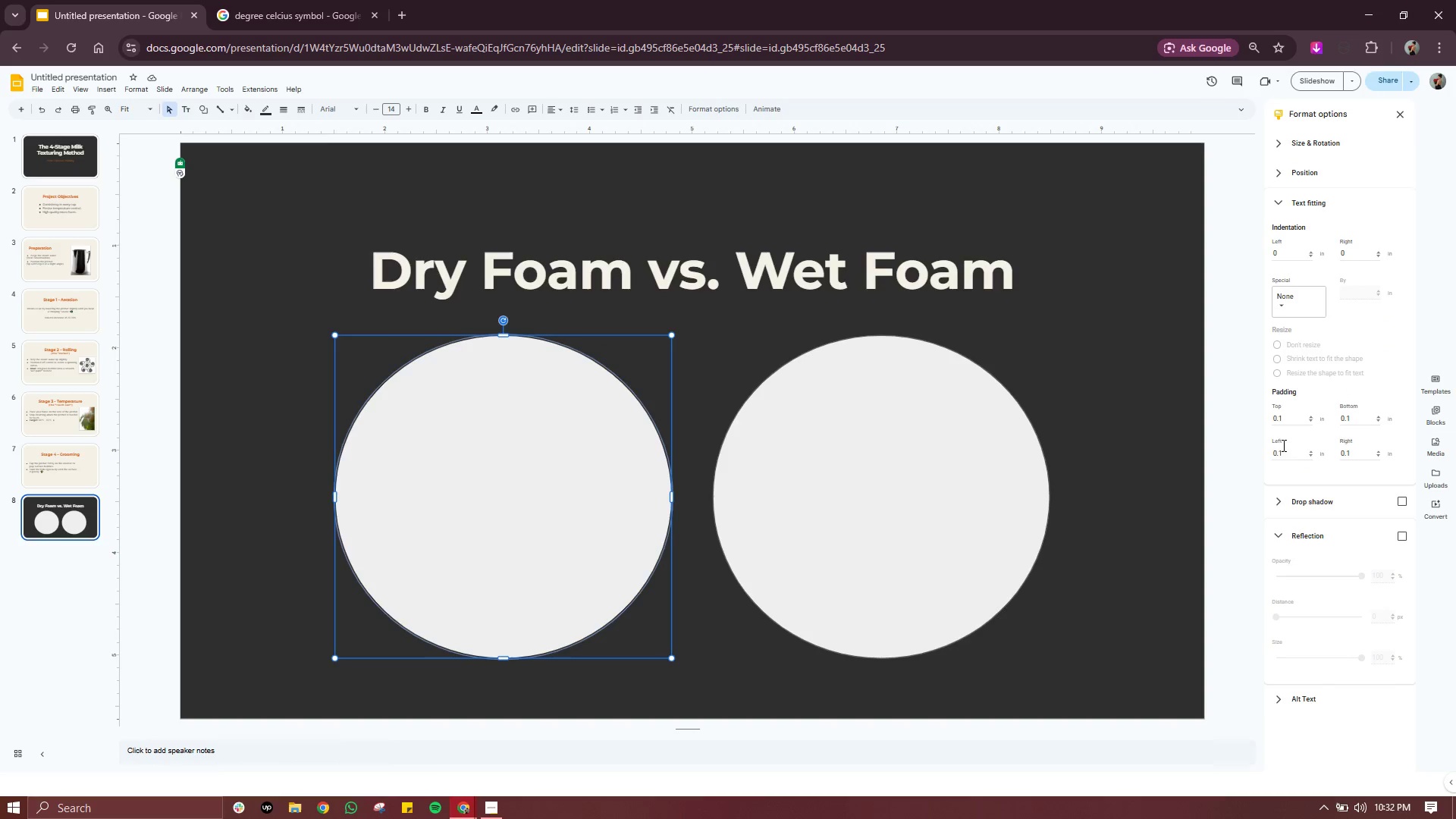 
wait(5.59)
 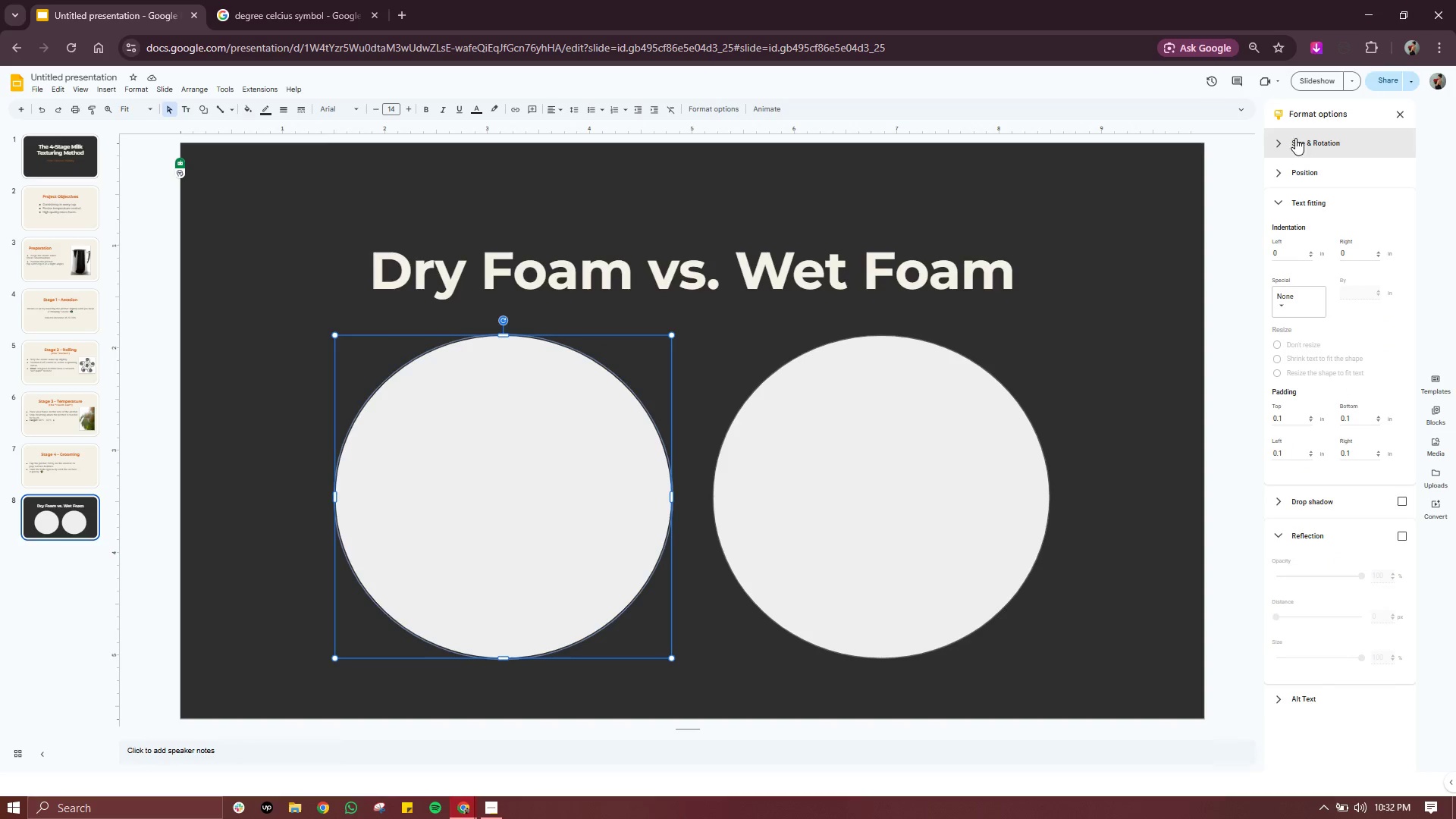 
left_click([1279, 202])
 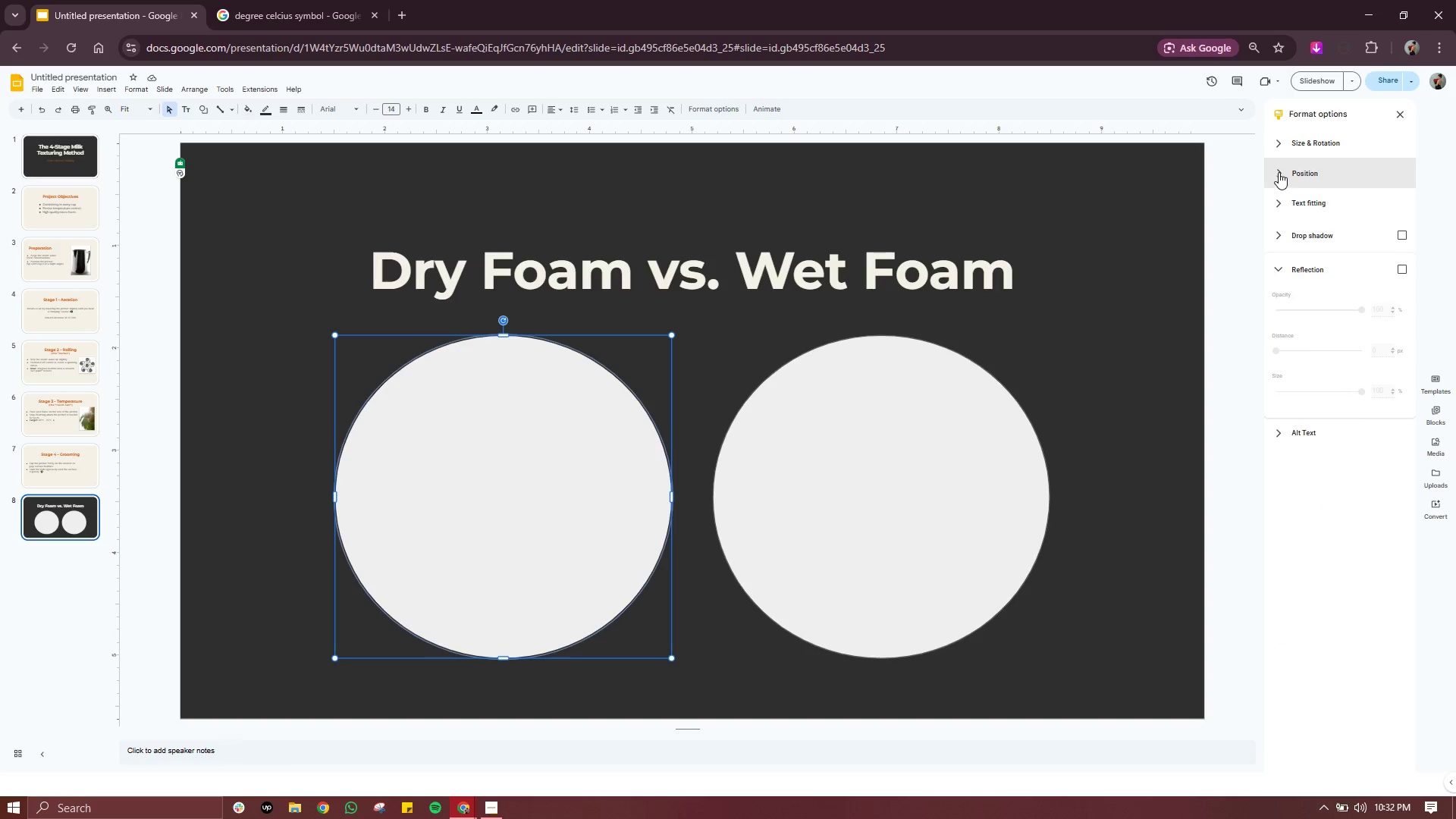 
left_click([1279, 172])
 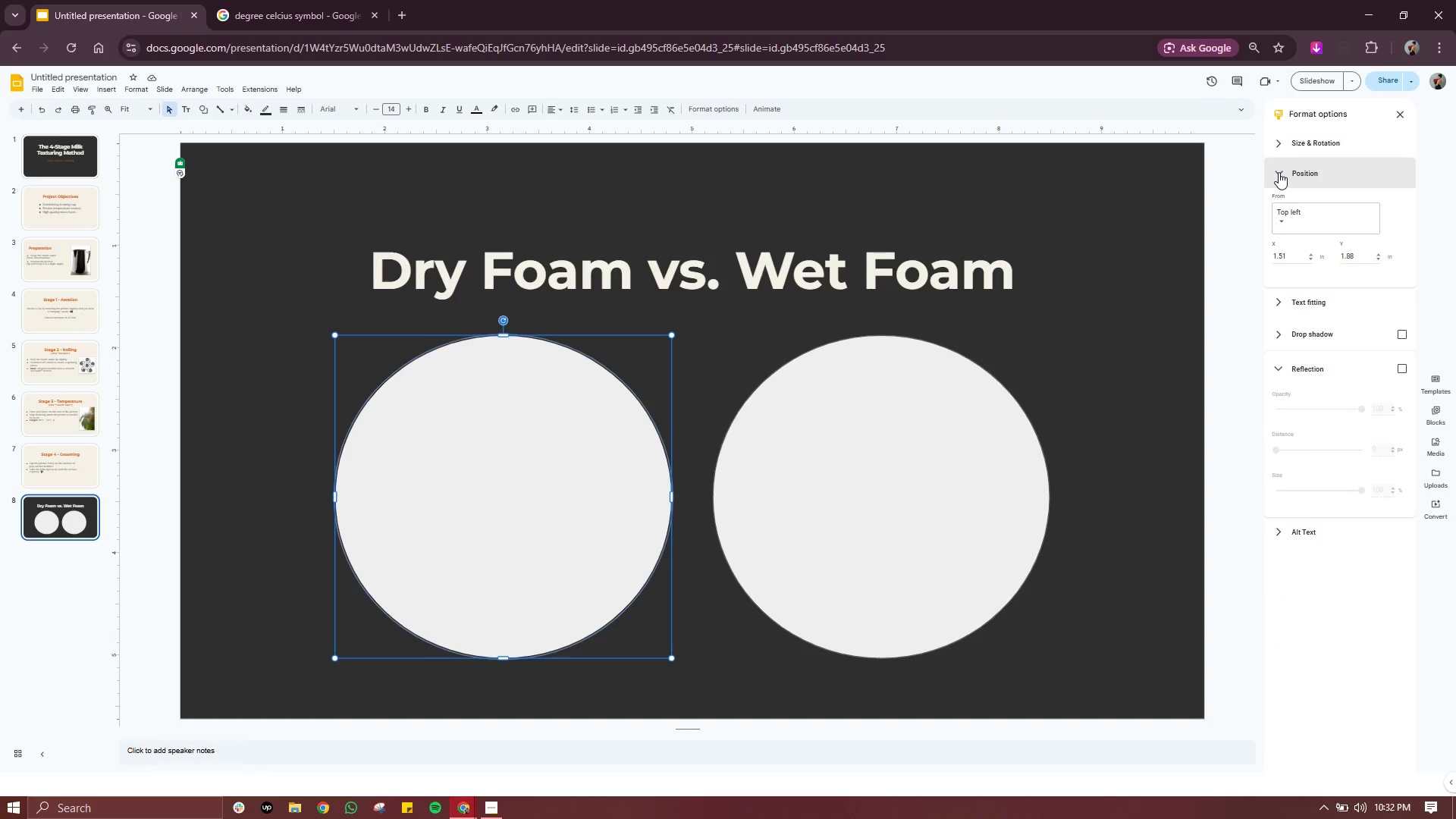 
left_click([1279, 172])
 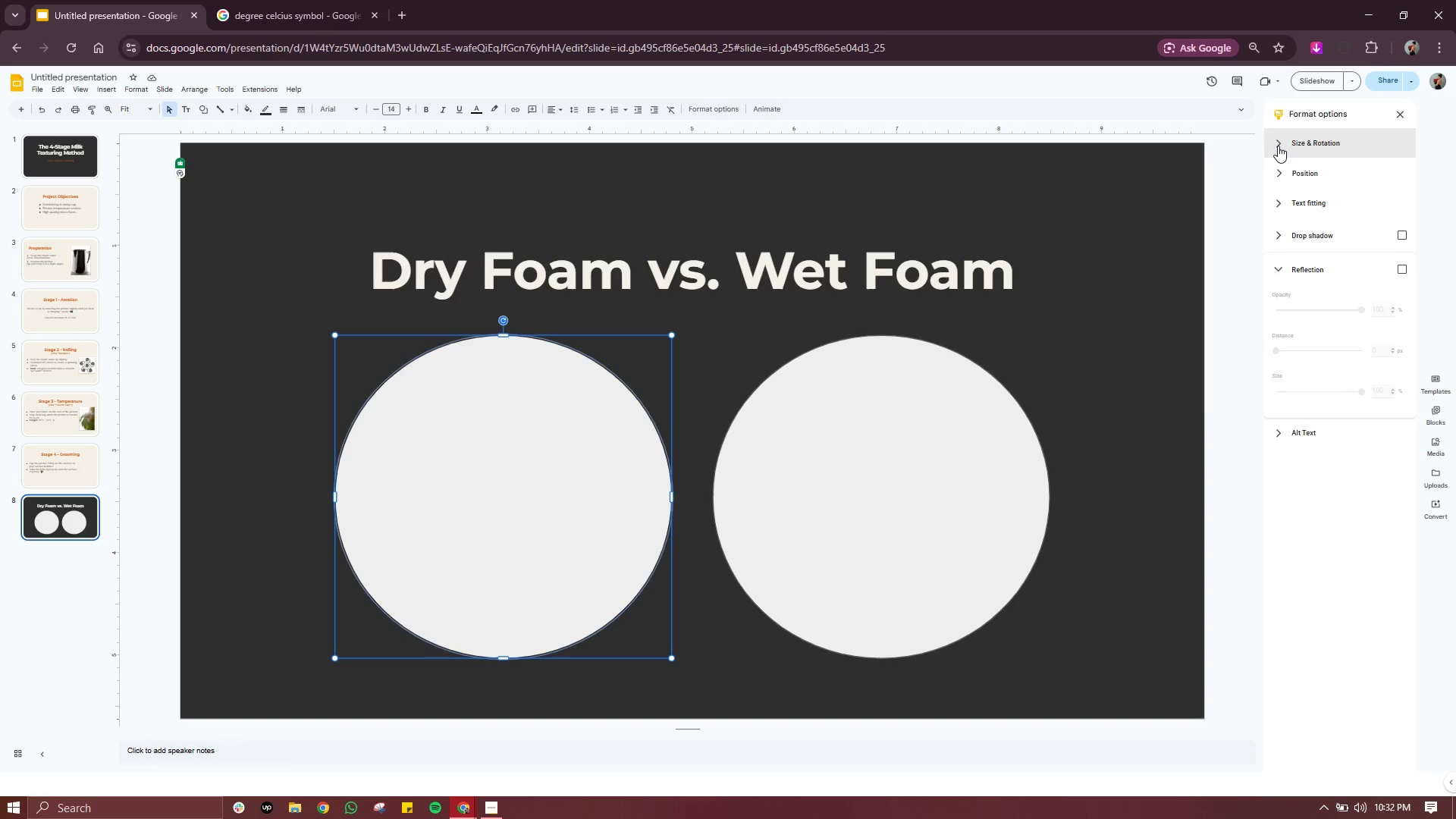 
left_click([1278, 144])
 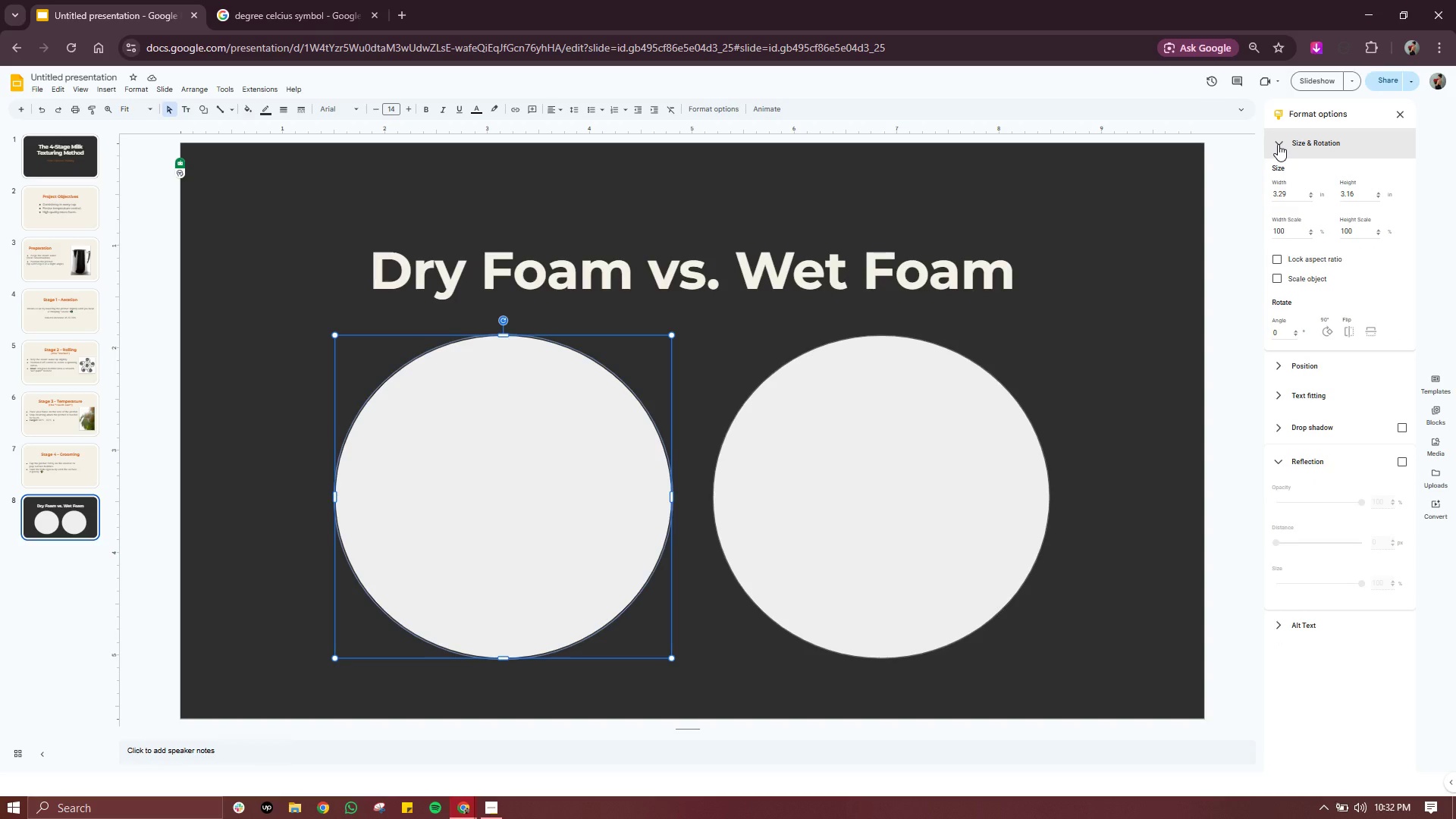 
left_click([1278, 144])
 